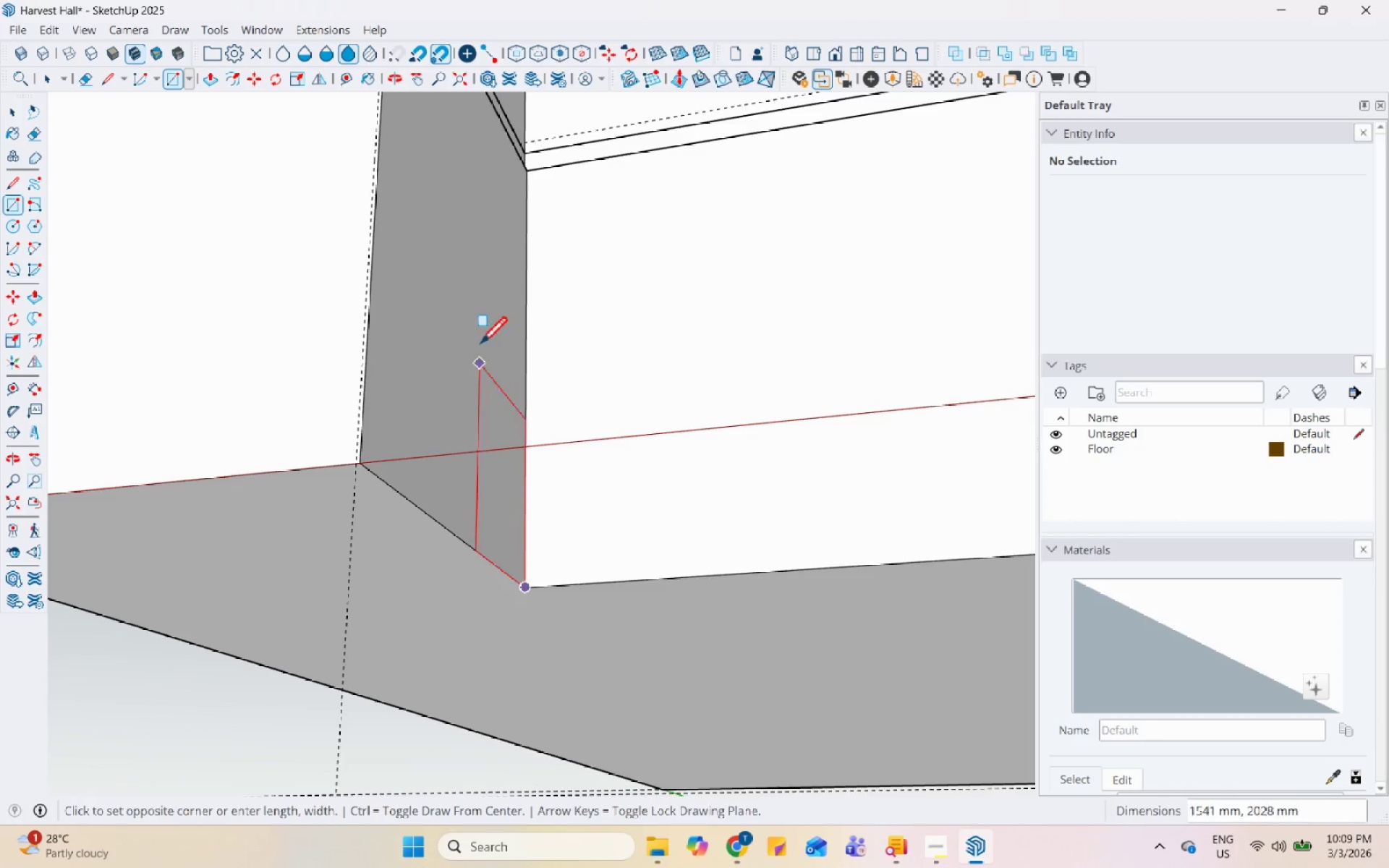 
scroll: coordinate [475, 365], scroll_direction: up, amount: 9.0
 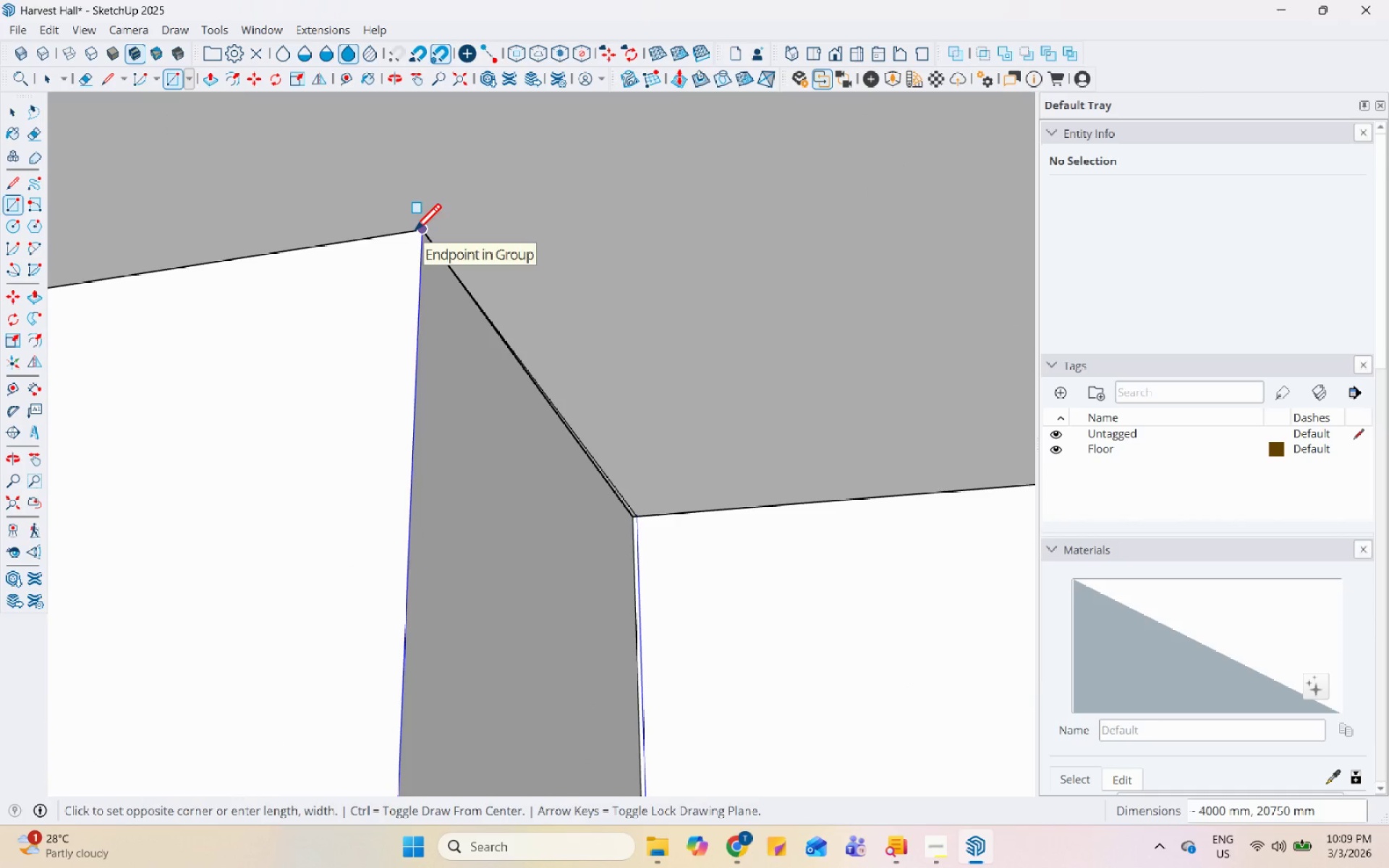 
wait(5.32)
 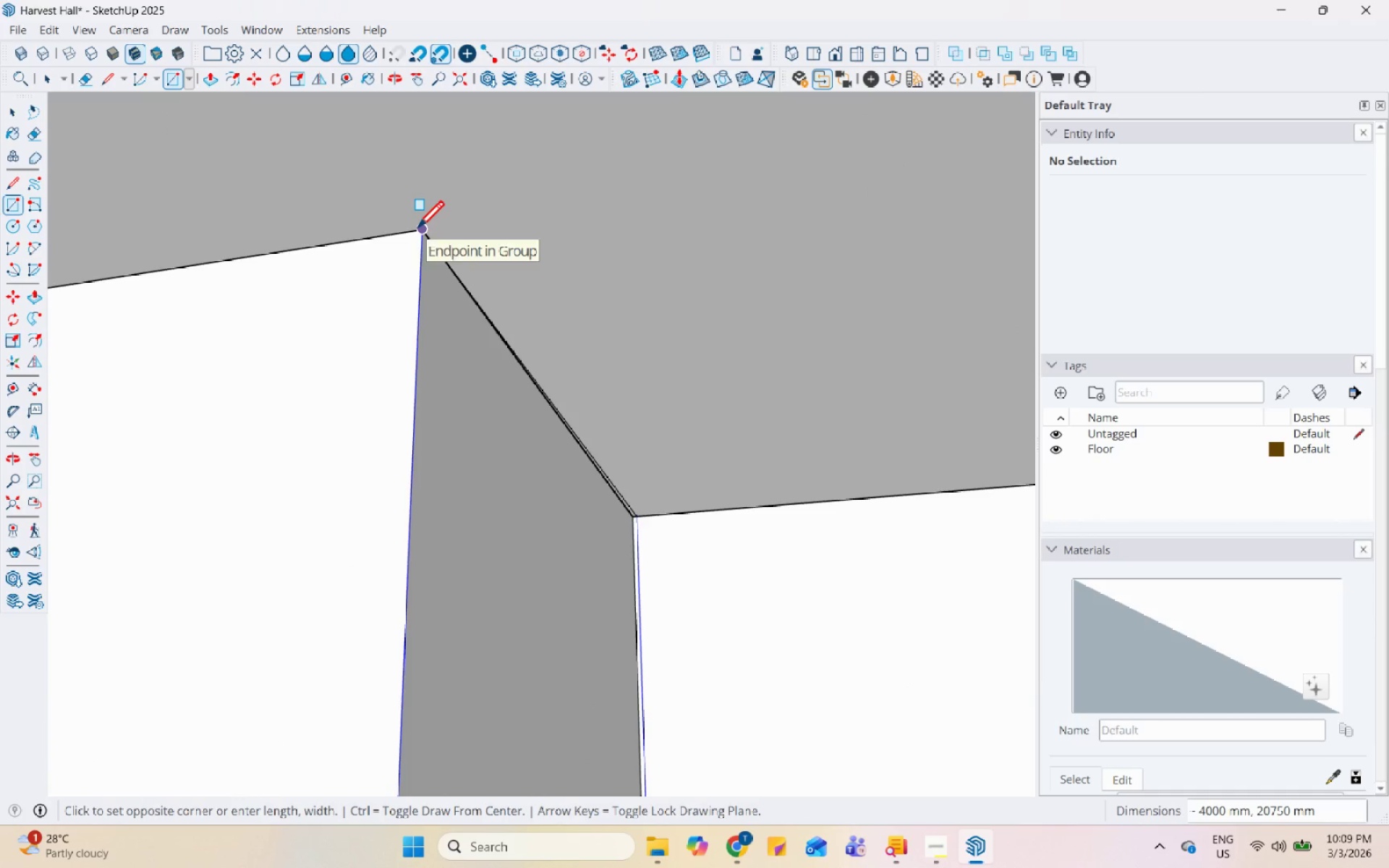 
key(Escape)
 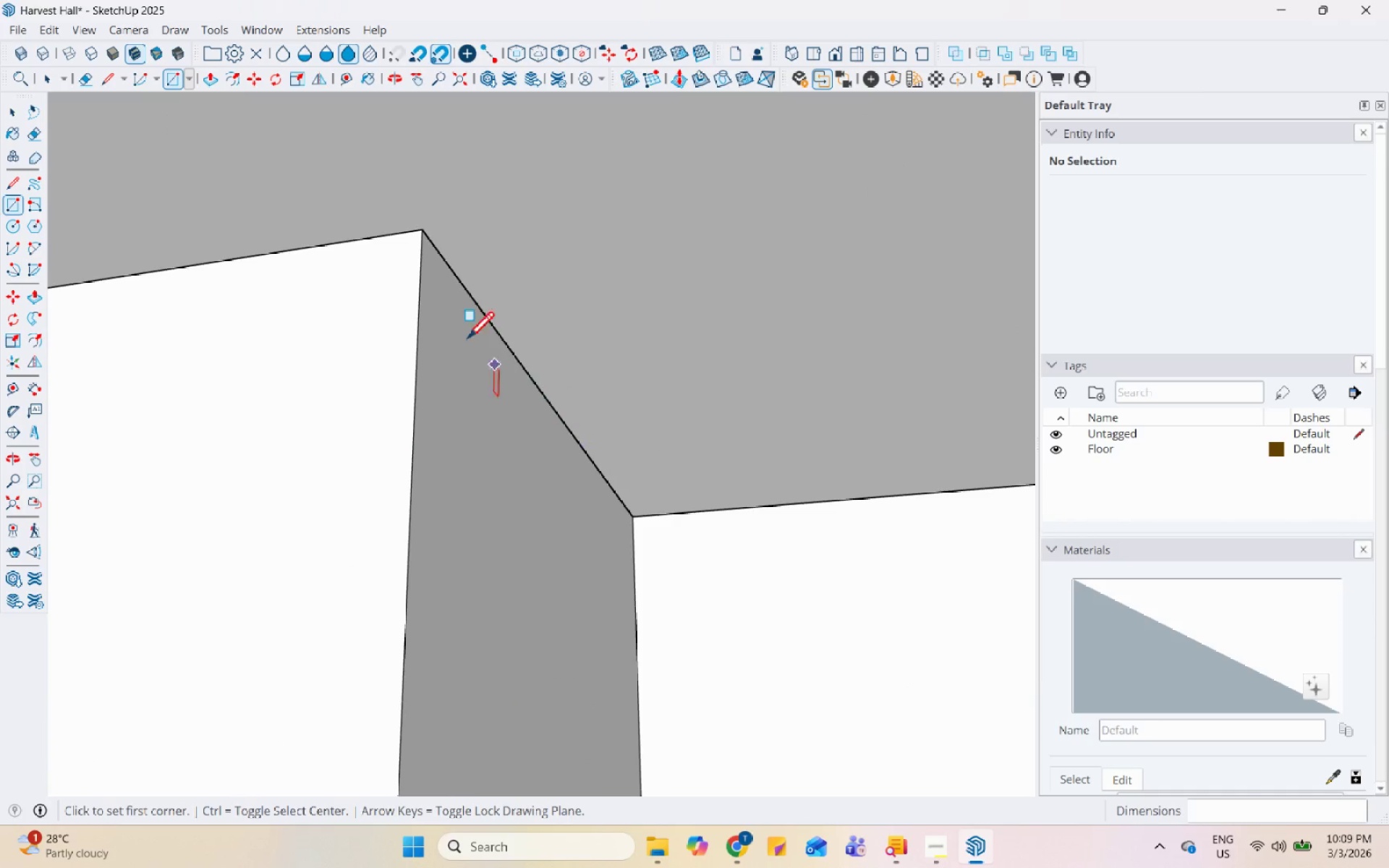 
scroll: coordinate [433, 229], scroll_direction: up, amount: 9.0
 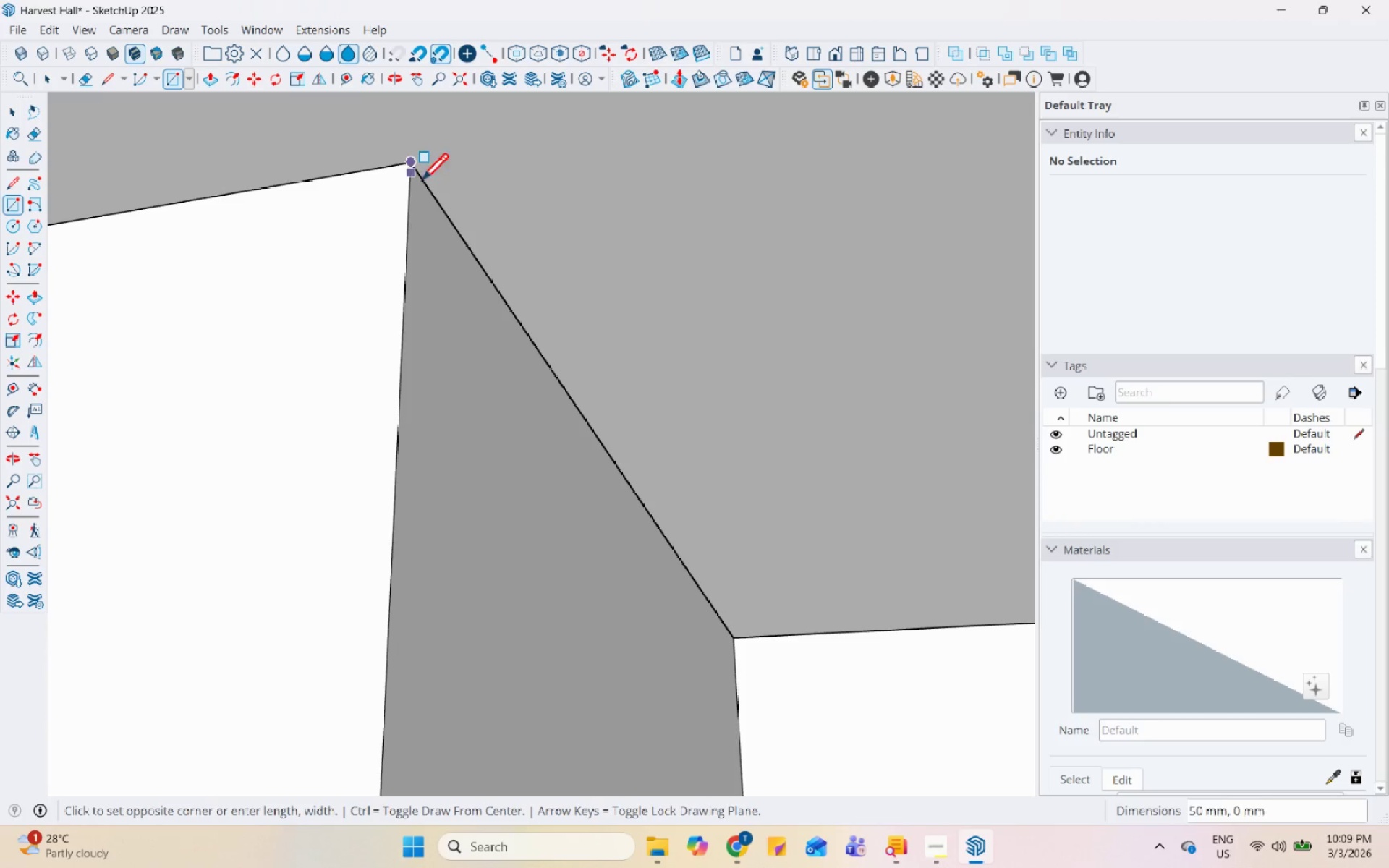 
scroll: coordinate [568, 598], scroll_direction: down, amount: 14.0
 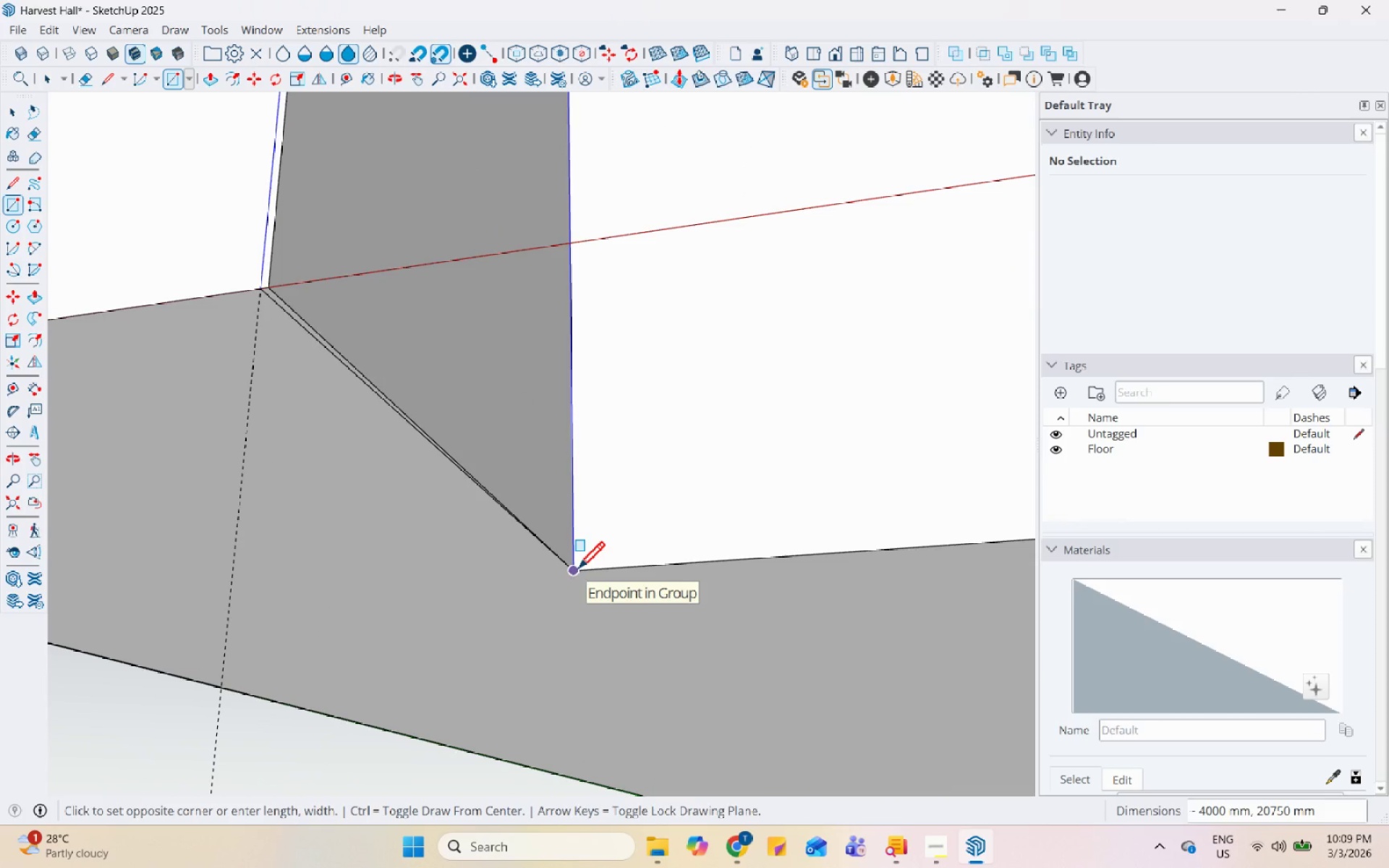 
key(Space)
 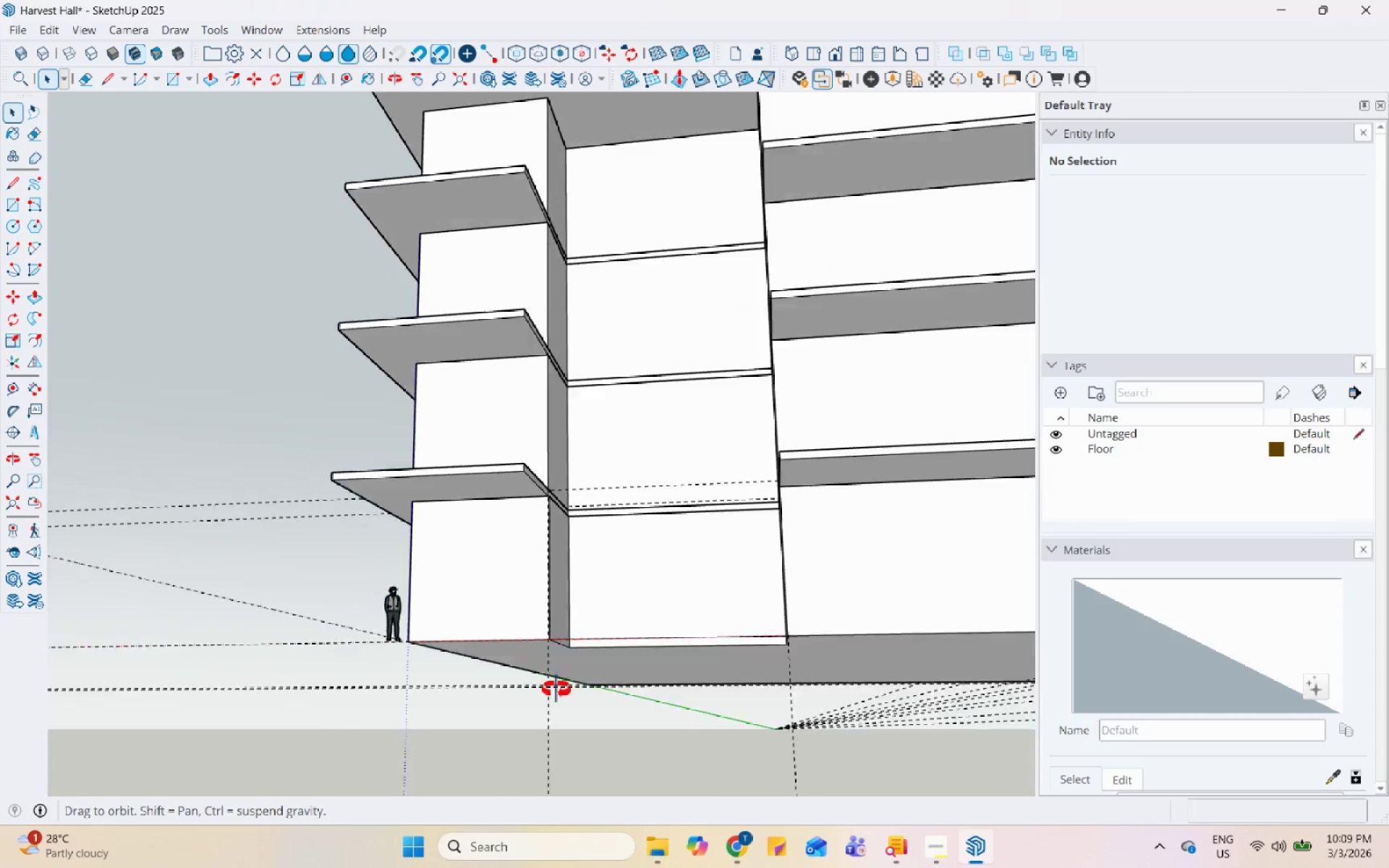 
scroll: coordinate [517, 631], scroll_direction: down, amount: 17.0
 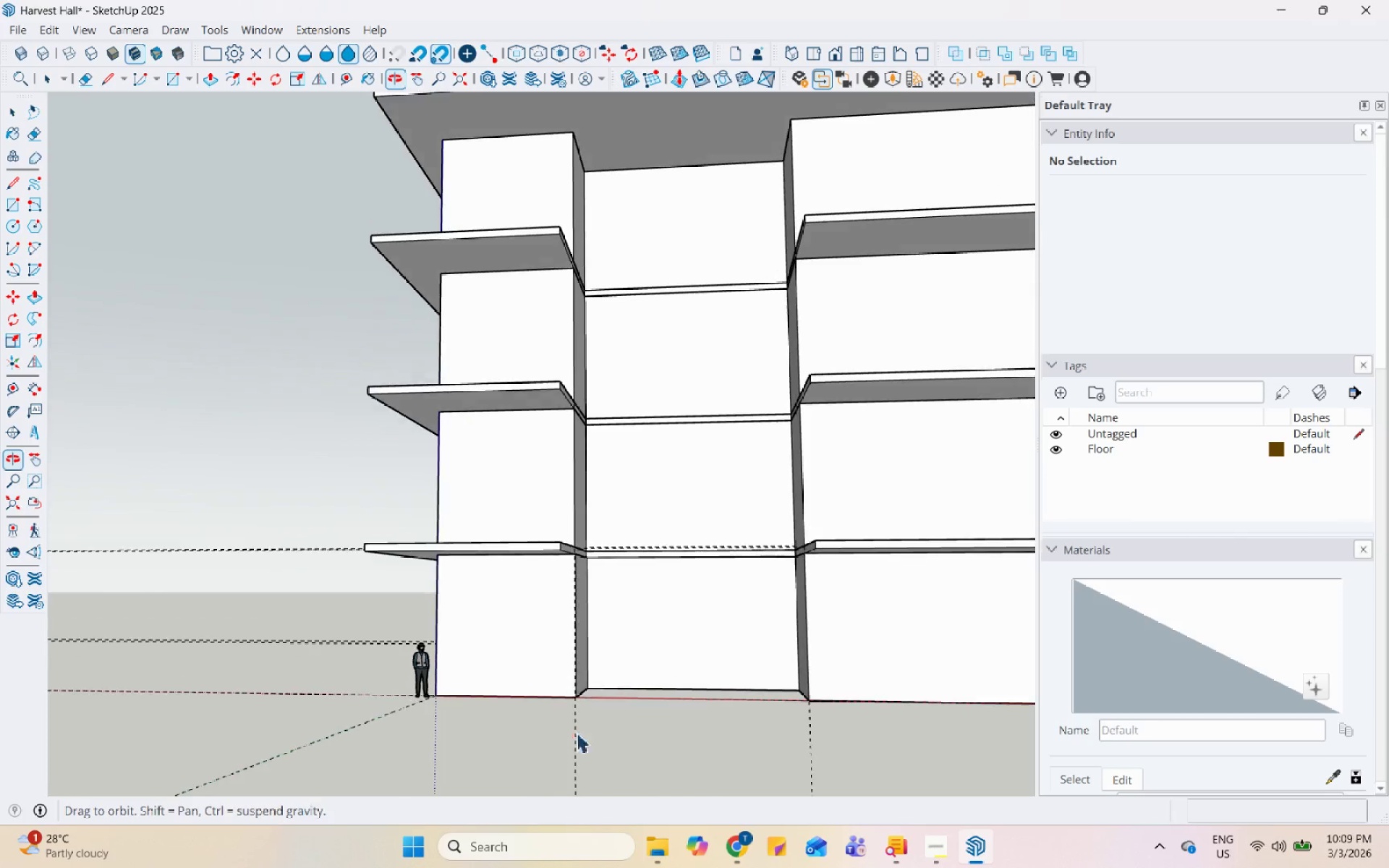 
key(Space)
 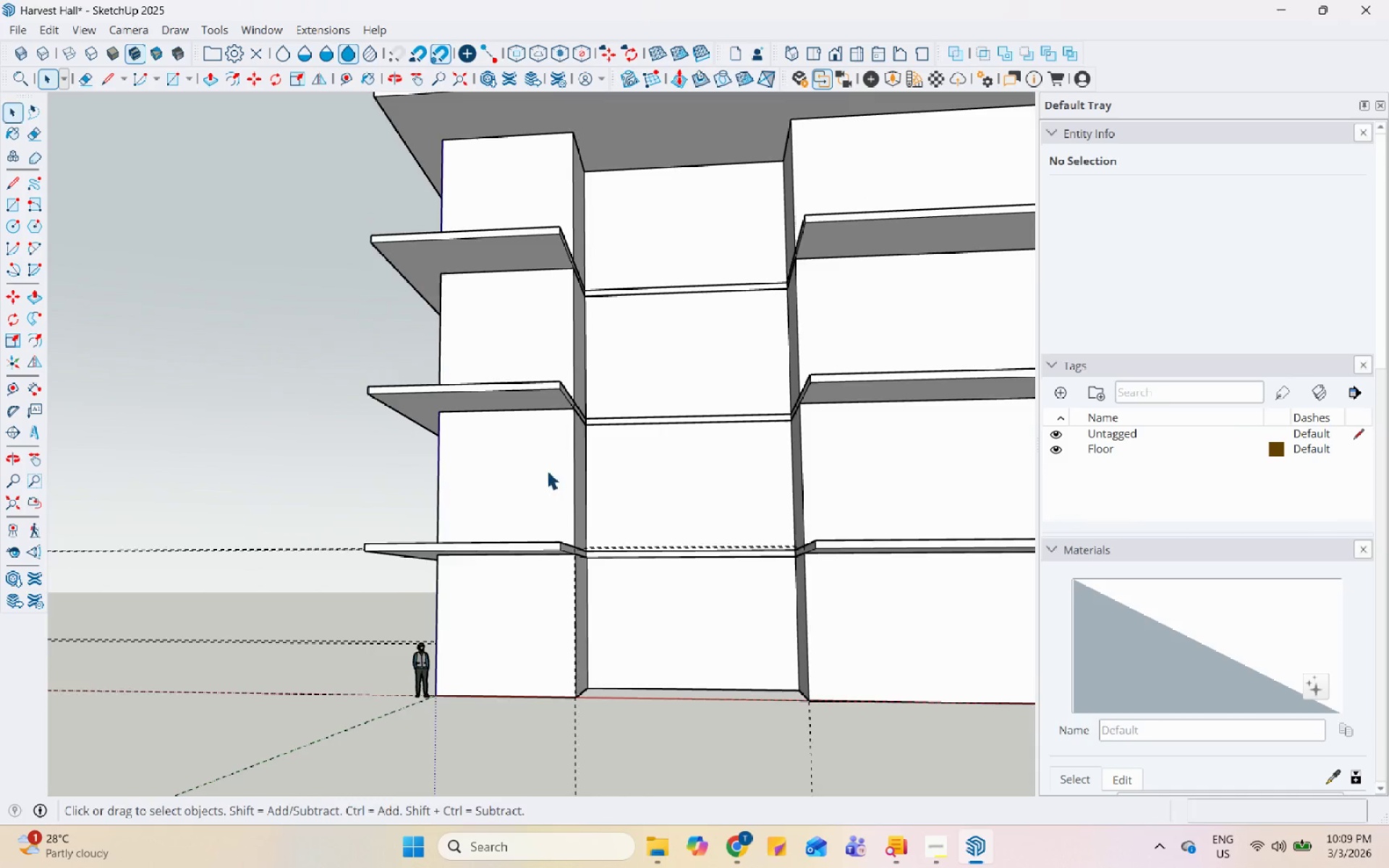 
scroll: coordinate [438, 472], scroll_direction: down, amount: 4.0
 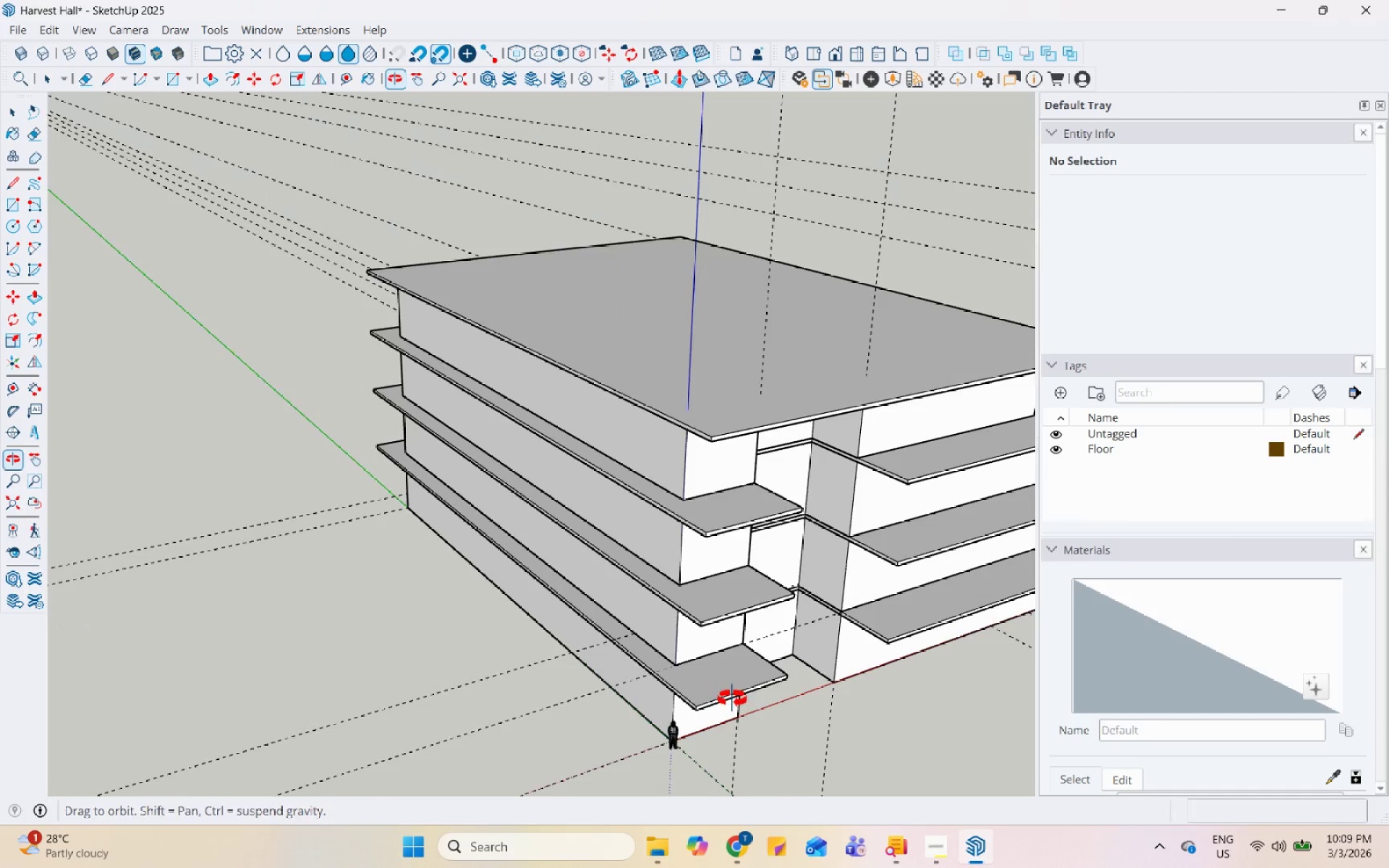 
scroll: coordinate [679, 616], scroll_direction: up, amount: 4.0
 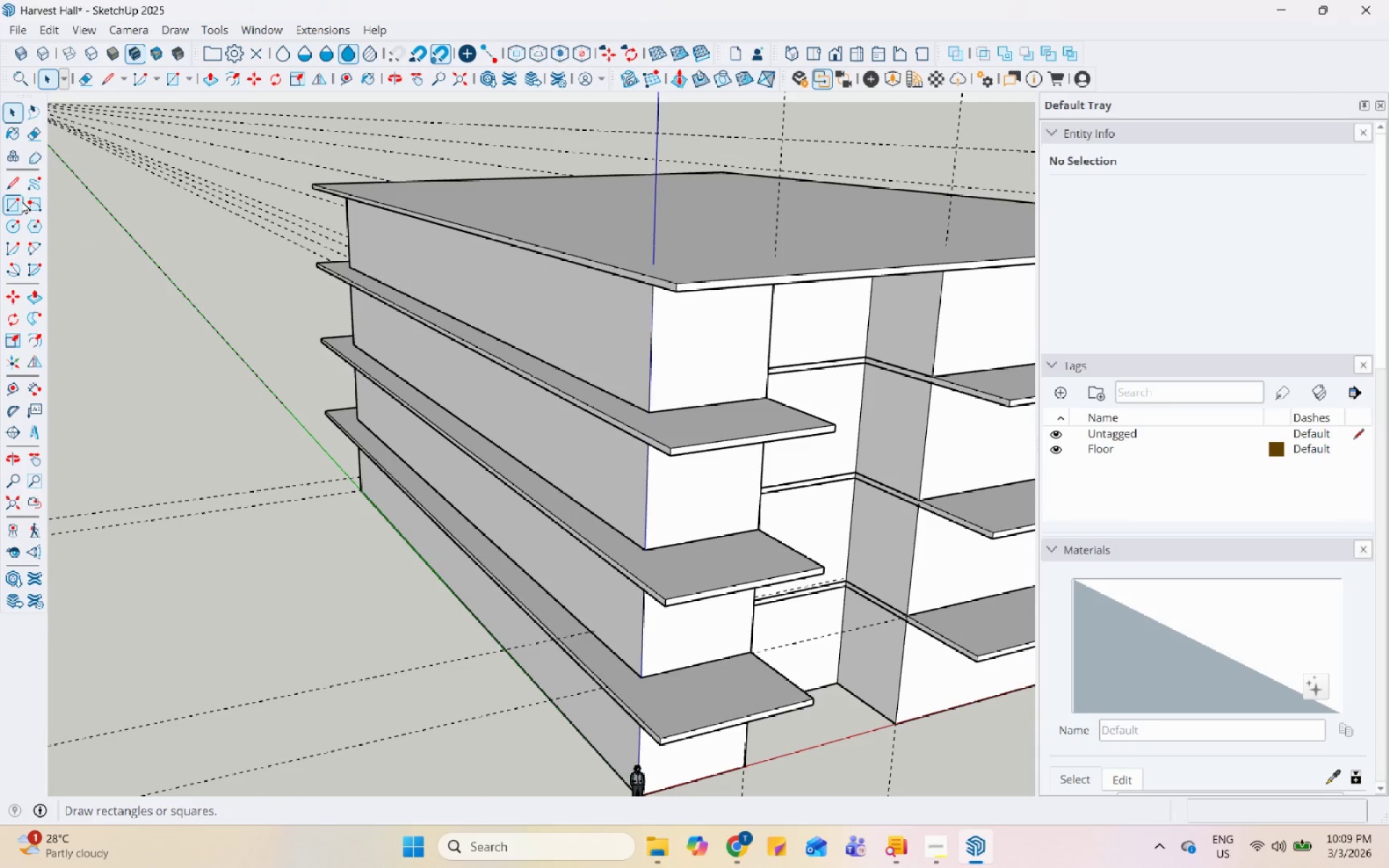 
scroll: coordinate [84, 246], scroll_direction: down, amount: 2.0
 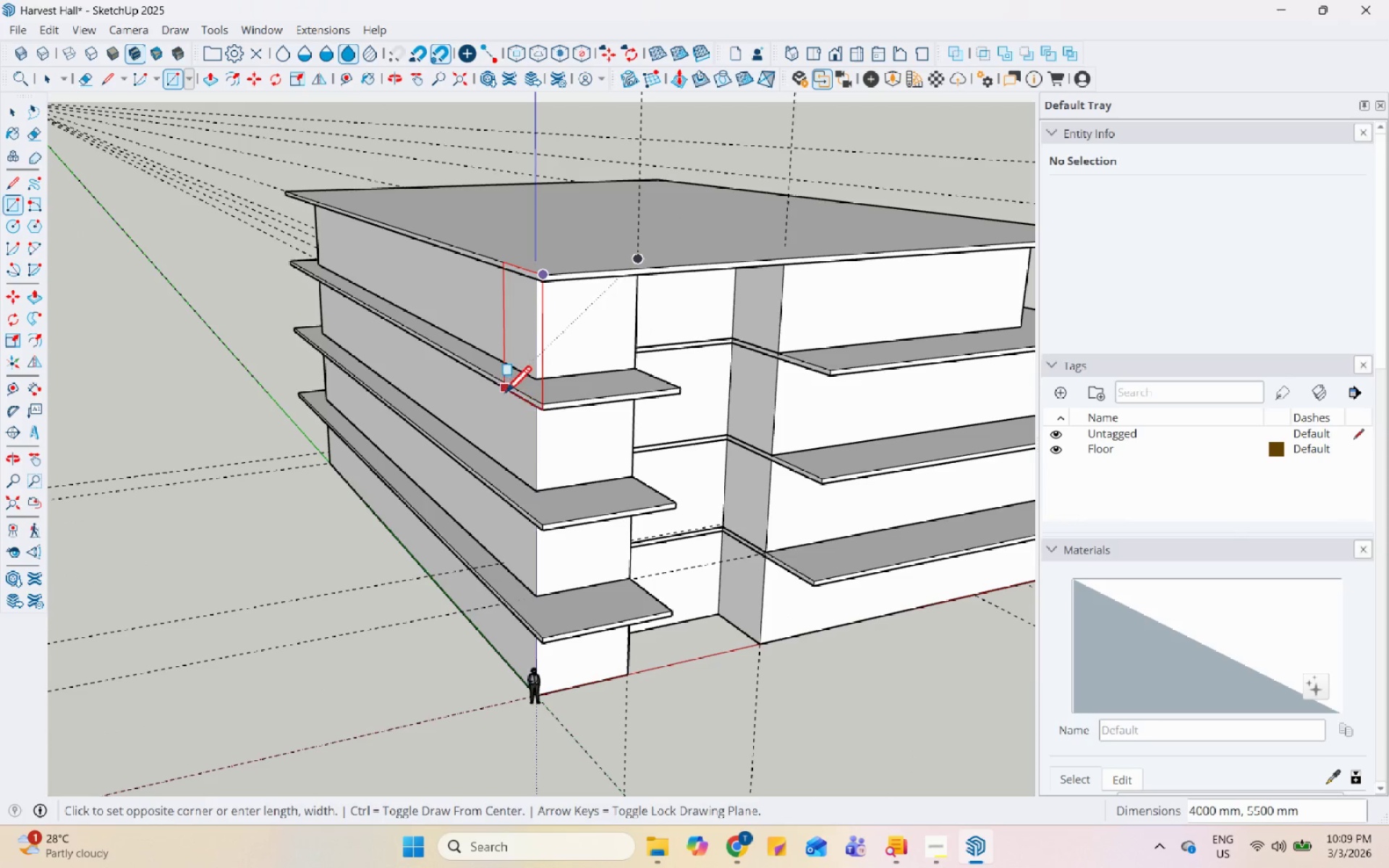 
scroll: coordinate [496, 569], scroll_direction: up, amount: 20.0
 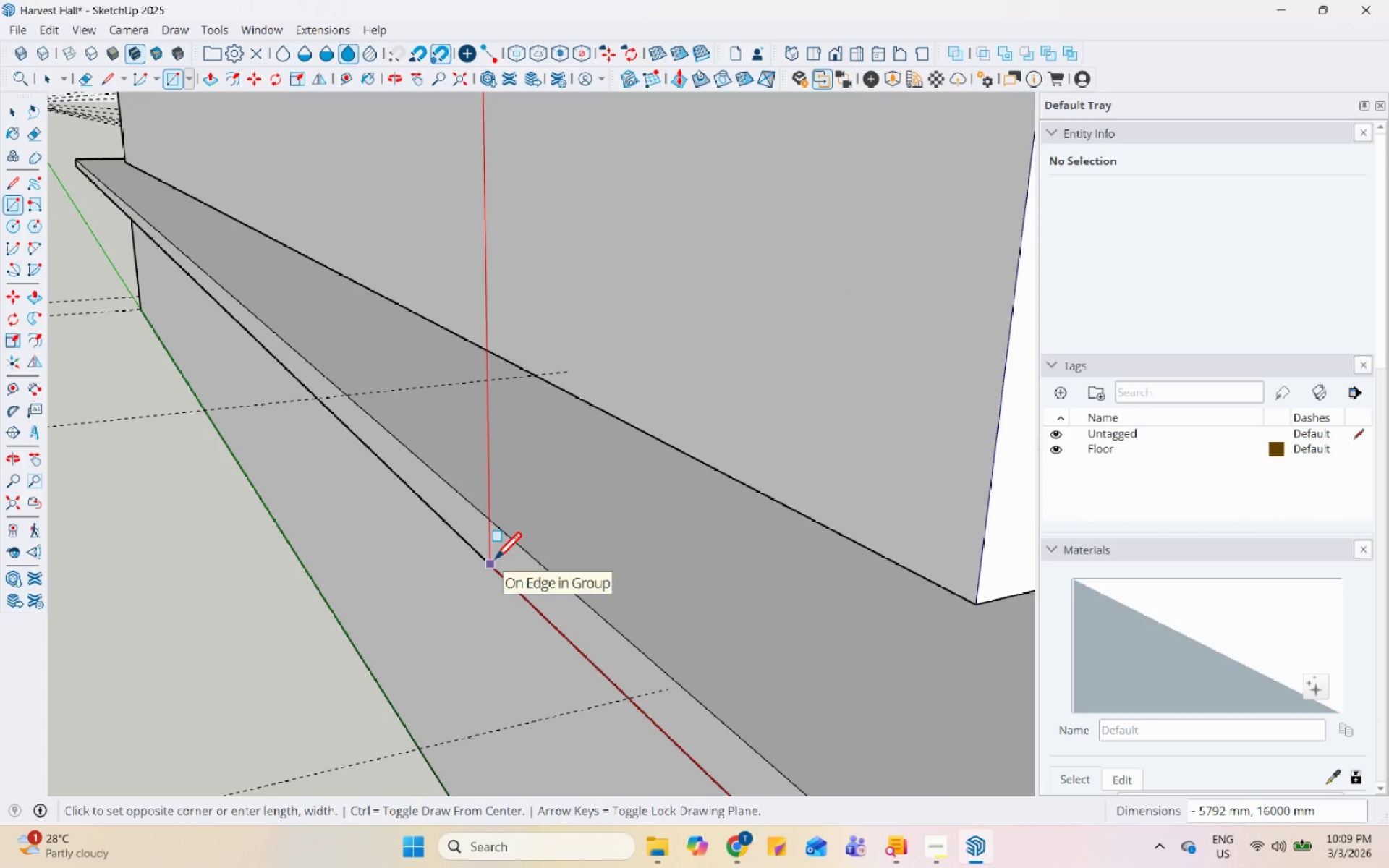 
left_click([494, 561])
 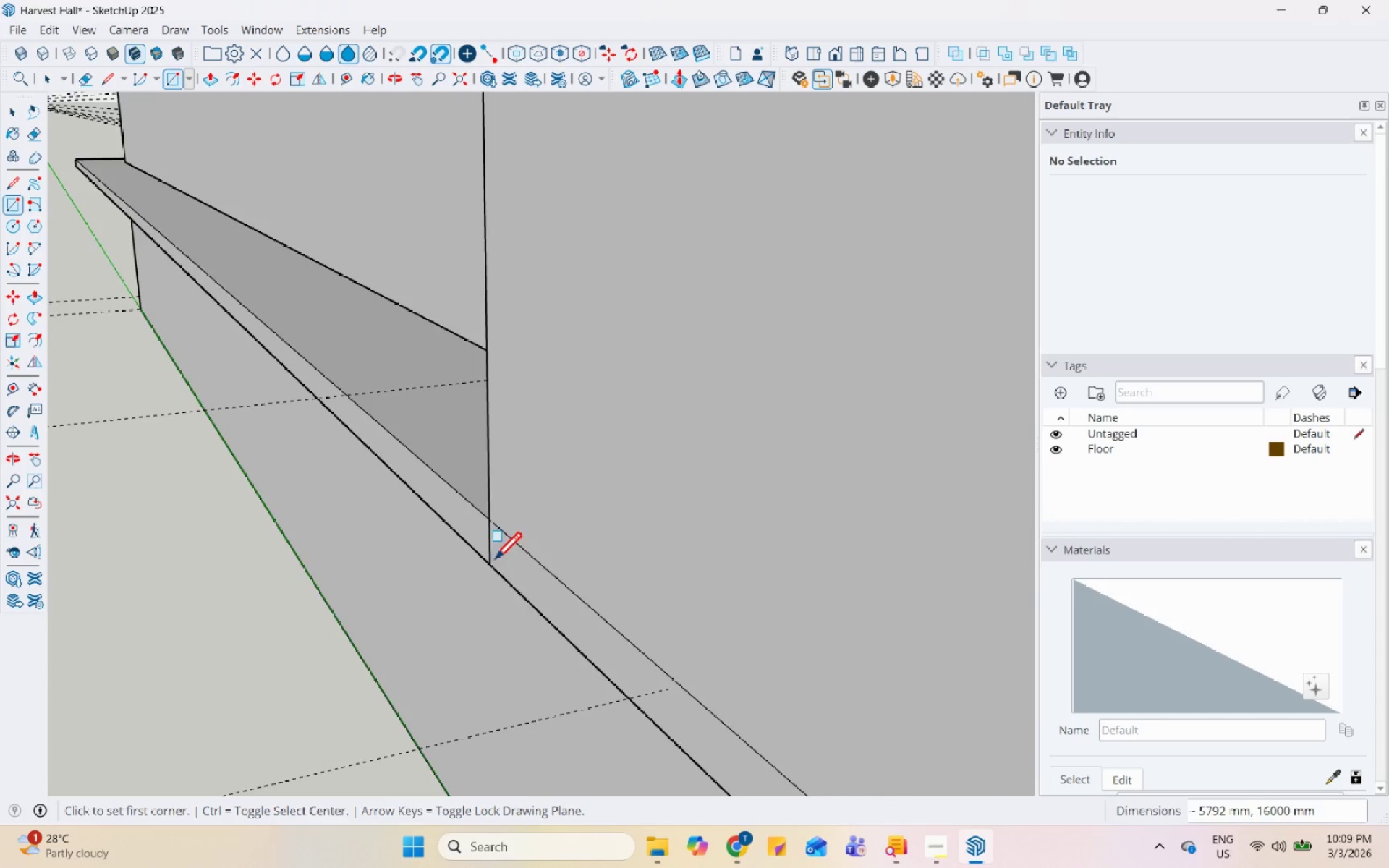 
key(Space)
 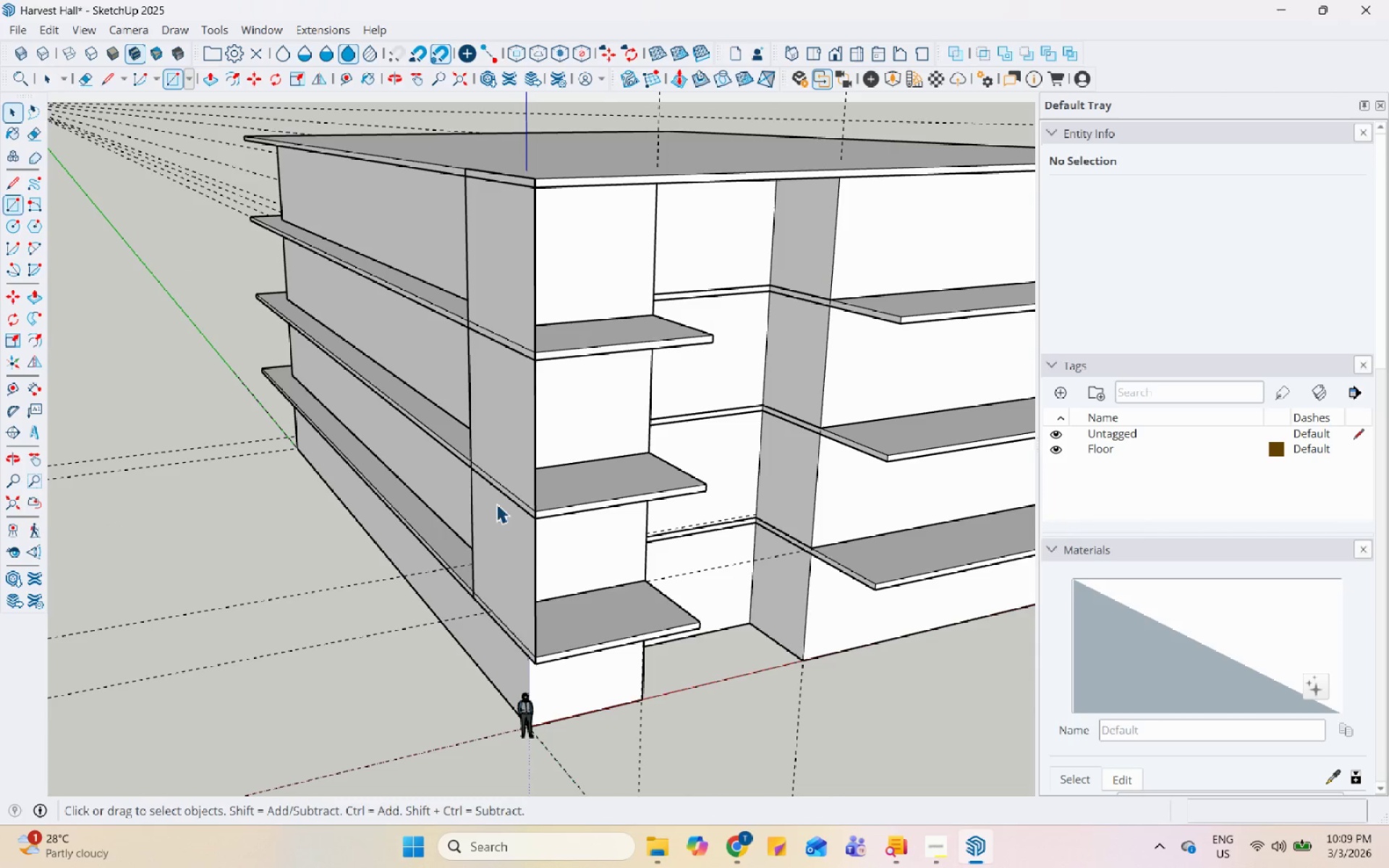 
left_click([510, 446])
 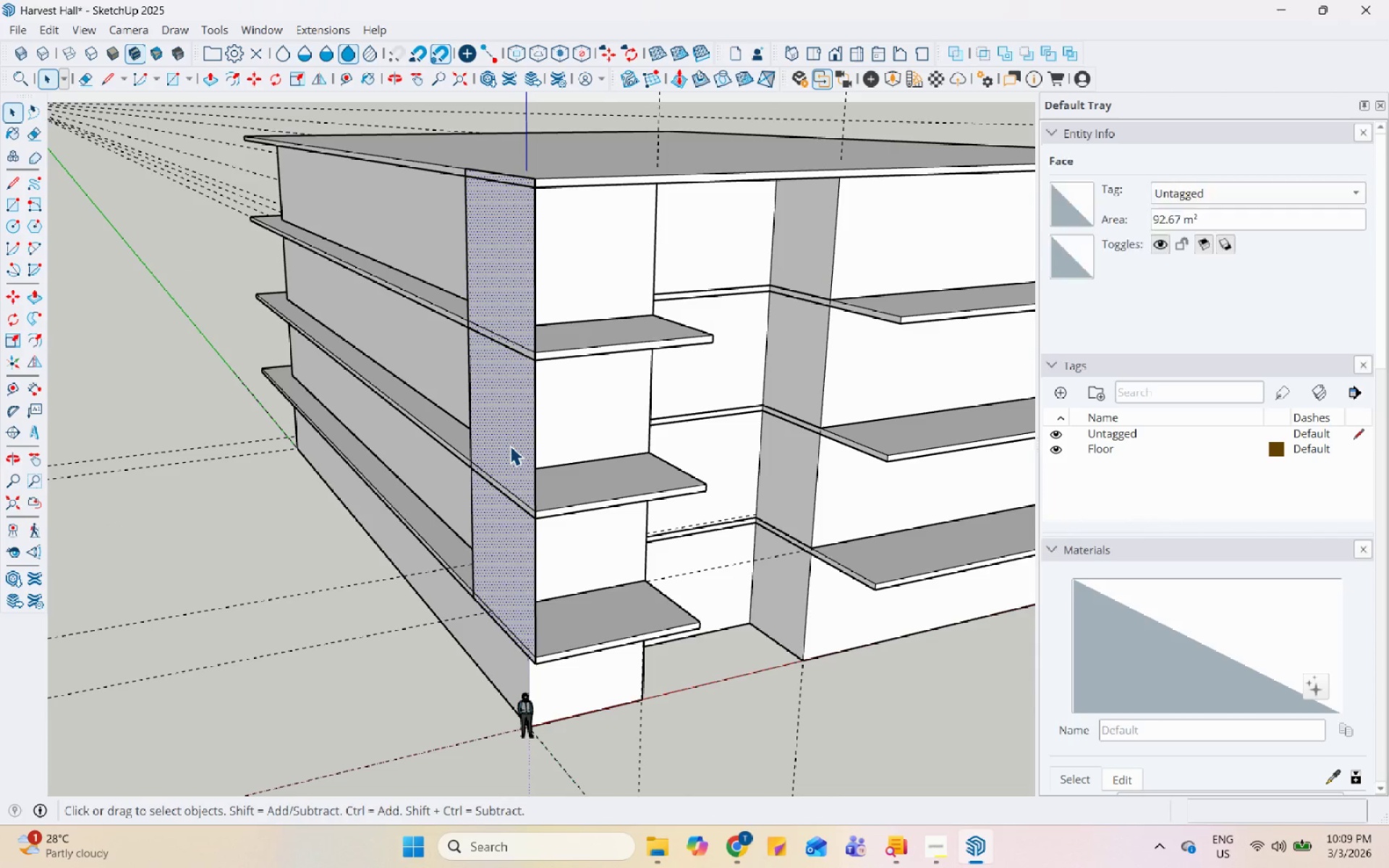 
scroll: coordinate [465, 605], scroll_direction: down, amount: 18.0
 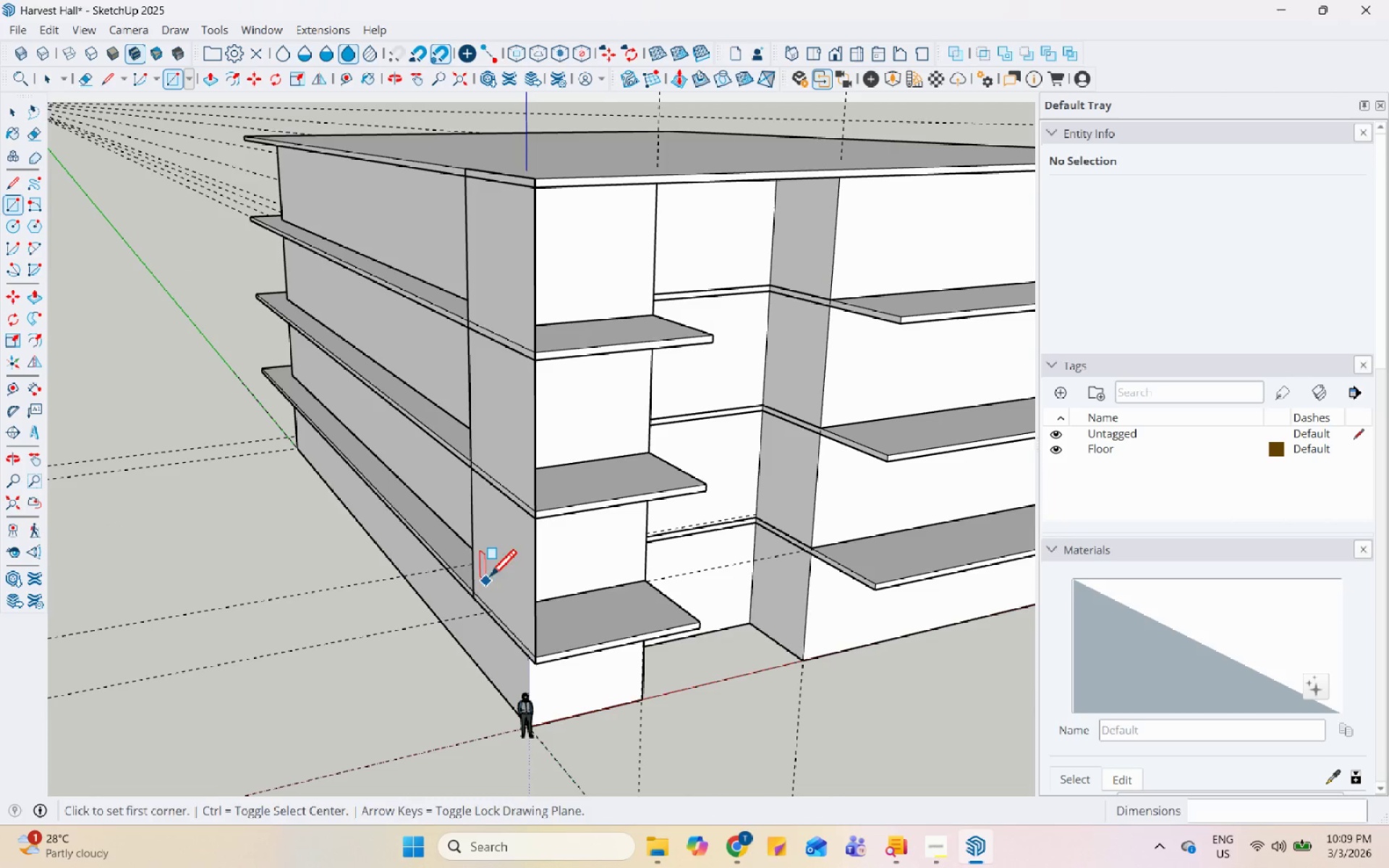 
key(P)
 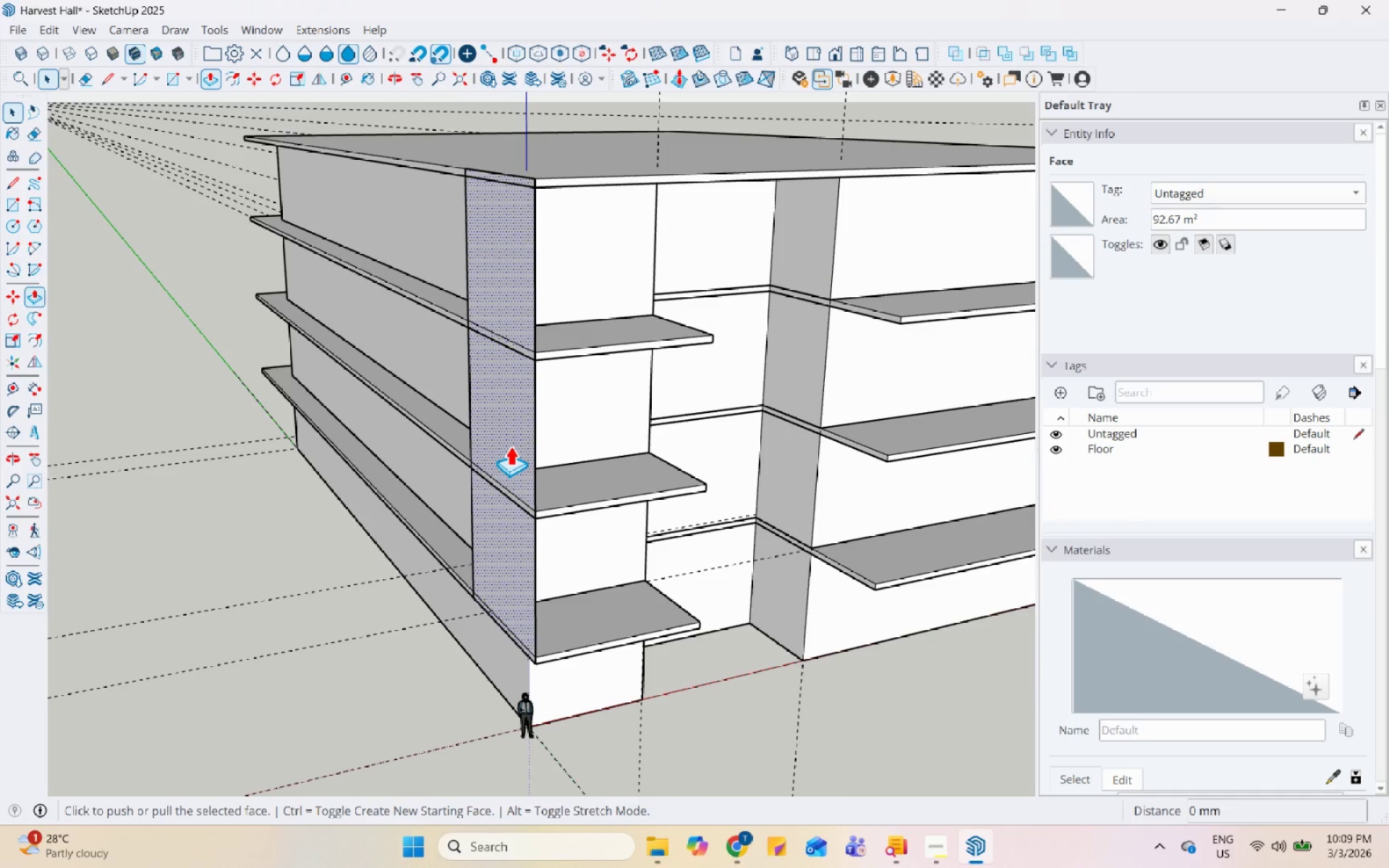 
left_click([510, 446])
 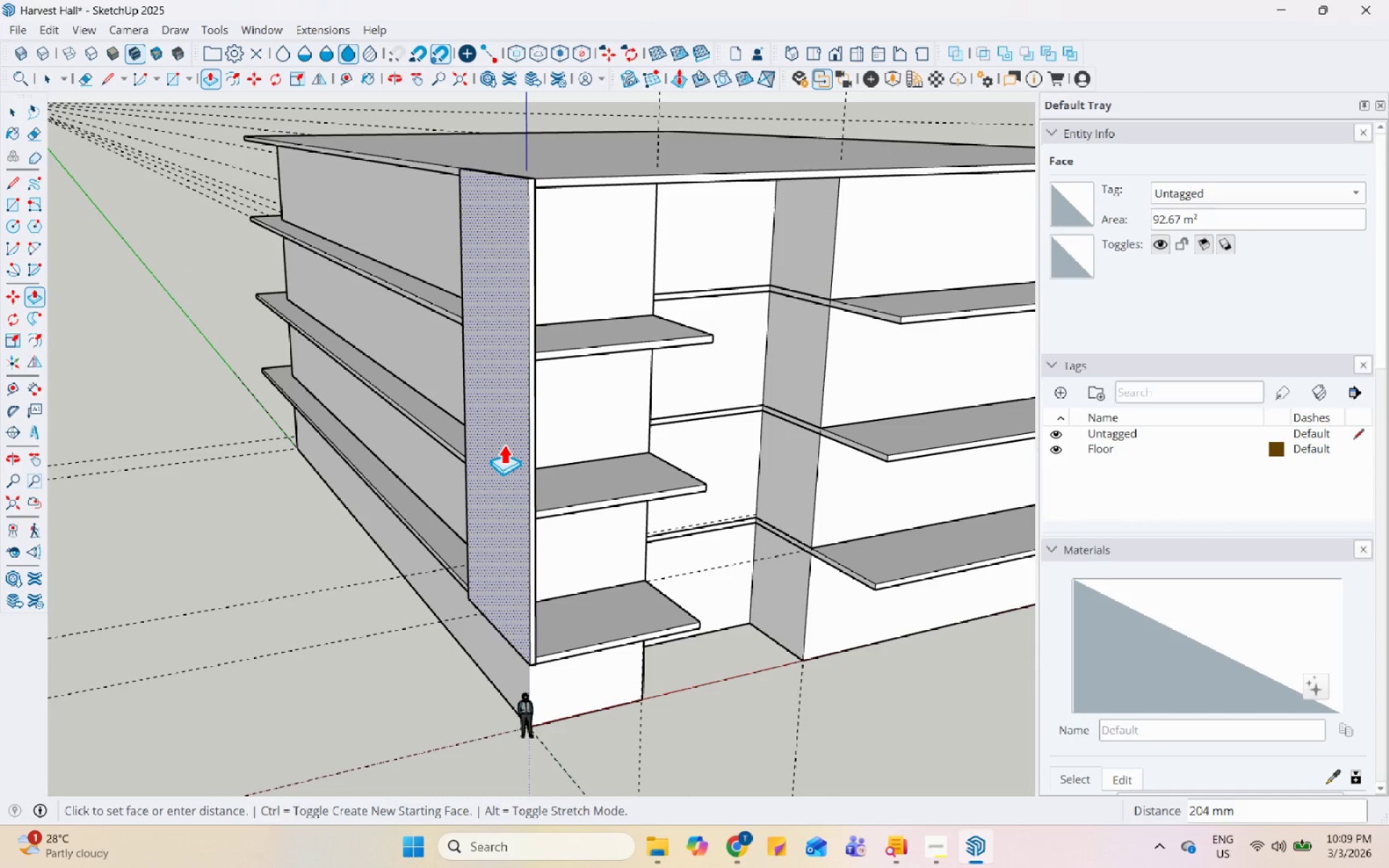 
key(Numpad2)
 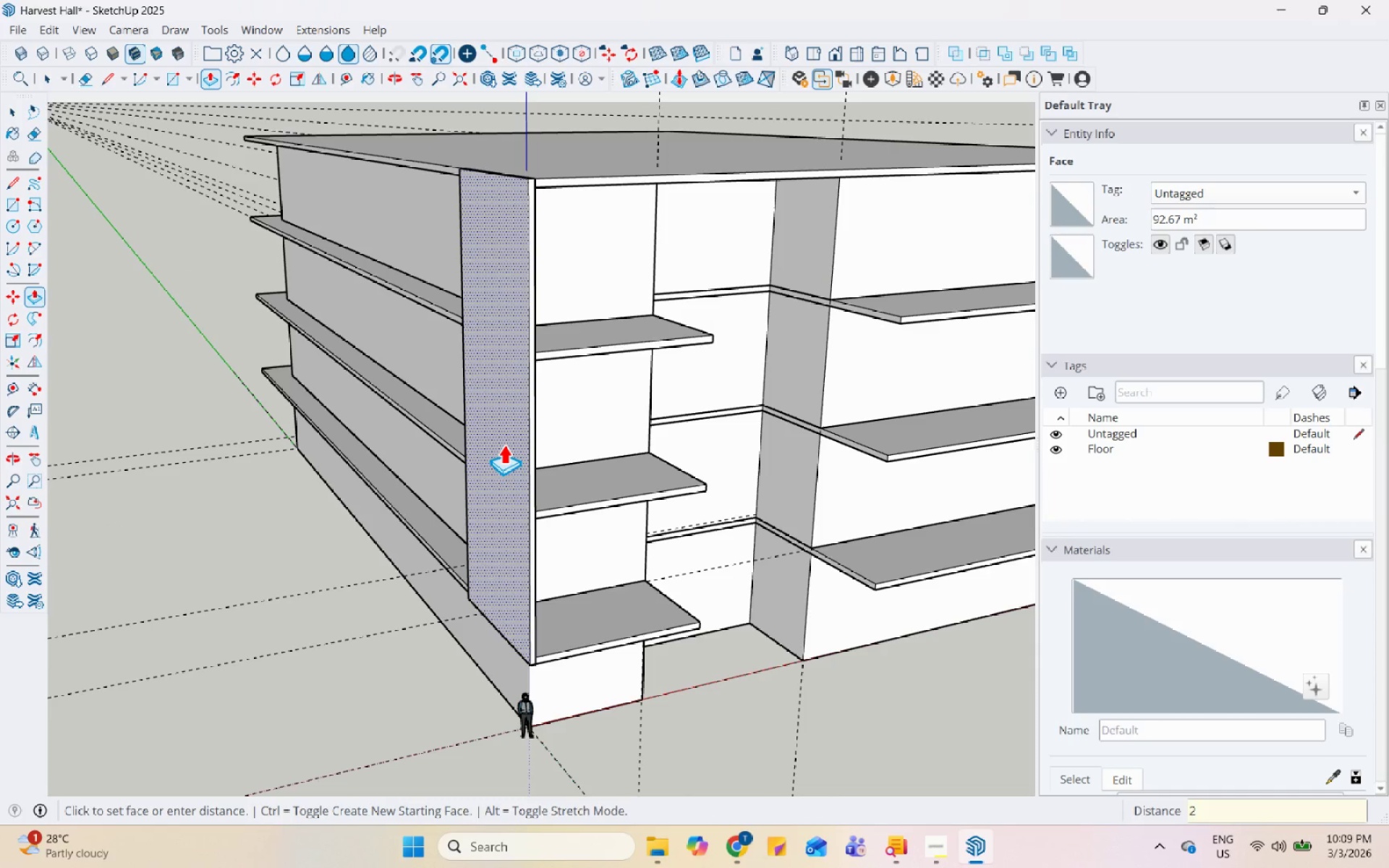 
key(Numpad5)
 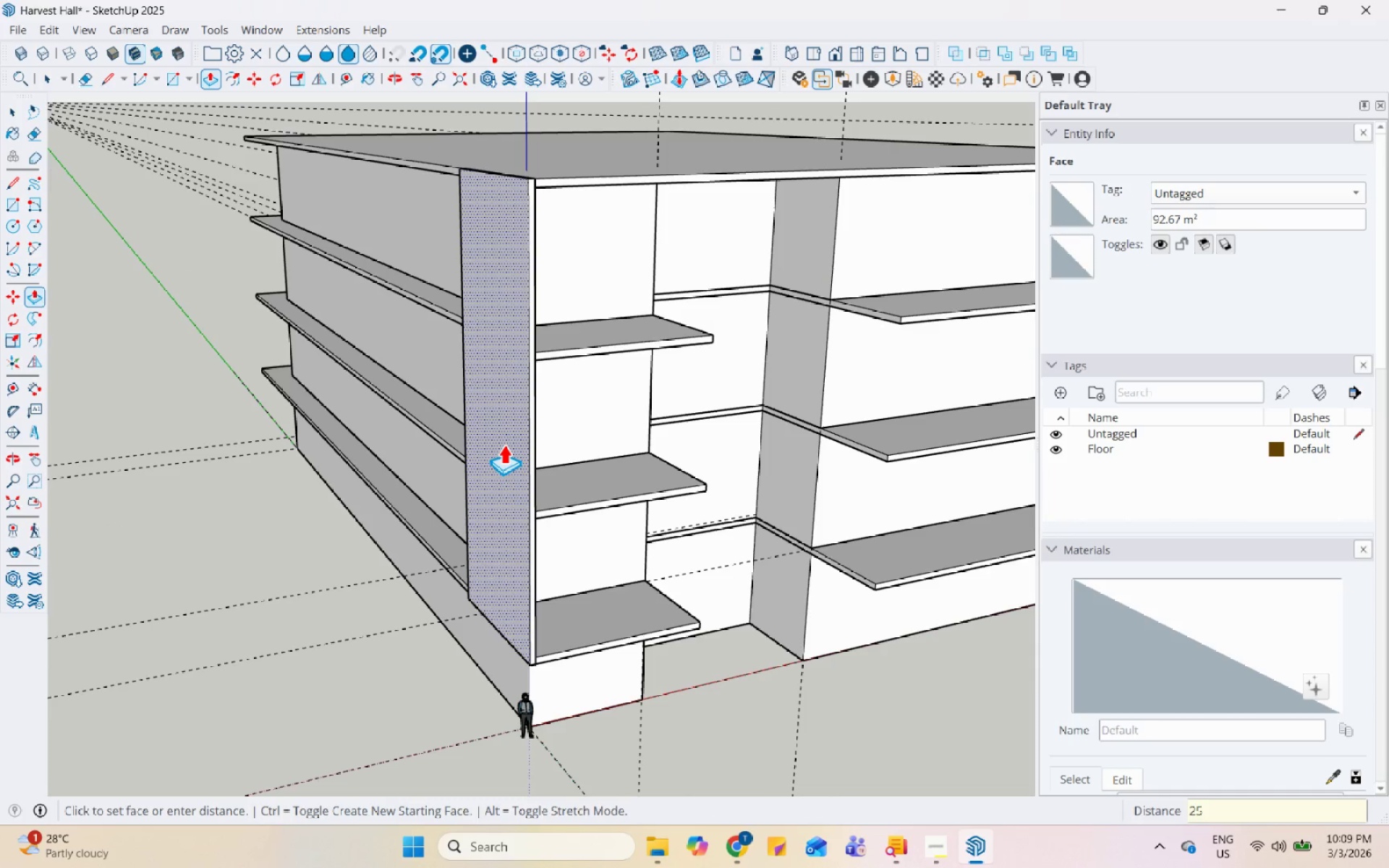 
key(Numpad0)
 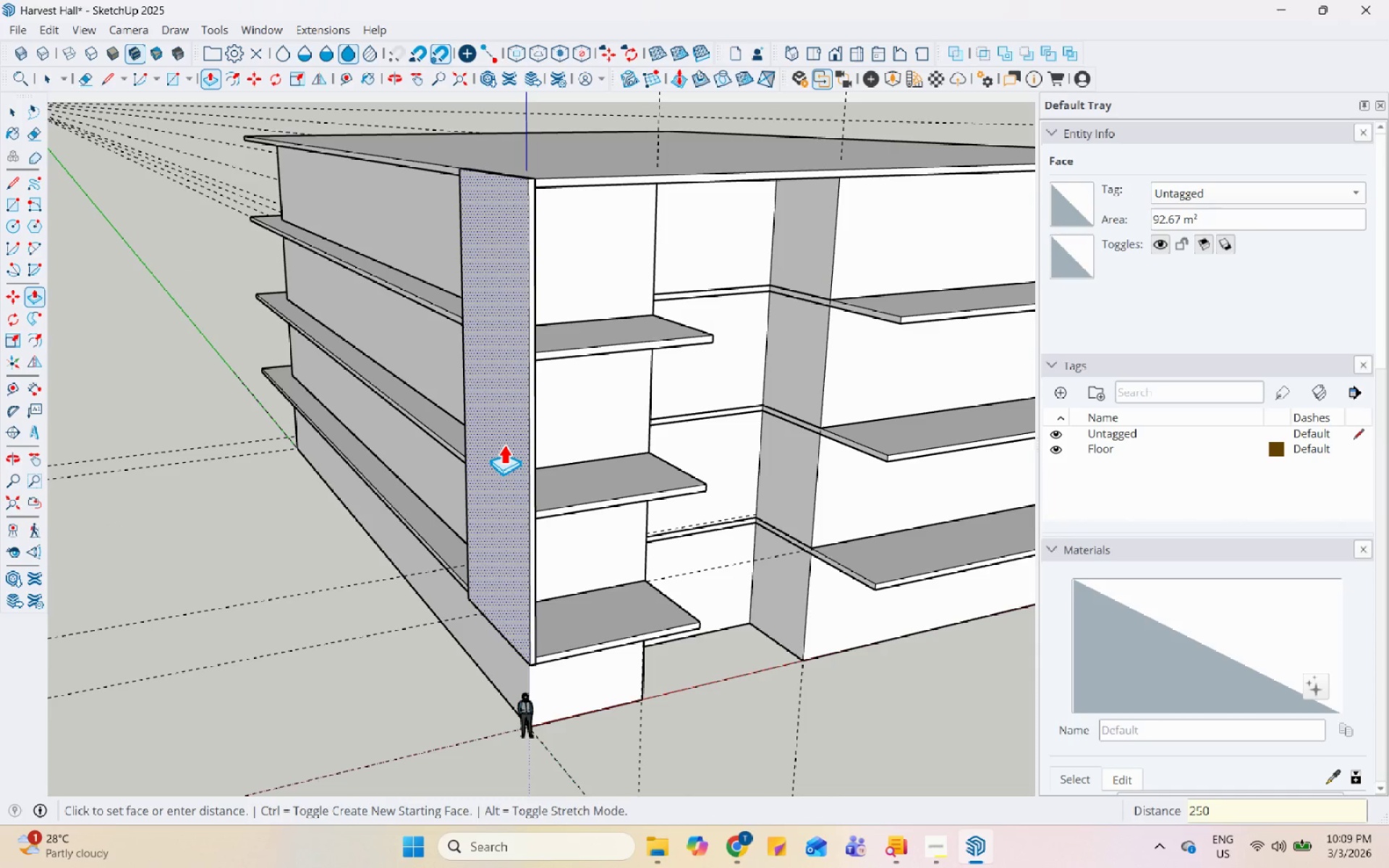 
key(Enter)
 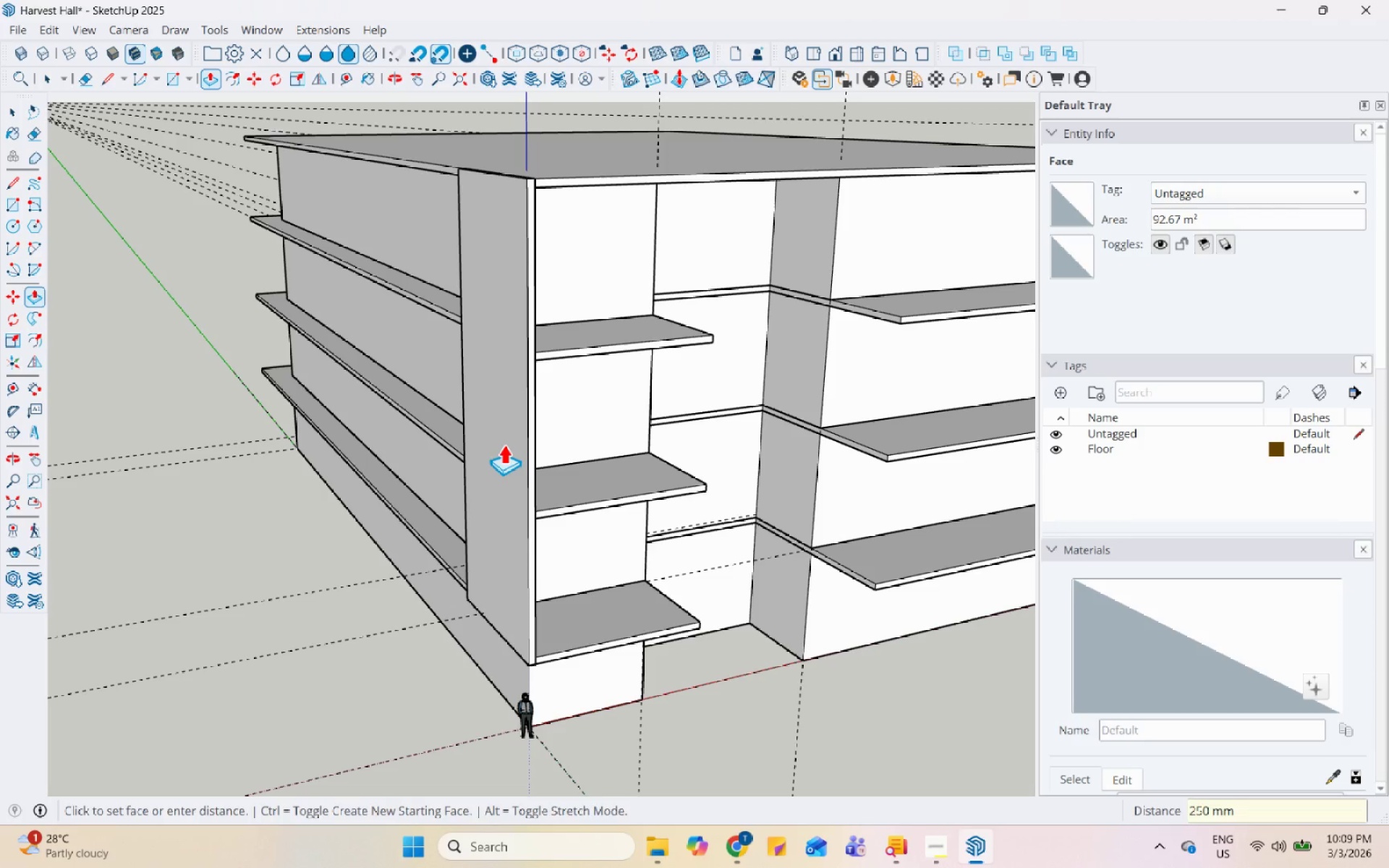 
key(Space)
 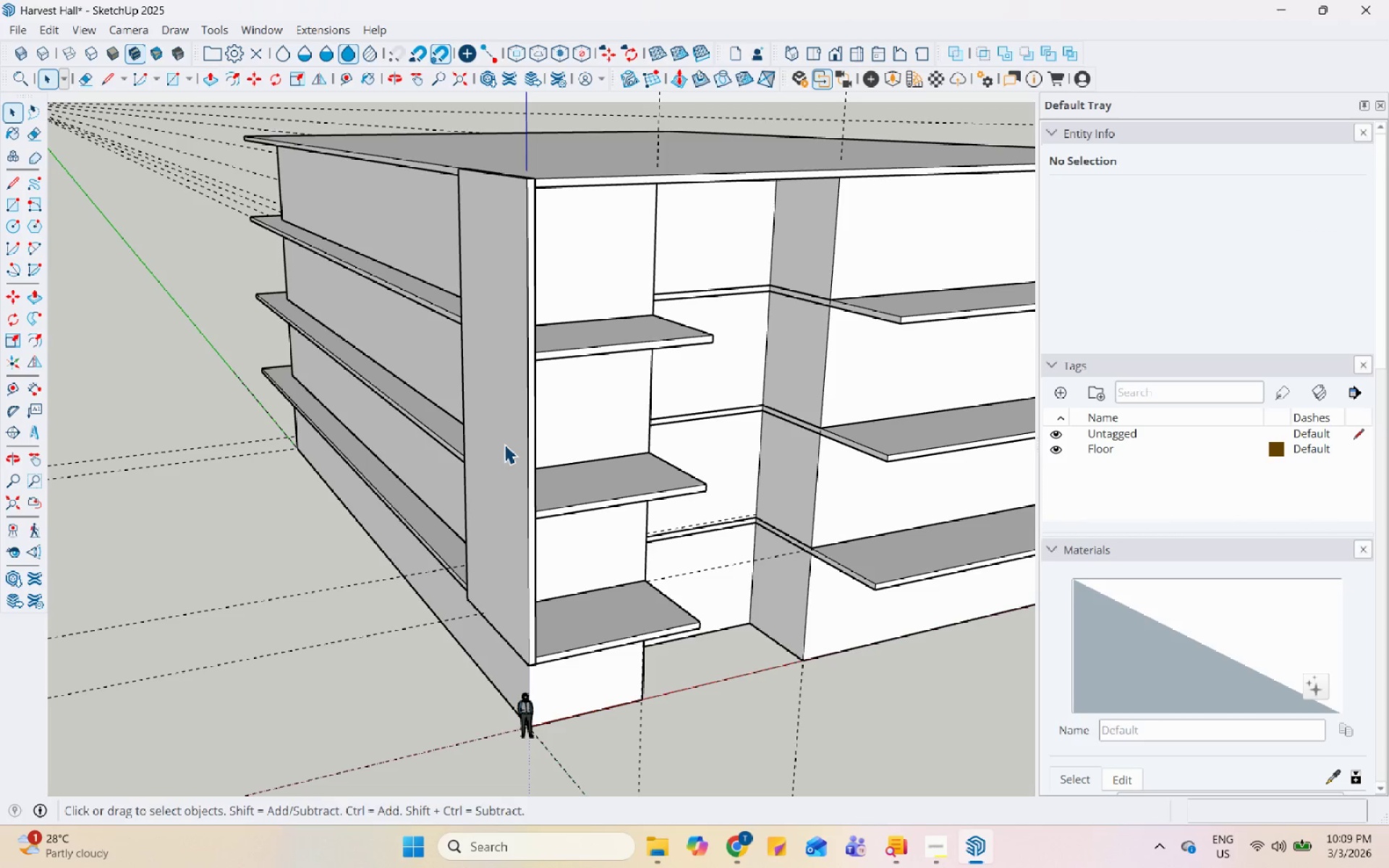 
double_click([504, 444])
 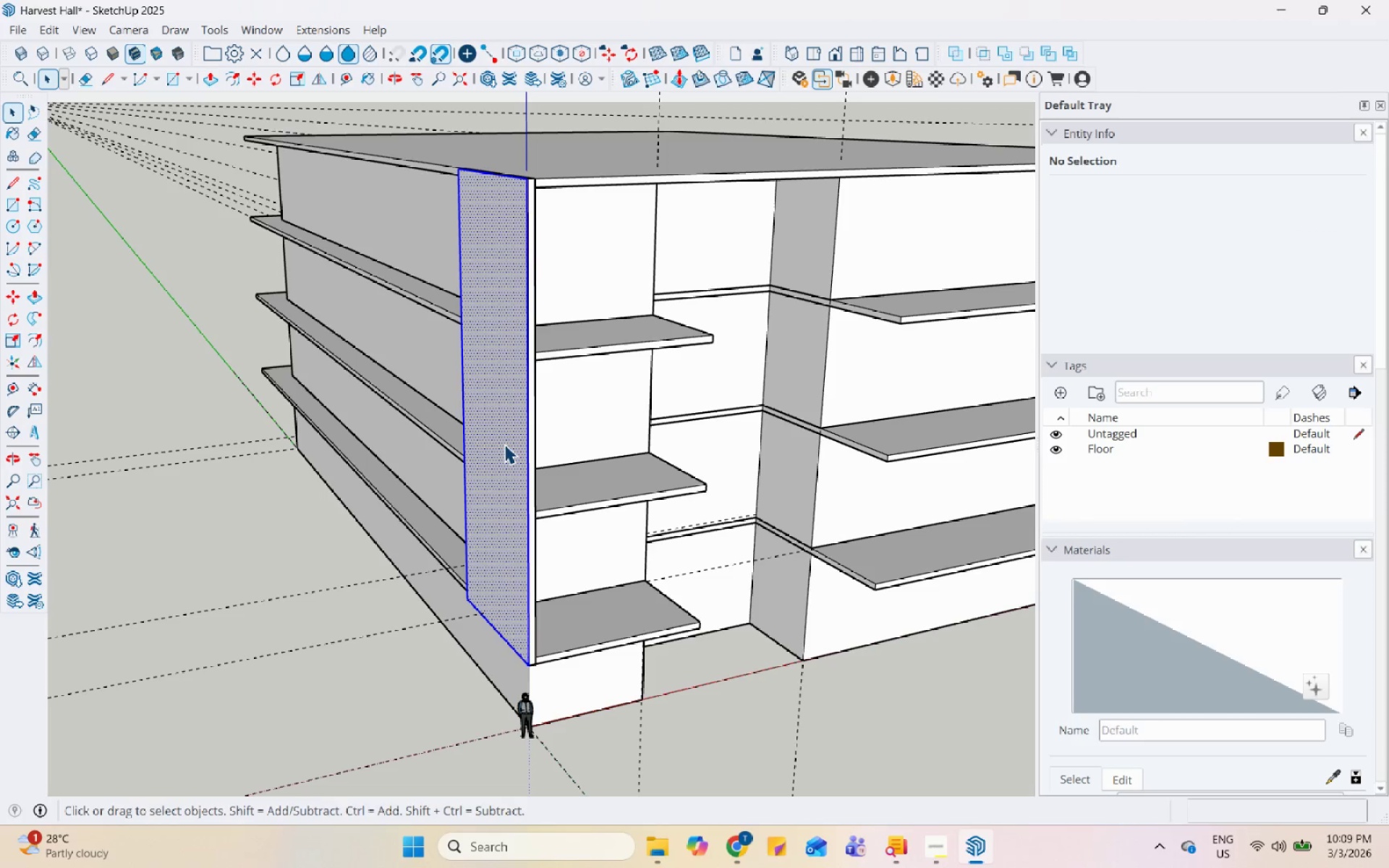 
triple_click([504, 444])
 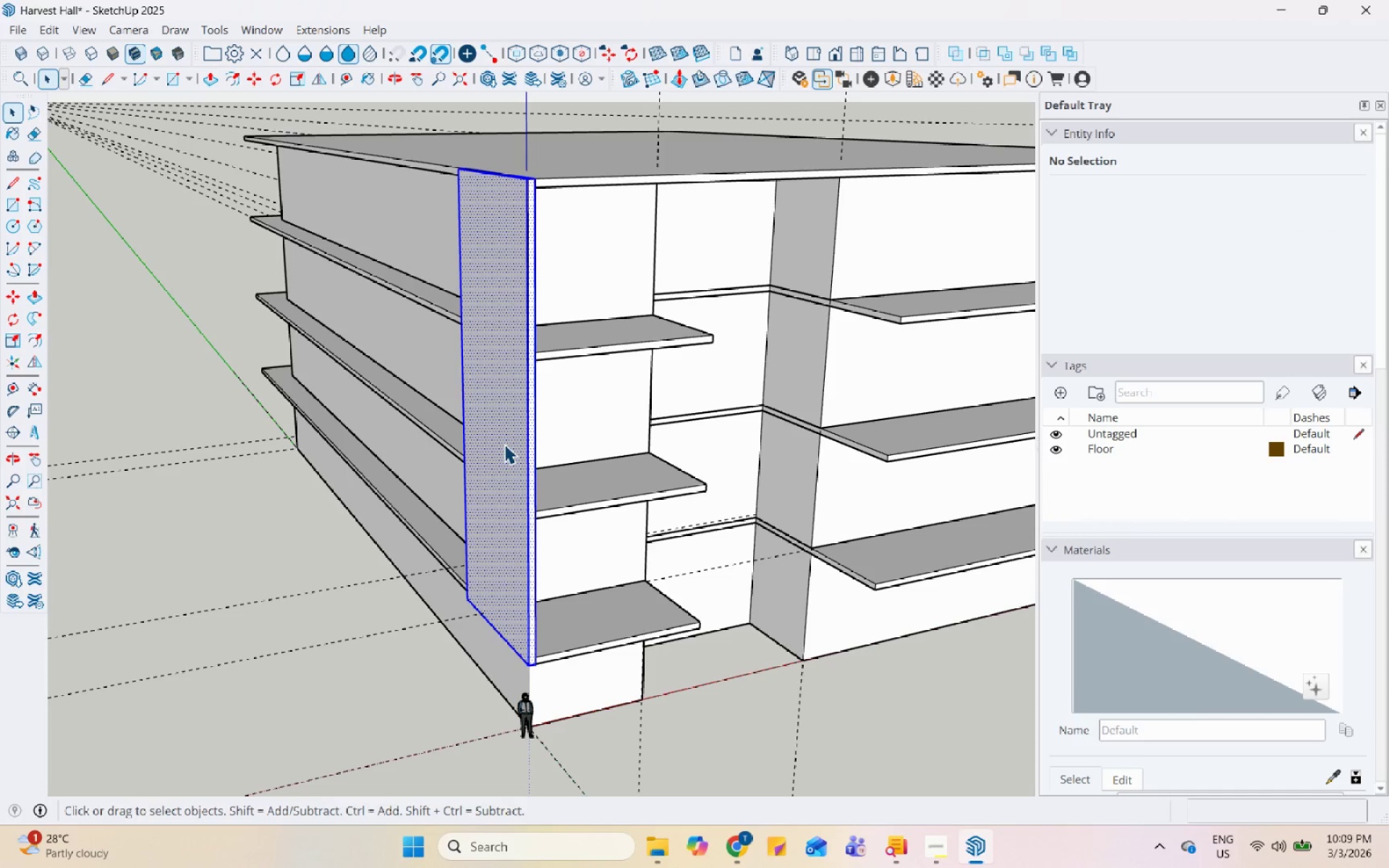 
right_click([504, 444])
 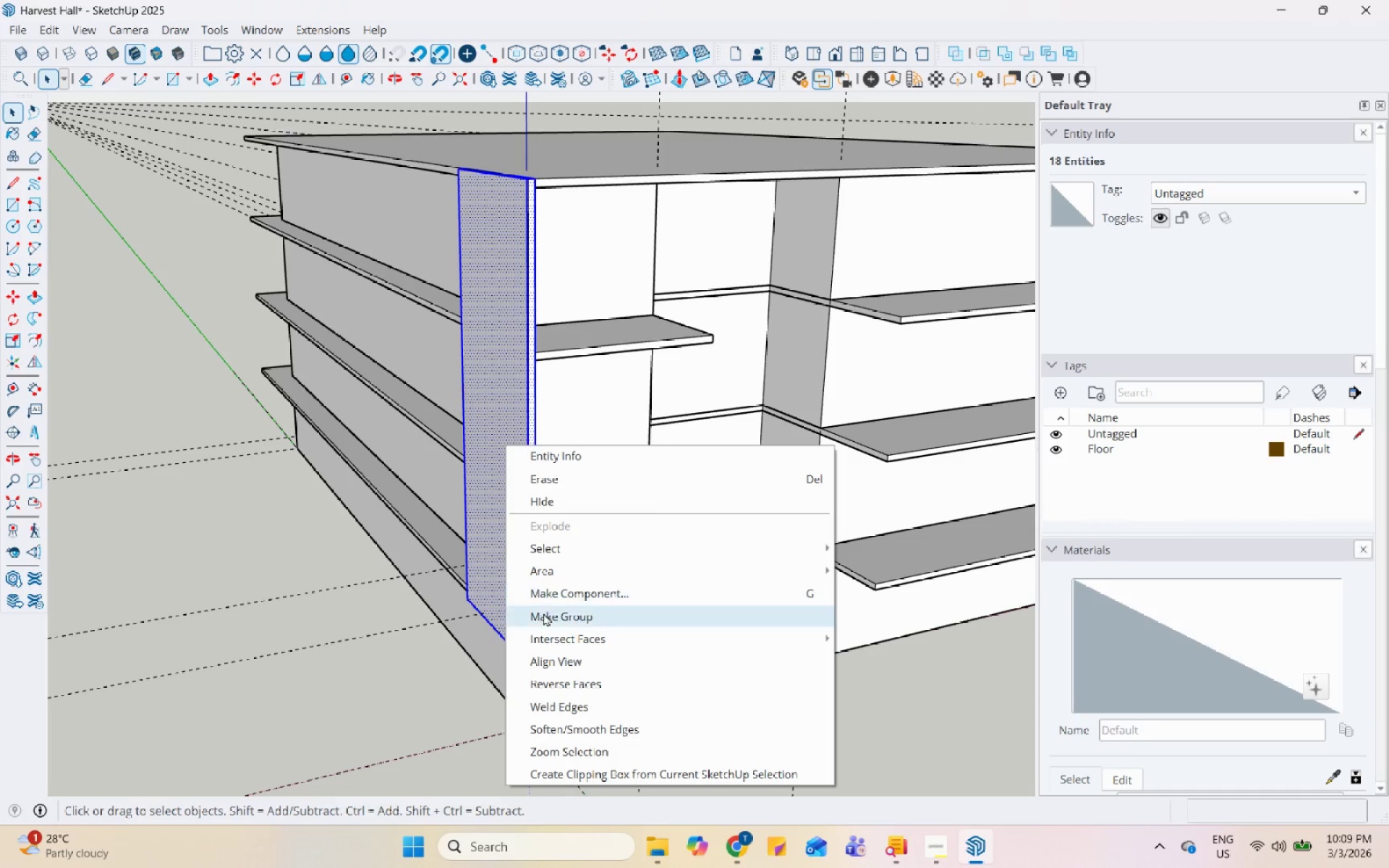 
scroll: coordinate [468, 719], scroll_direction: up, amount: 15.0
 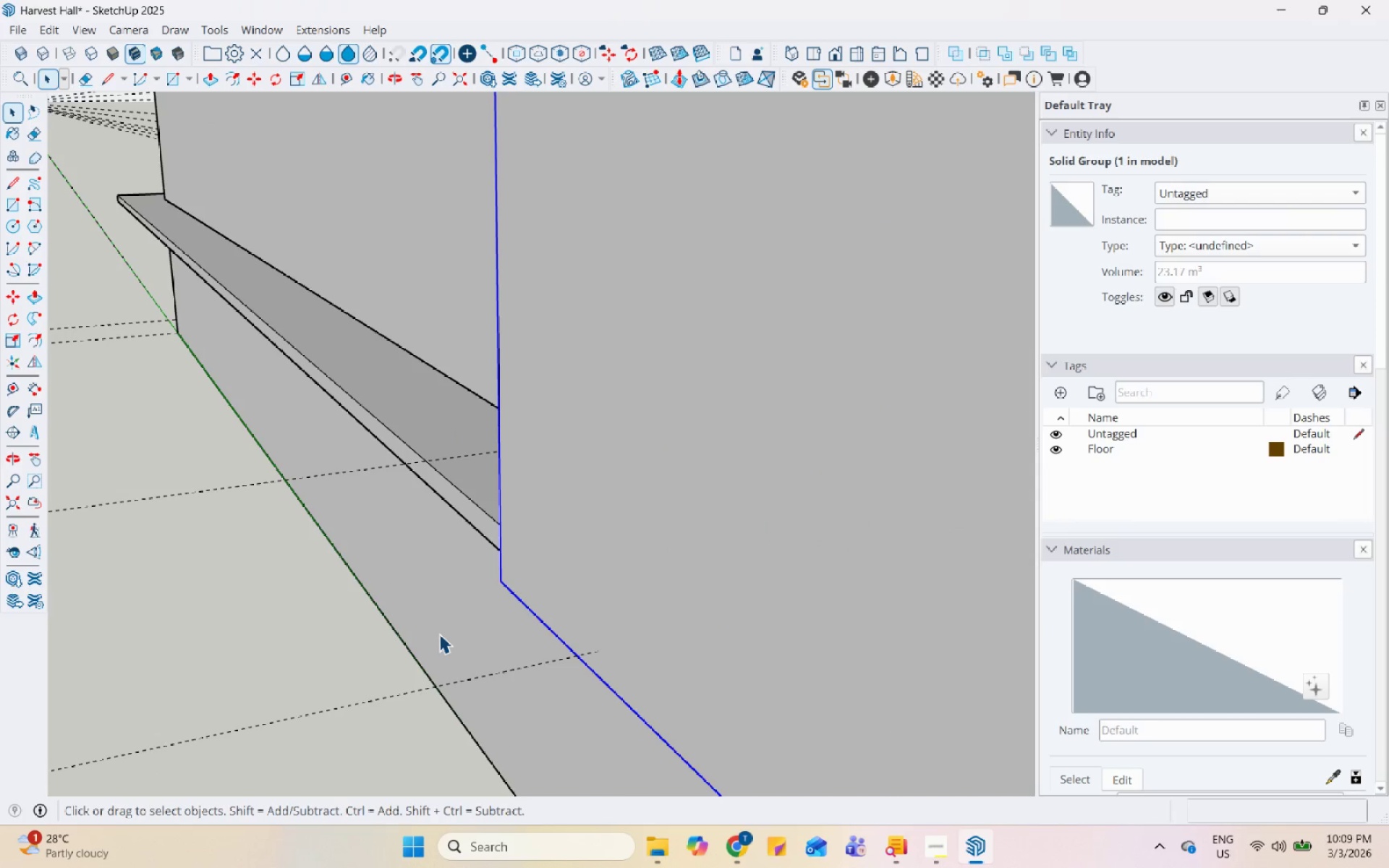 
key(Comma)
 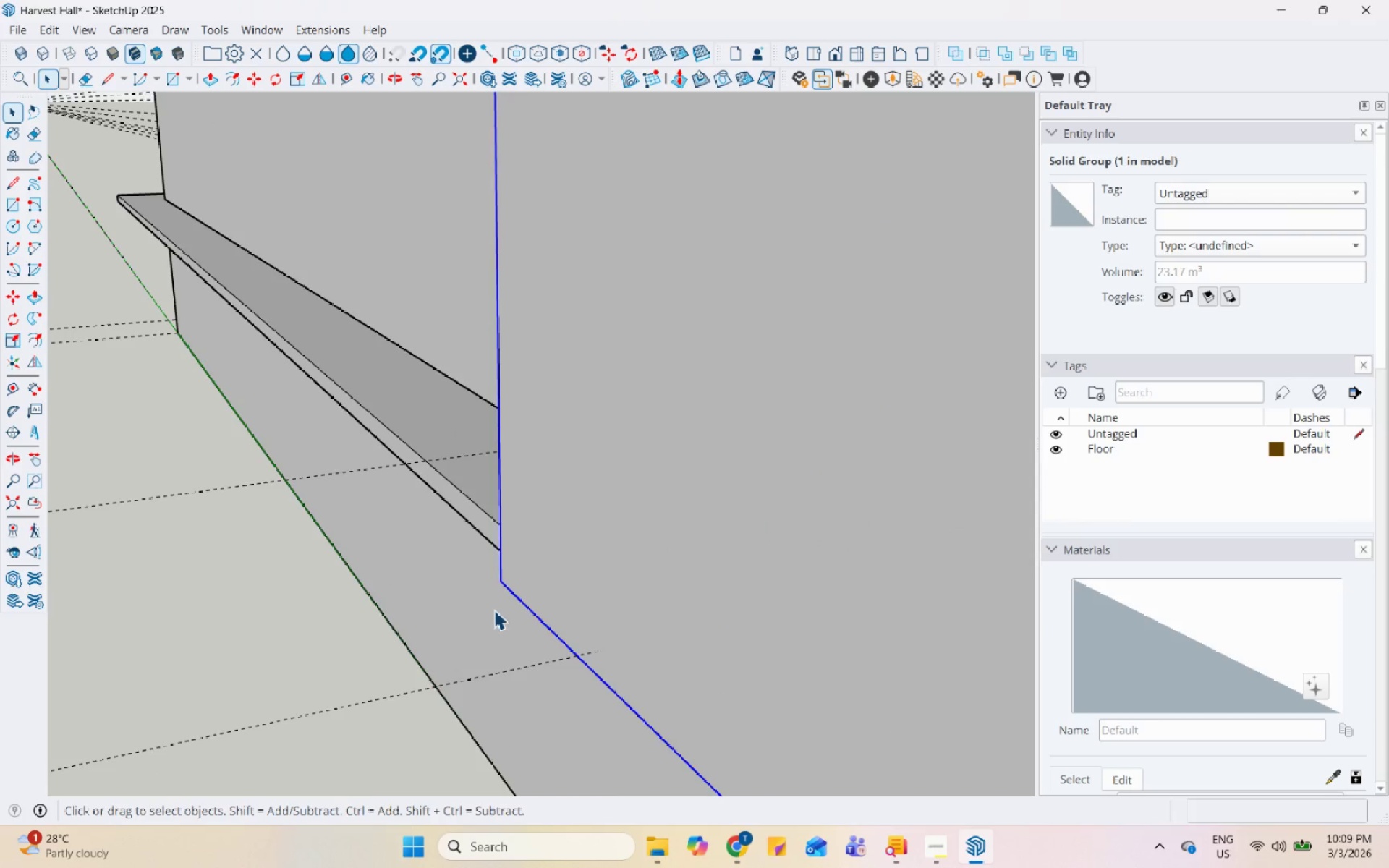 
scroll: coordinate [498, 595], scroll_direction: up, amount: 4.0
 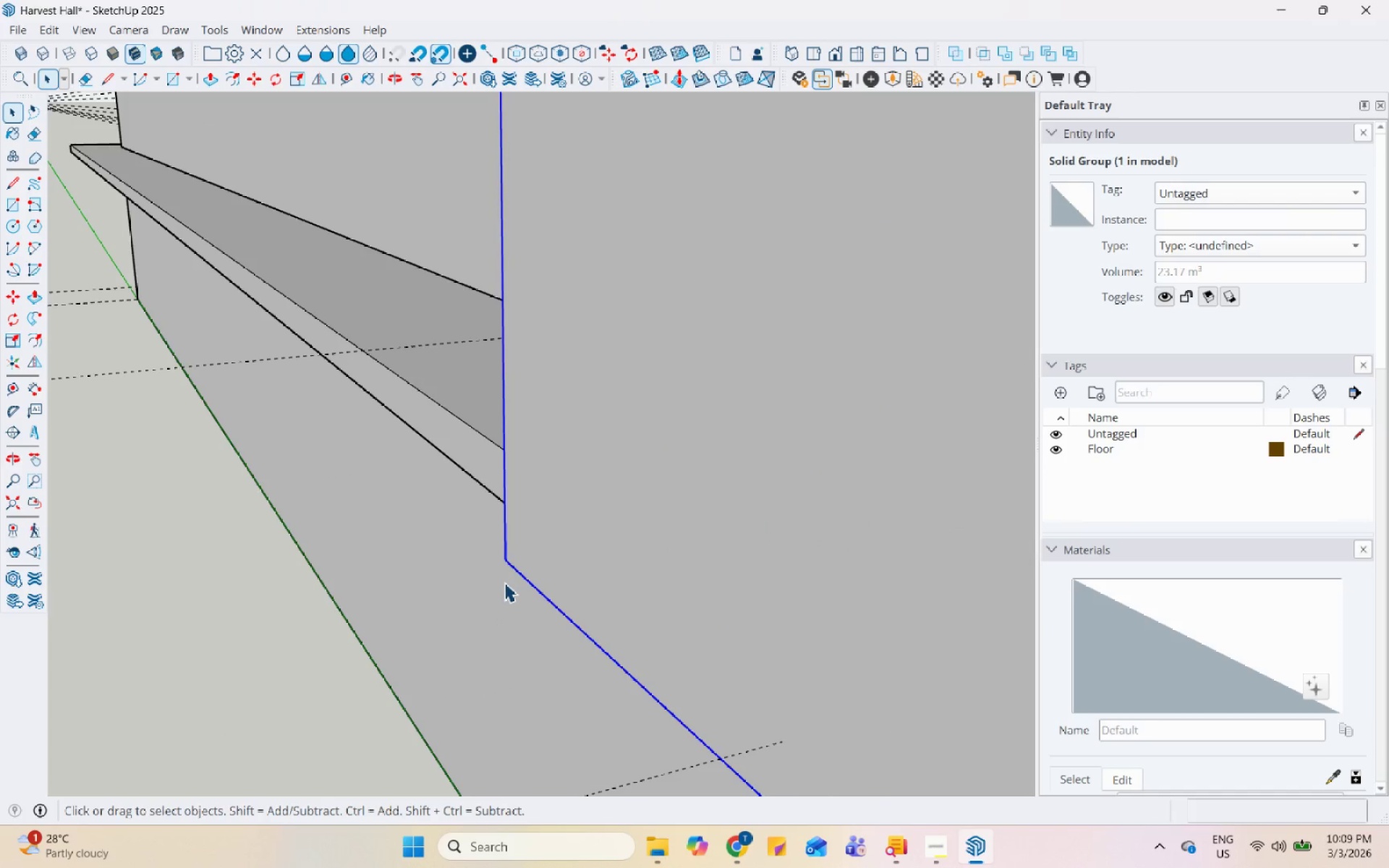 
key(M)
 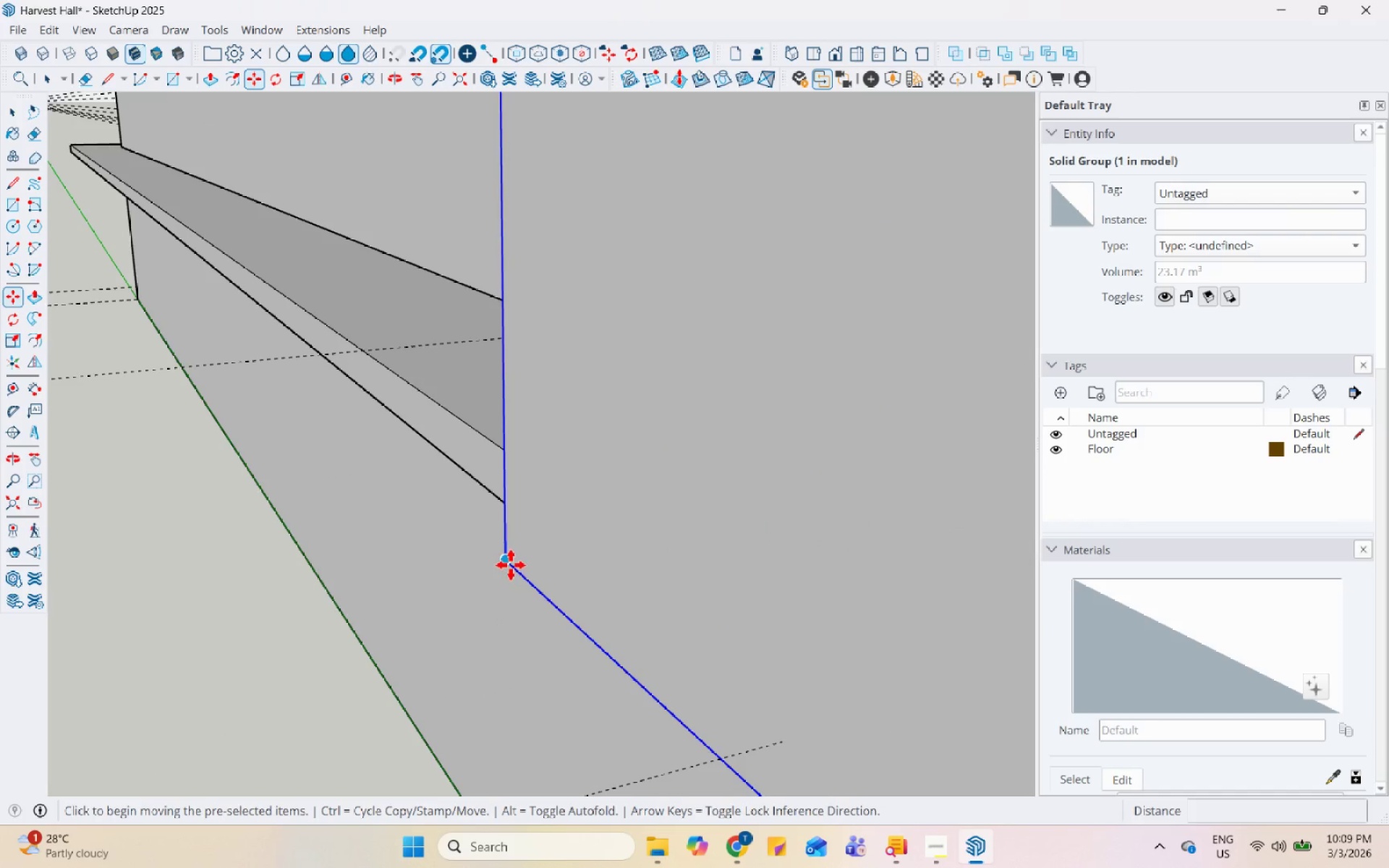 
left_click_drag(start_coordinate=[509, 565], to_coordinate=[516, 570])
 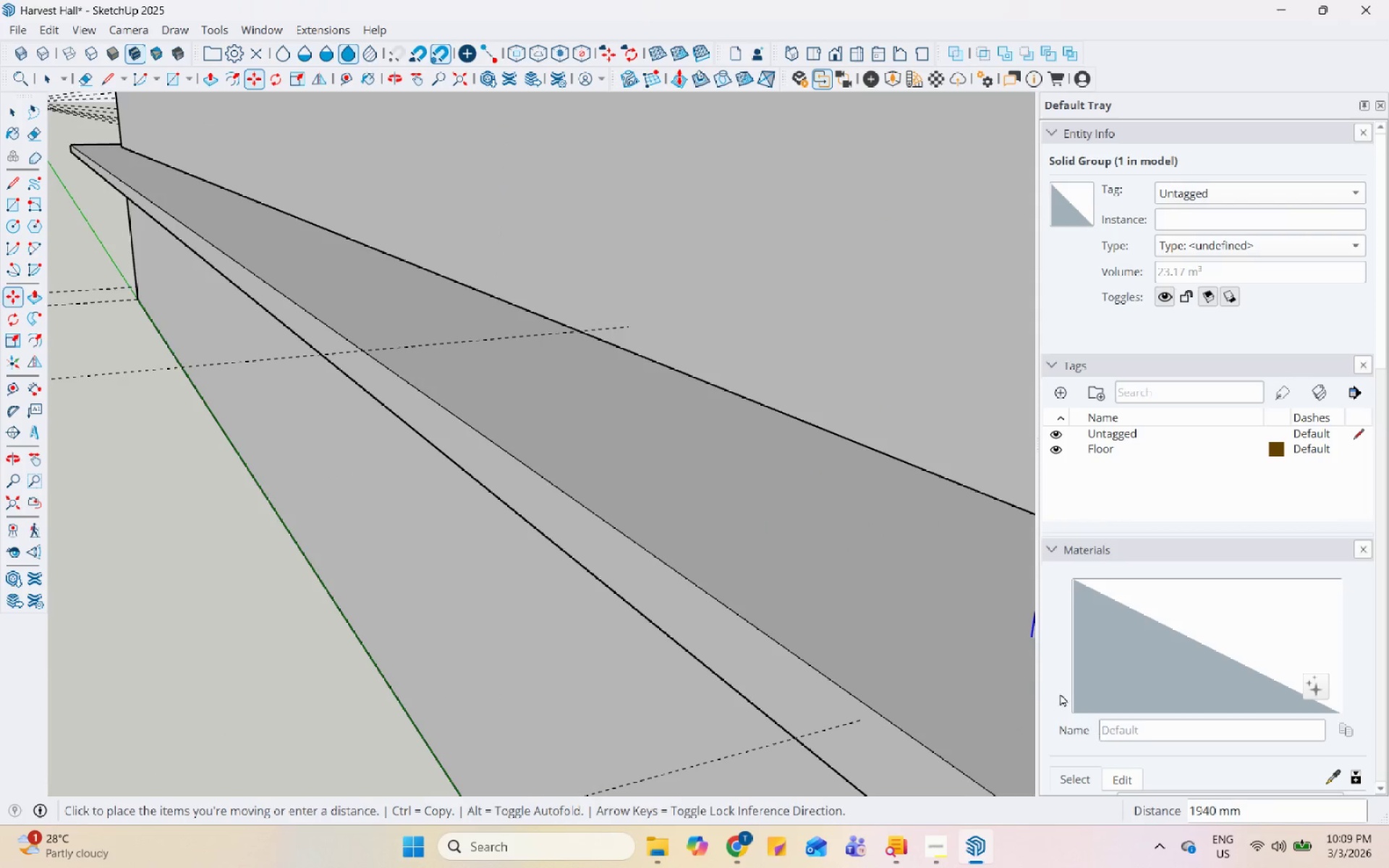 
scroll: coordinate [517, 627], scroll_direction: down, amount: 11.0
 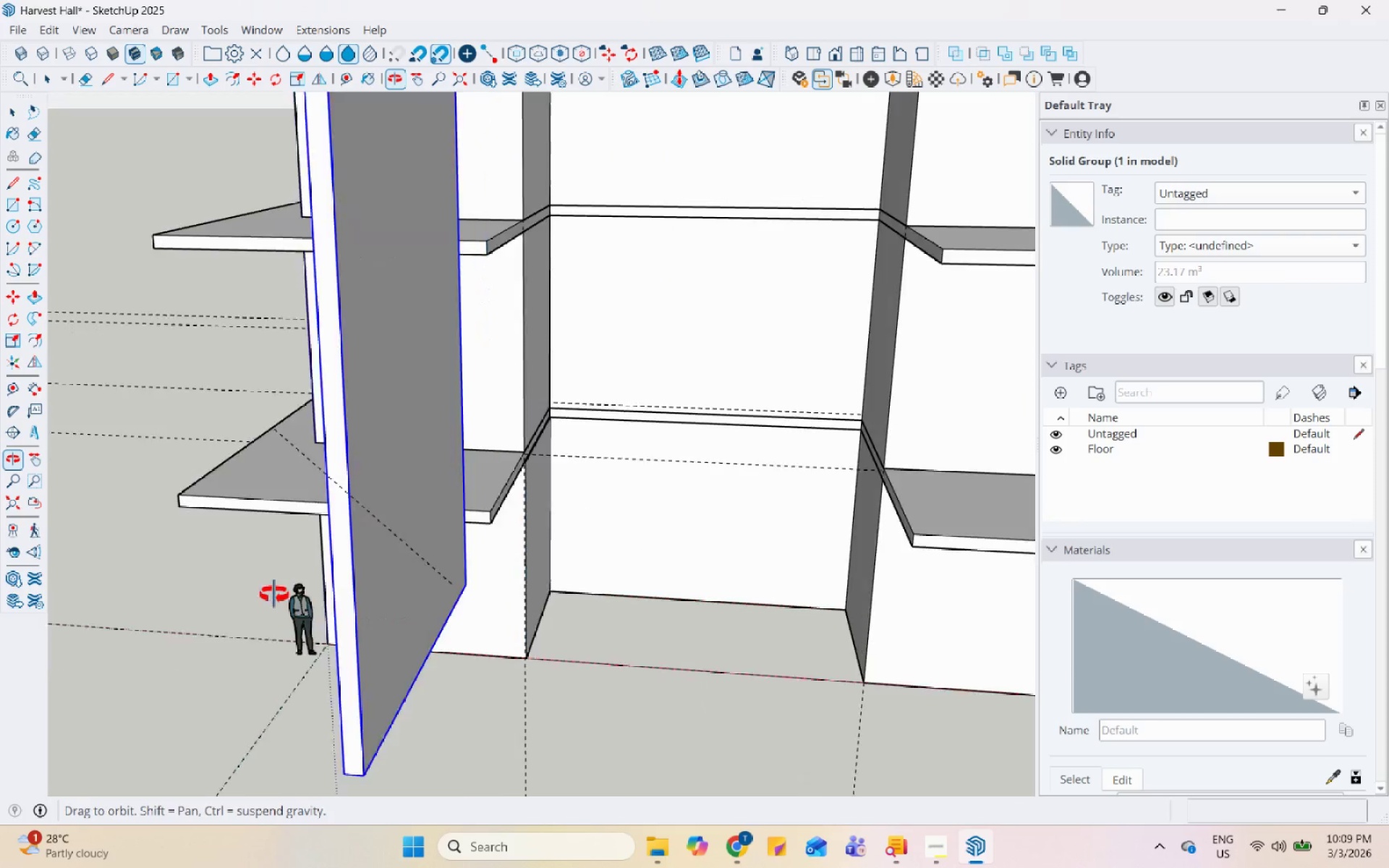 
scroll: coordinate [546, 605], scroll_direction: up, amount: 11.0
 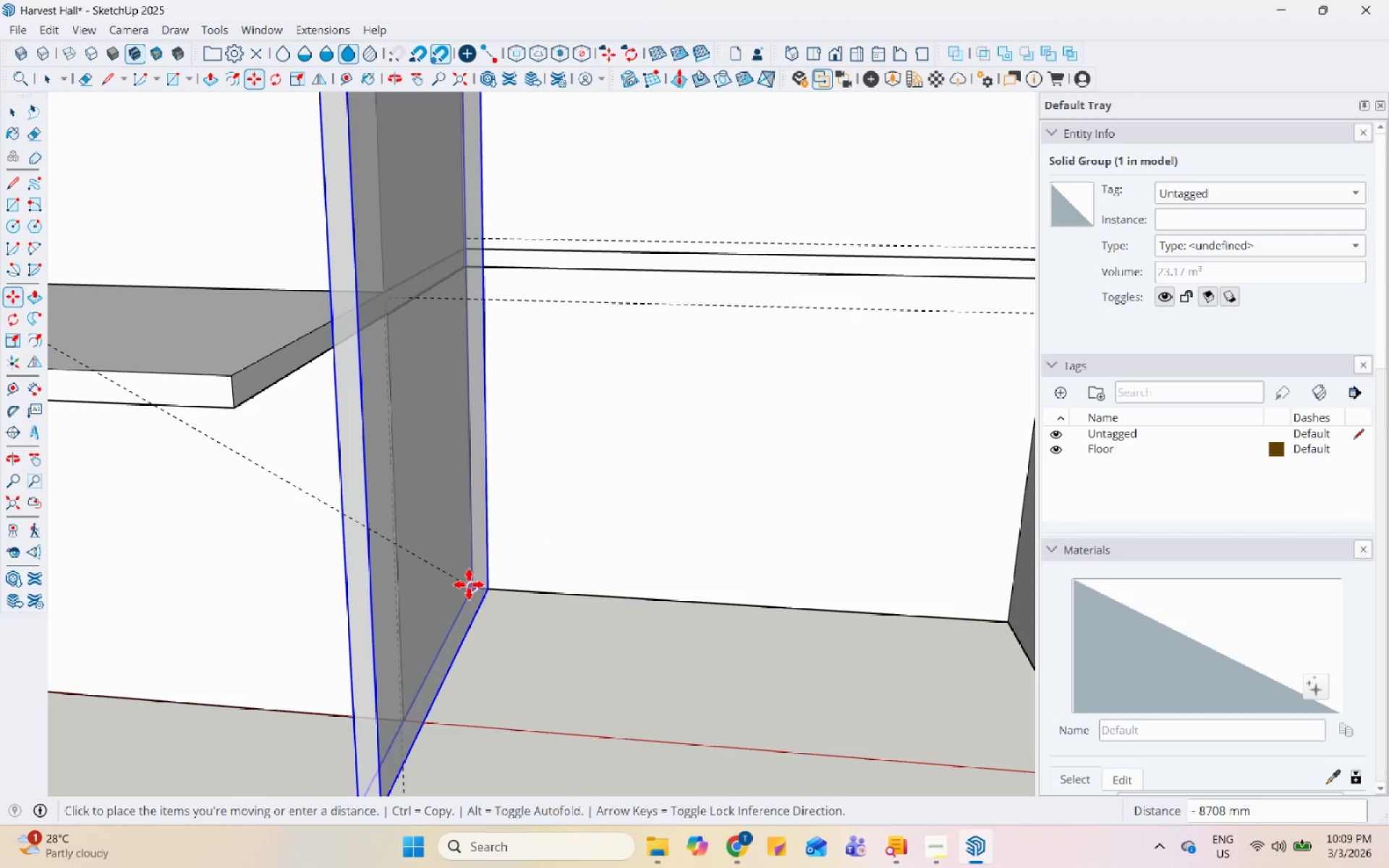 
scroll: coordinate [605, 661], scroll_direction: down, amount: 8.0
 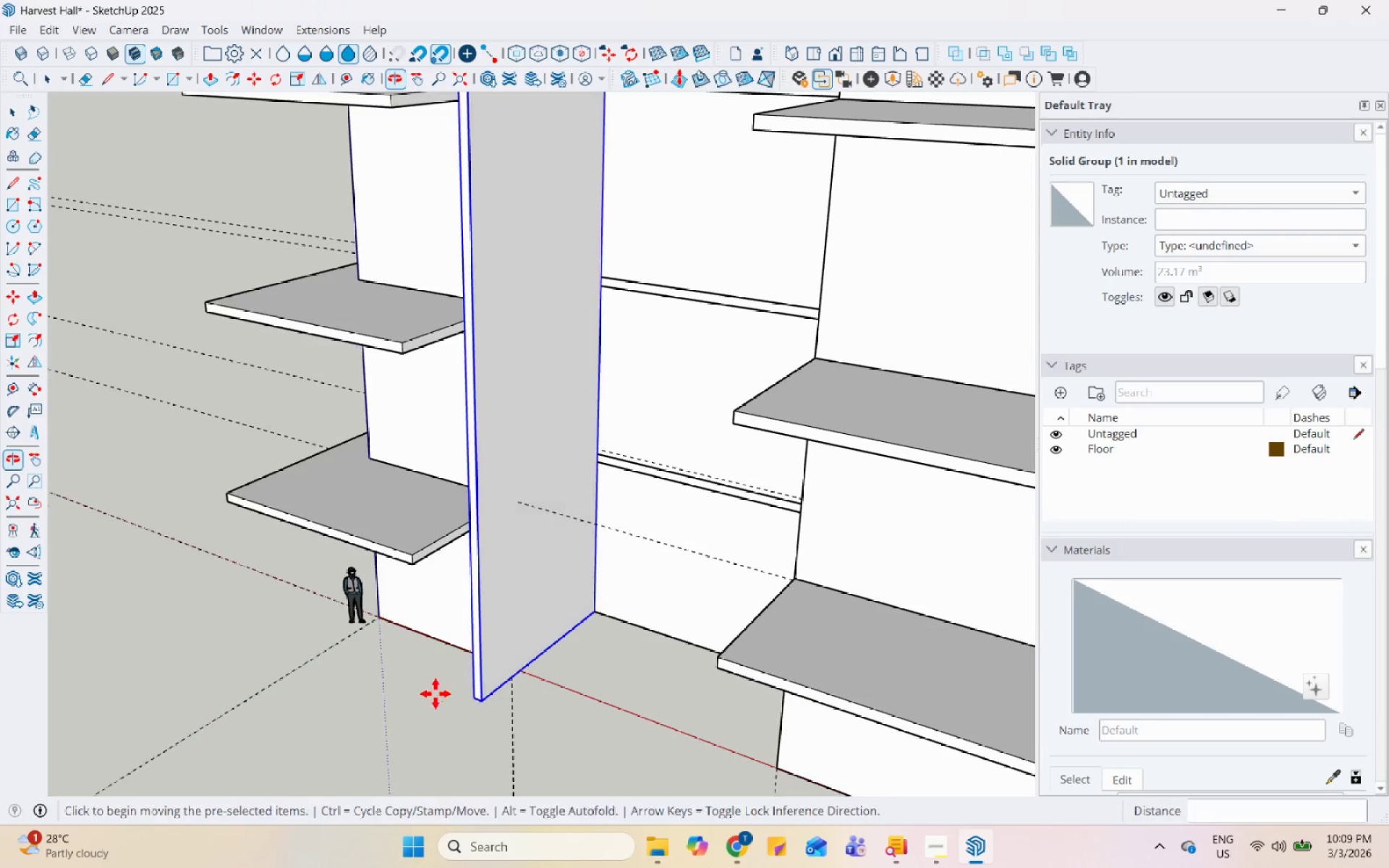 
key(Space)
 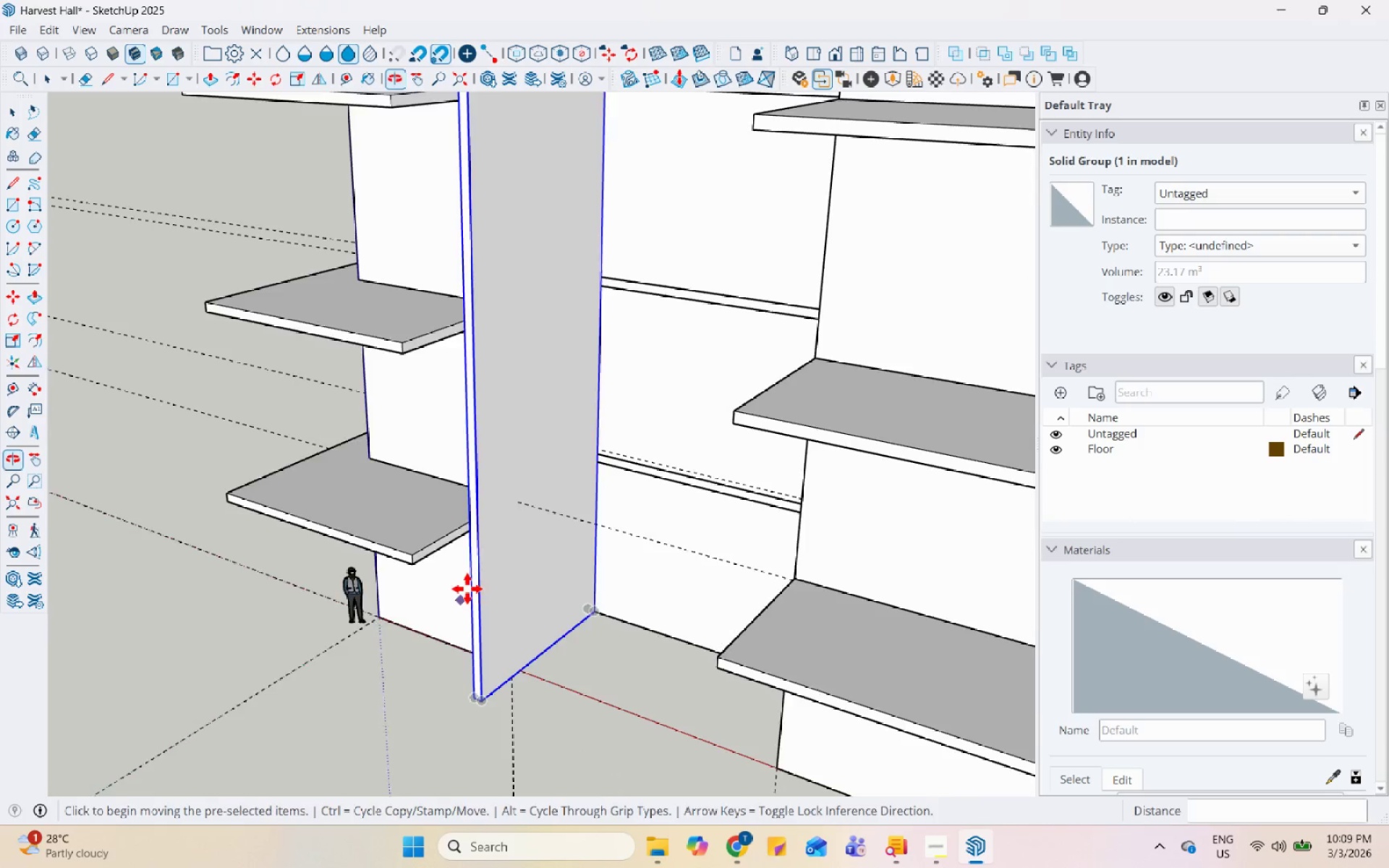 
scroll: coordinate [472, 594], scroll_direction: down, amount: 7.0
 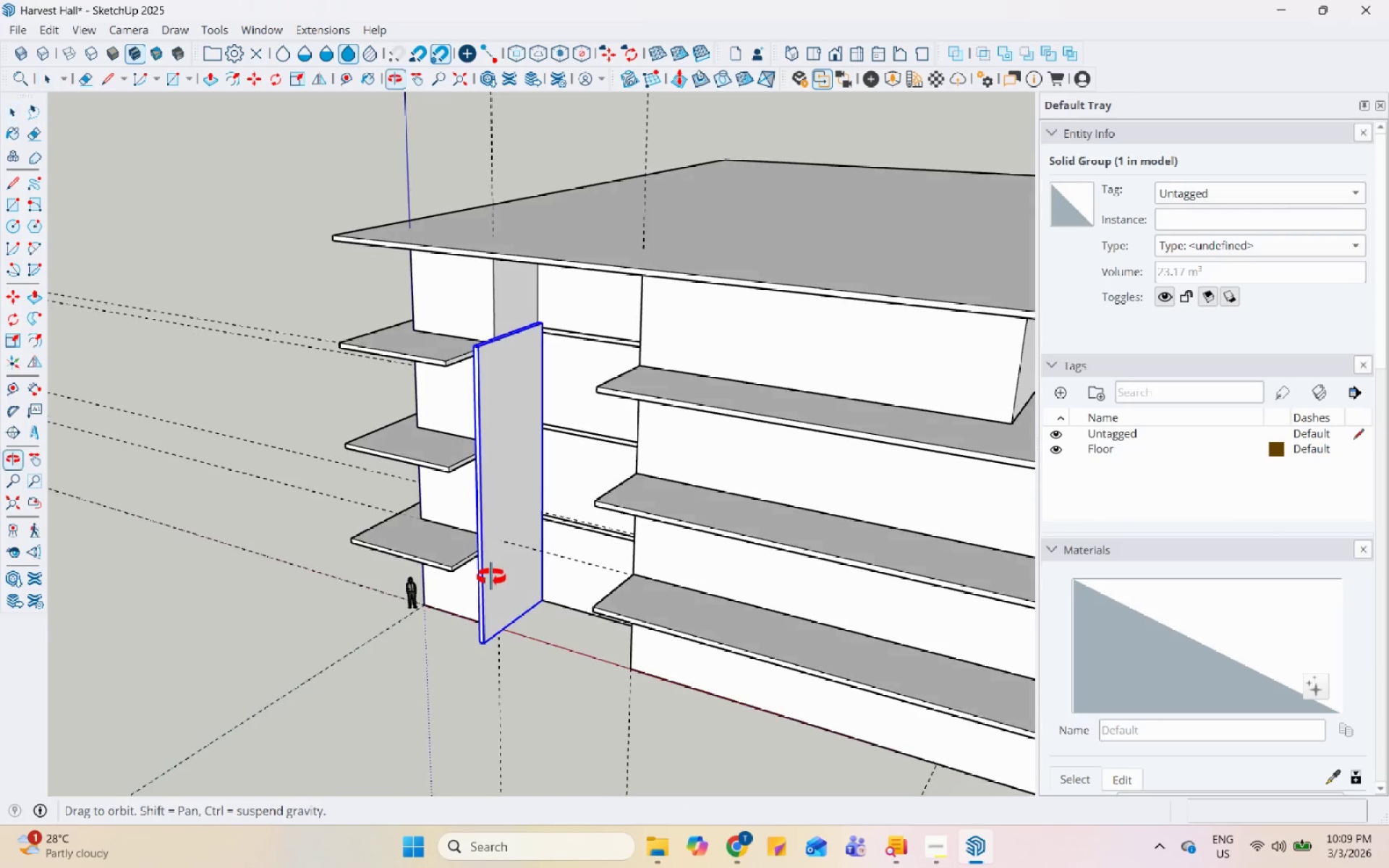 
scroll: coordinate [491, 570], scroll_direction: up, amount: 2.0
 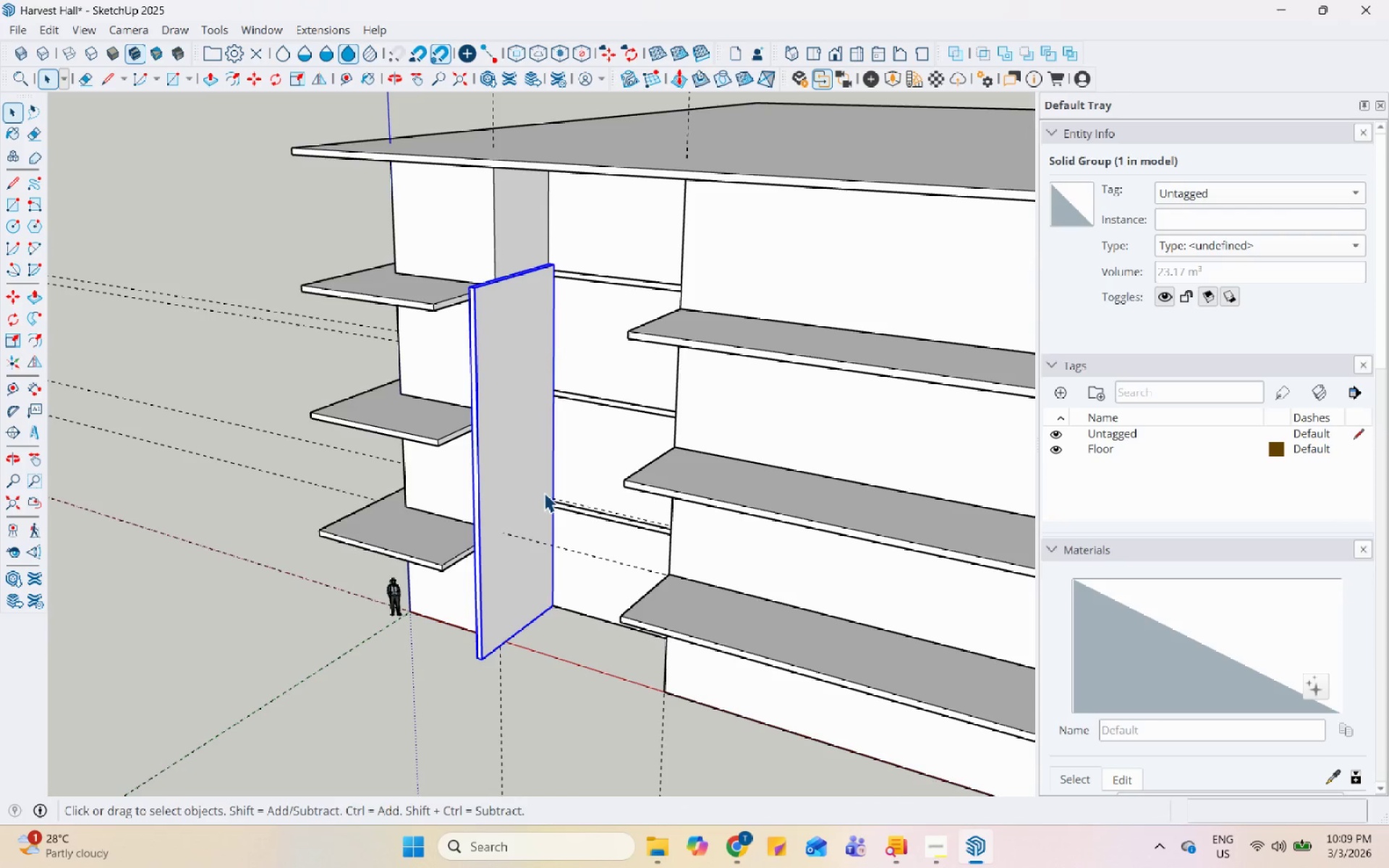 
key(S)
 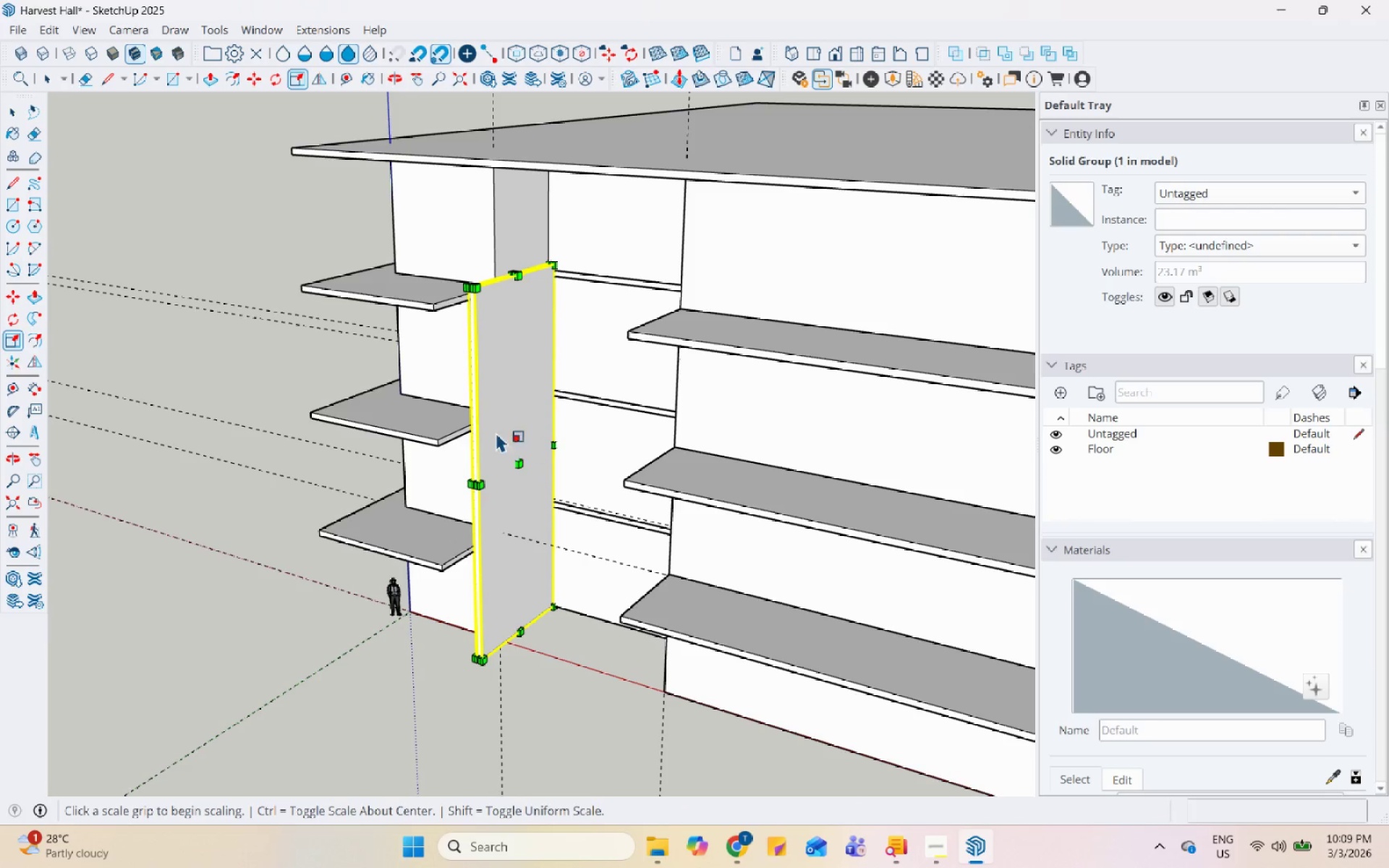 
scroll: coordinate [476, 485], scroll_direction: up, amount: 5.0
 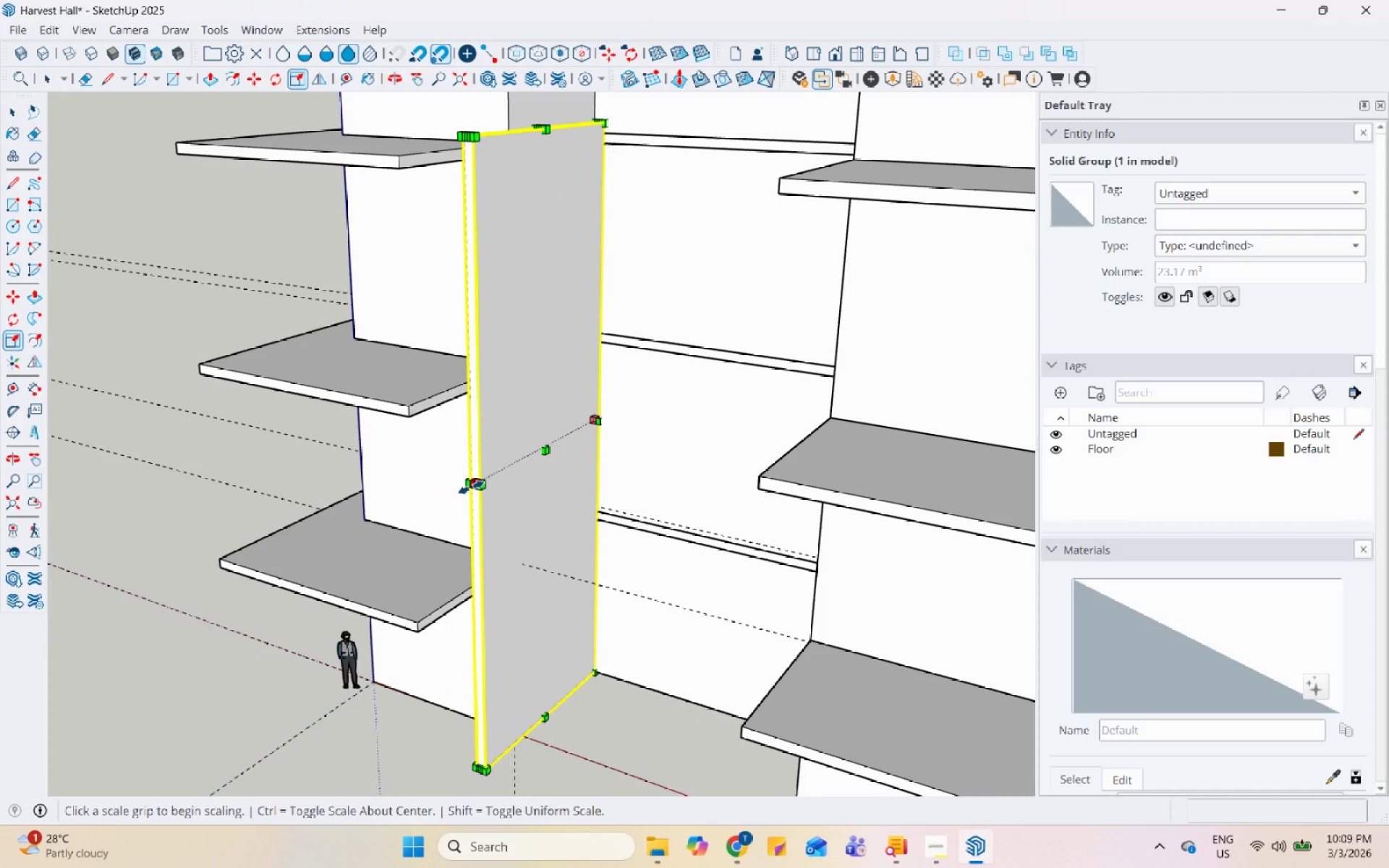 
left_click([472, 487])
 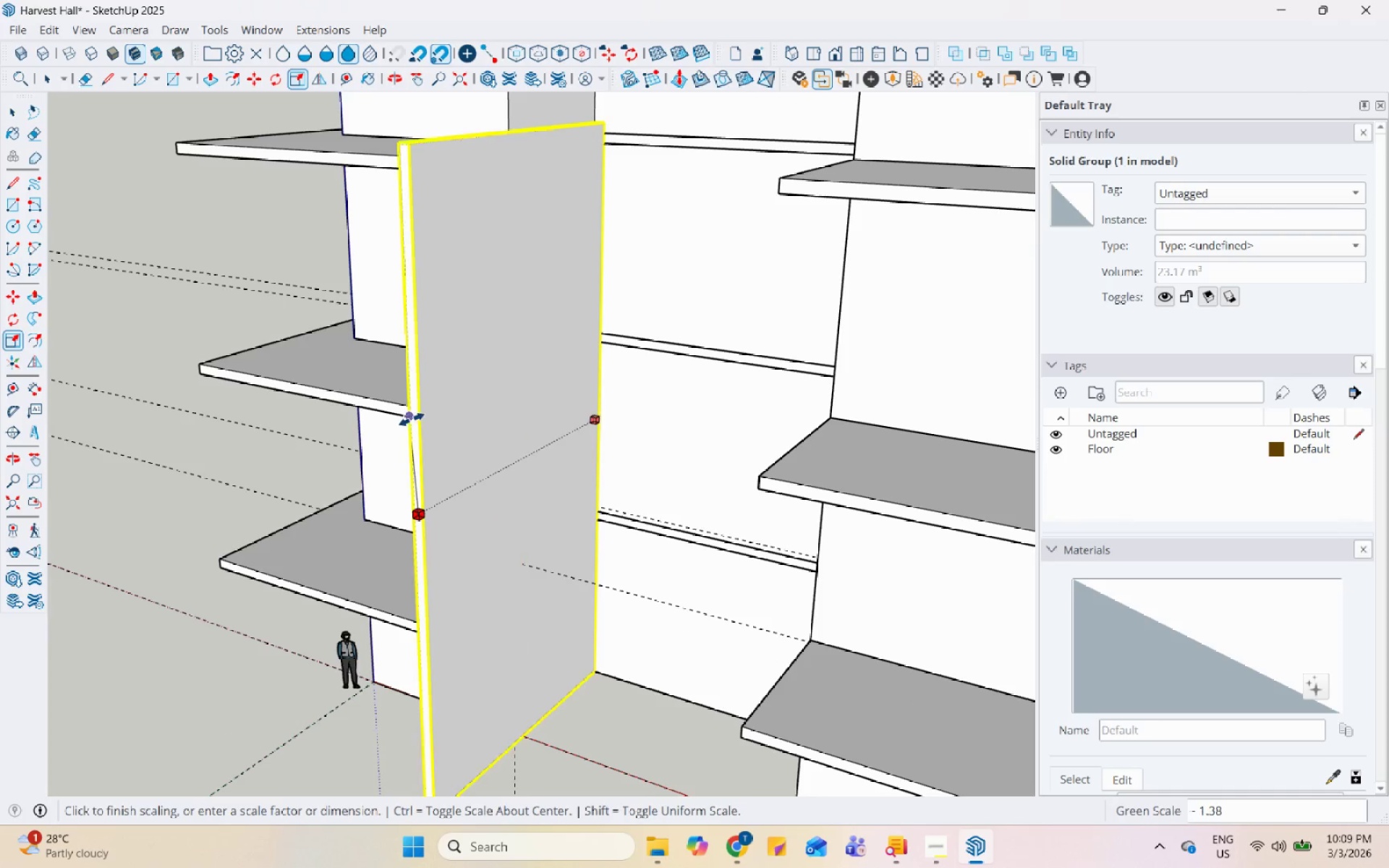 
left_click([408, 414])
 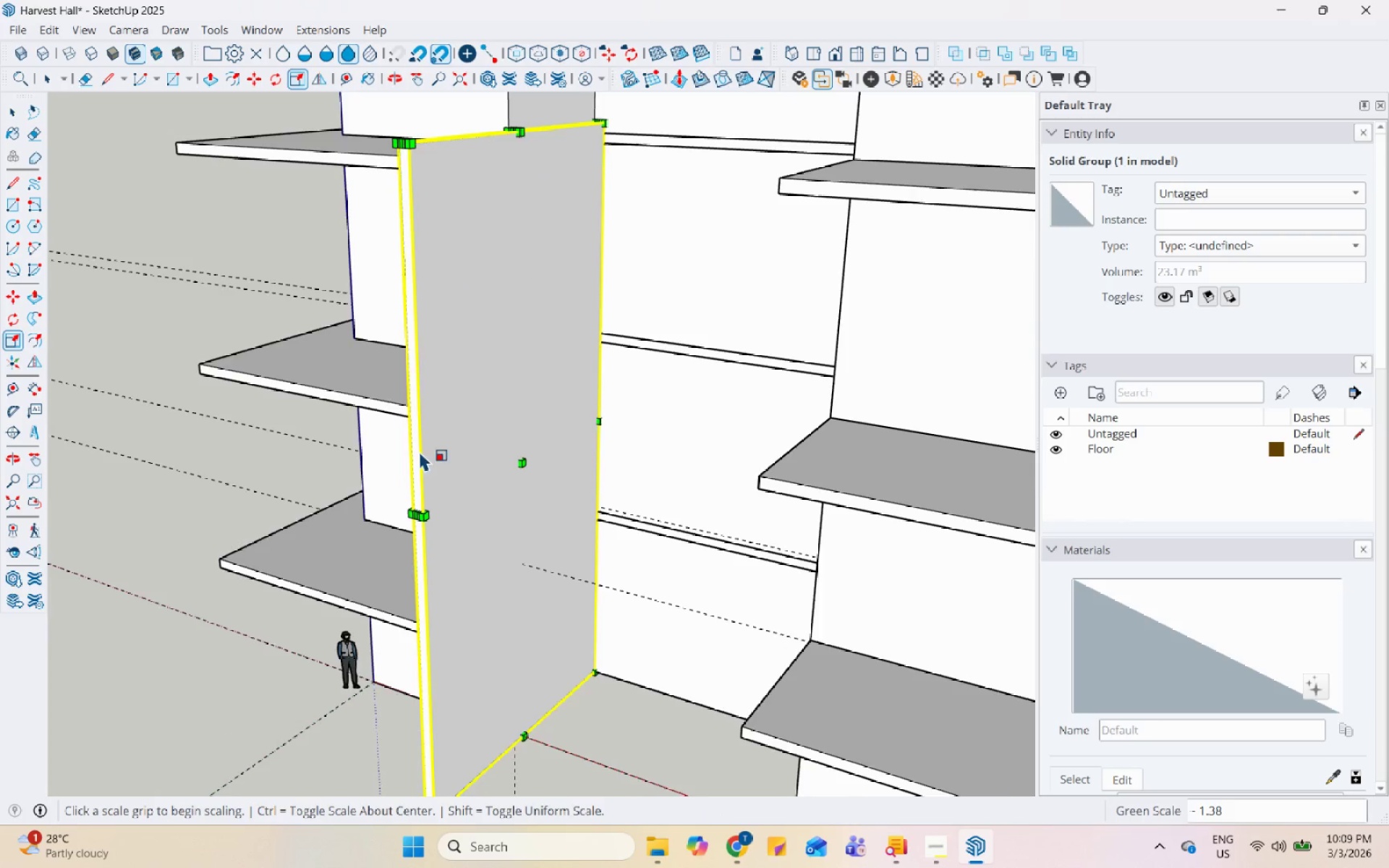 
scroll: coordinate [462, 297], scroll_direction: up, amount: 4.0
 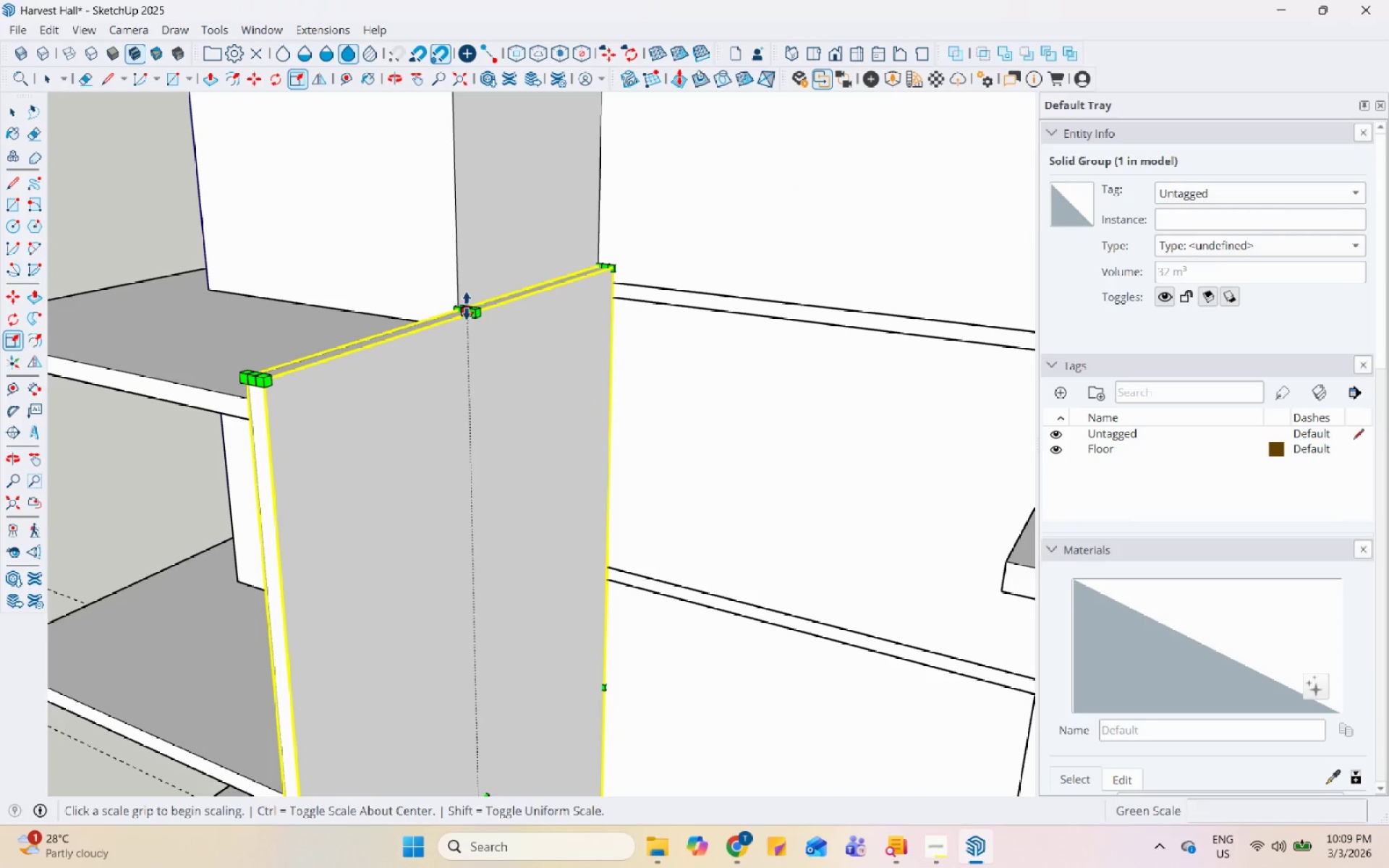 
scroll: coordinate [425, 362], scroll_direction: down, amount: 10.0
 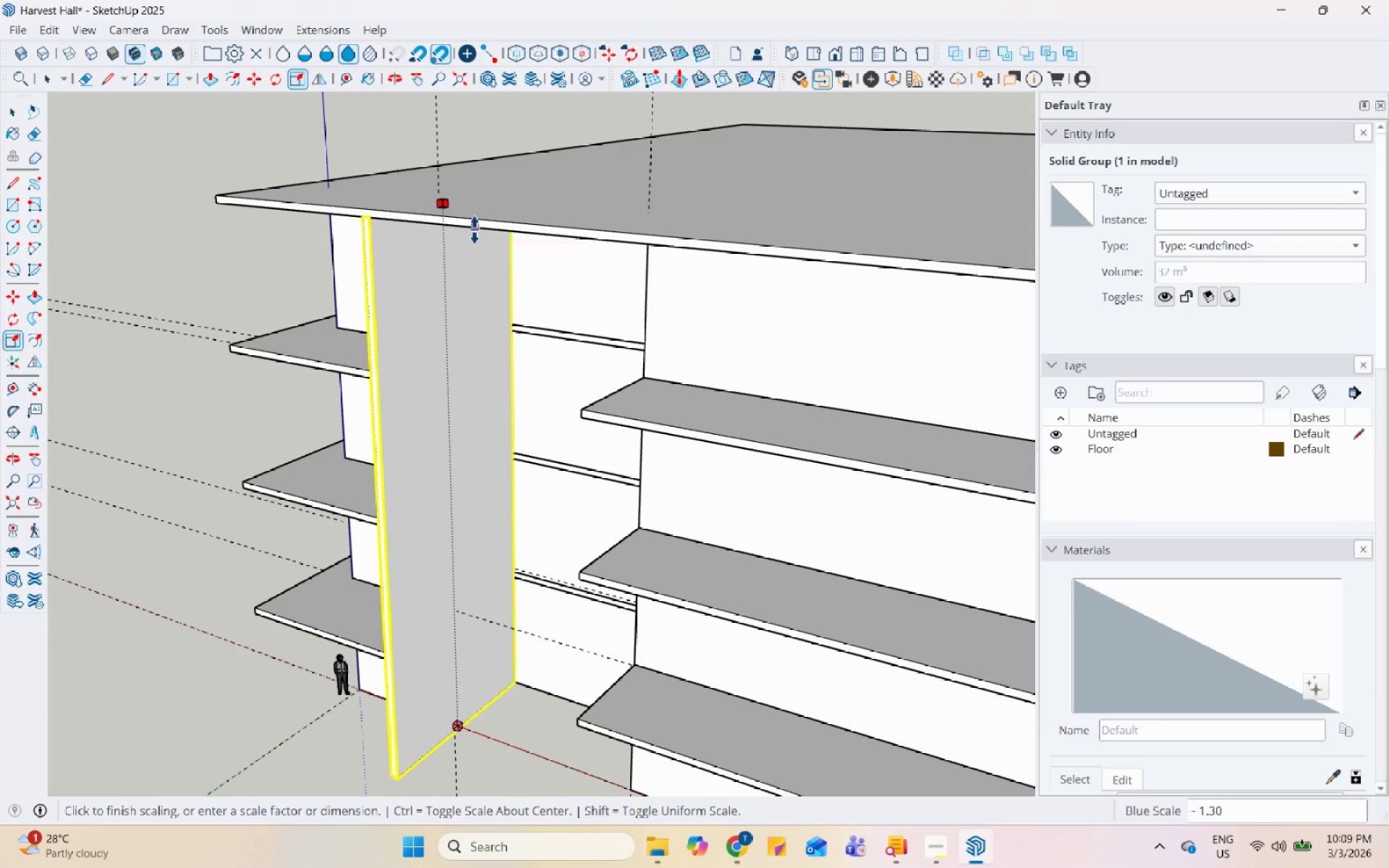 
key(Space)
 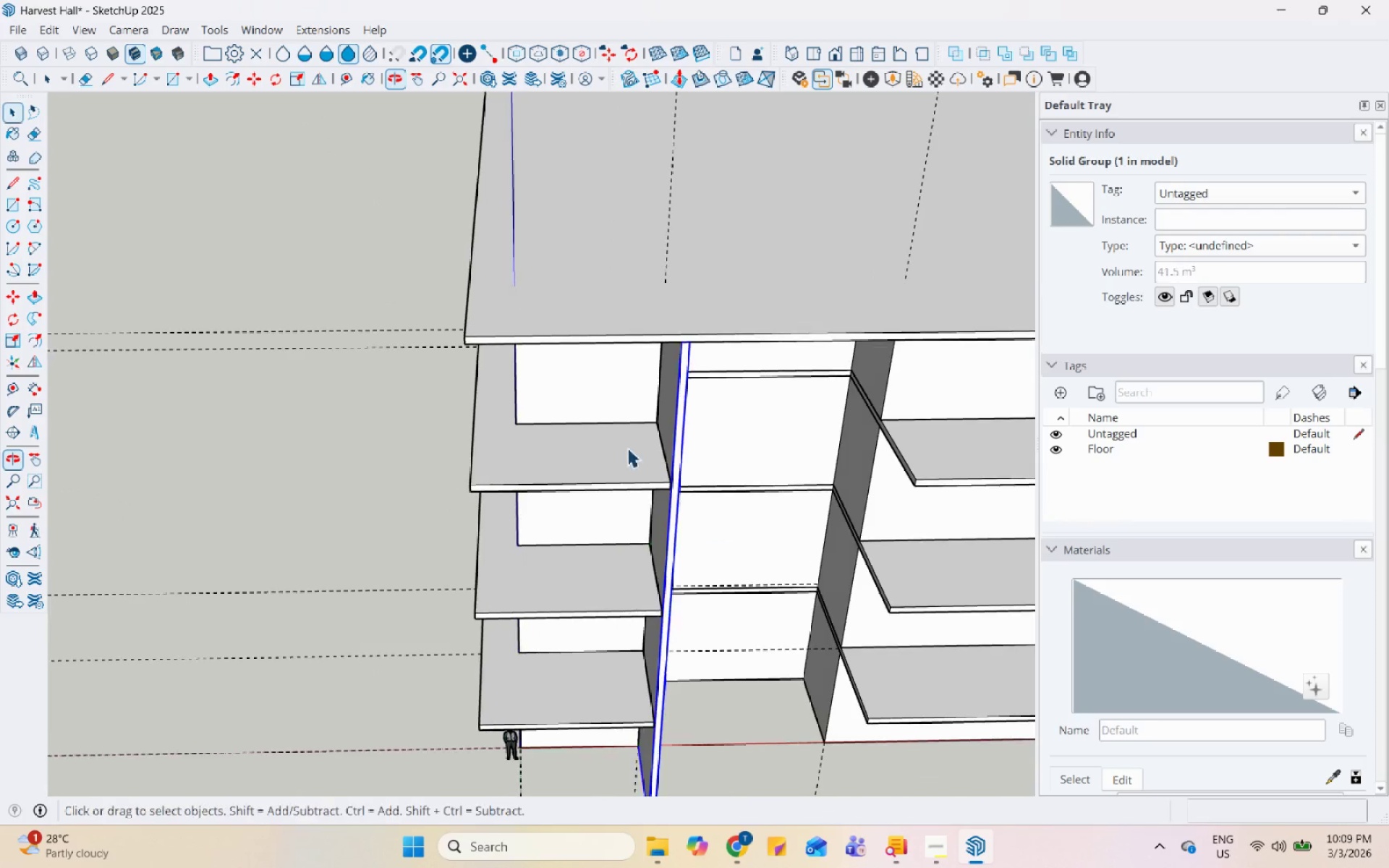 
key(M)
 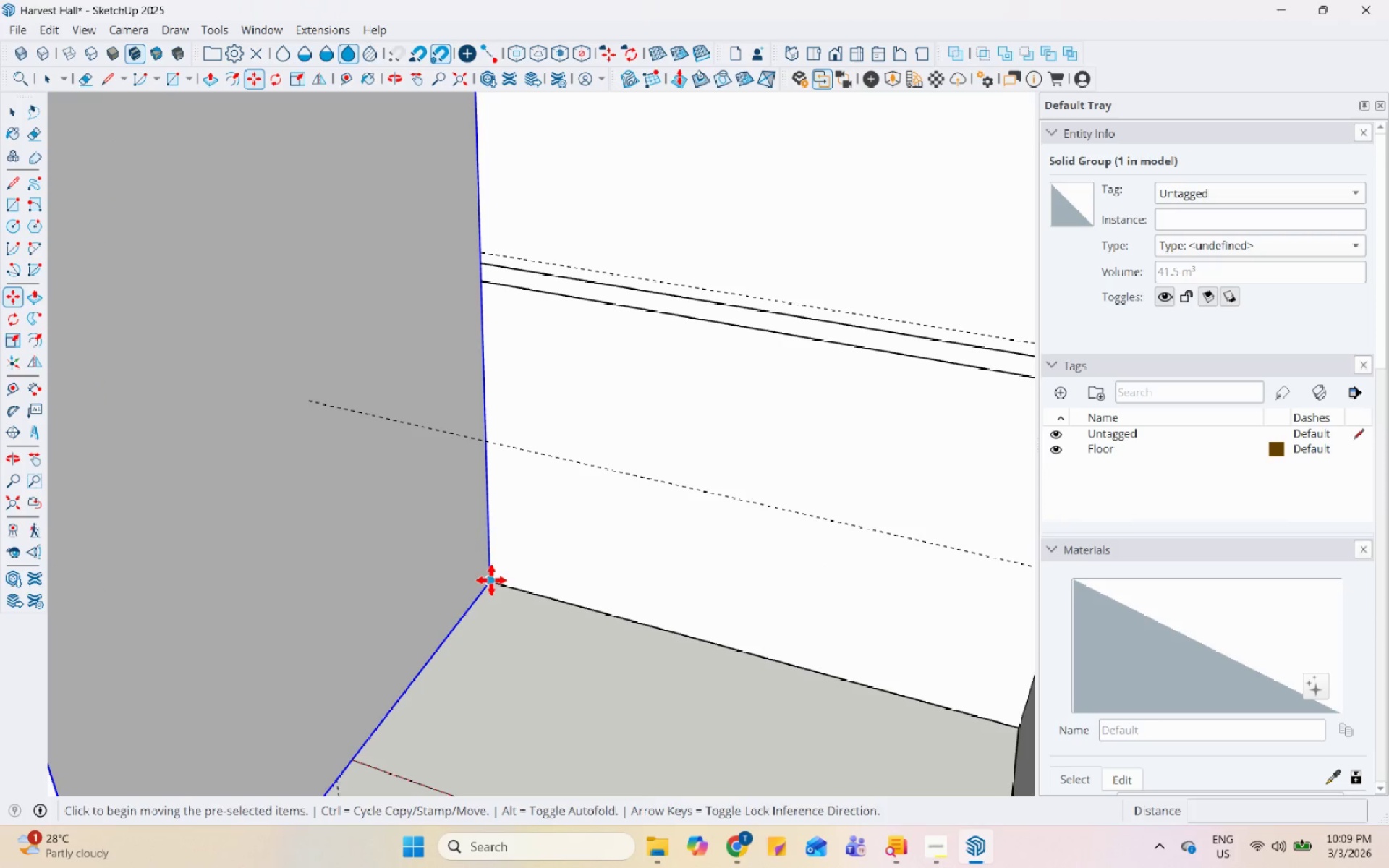 
scroll: coordinate [512, 565], scroll_direction: up, amount: 9.0
 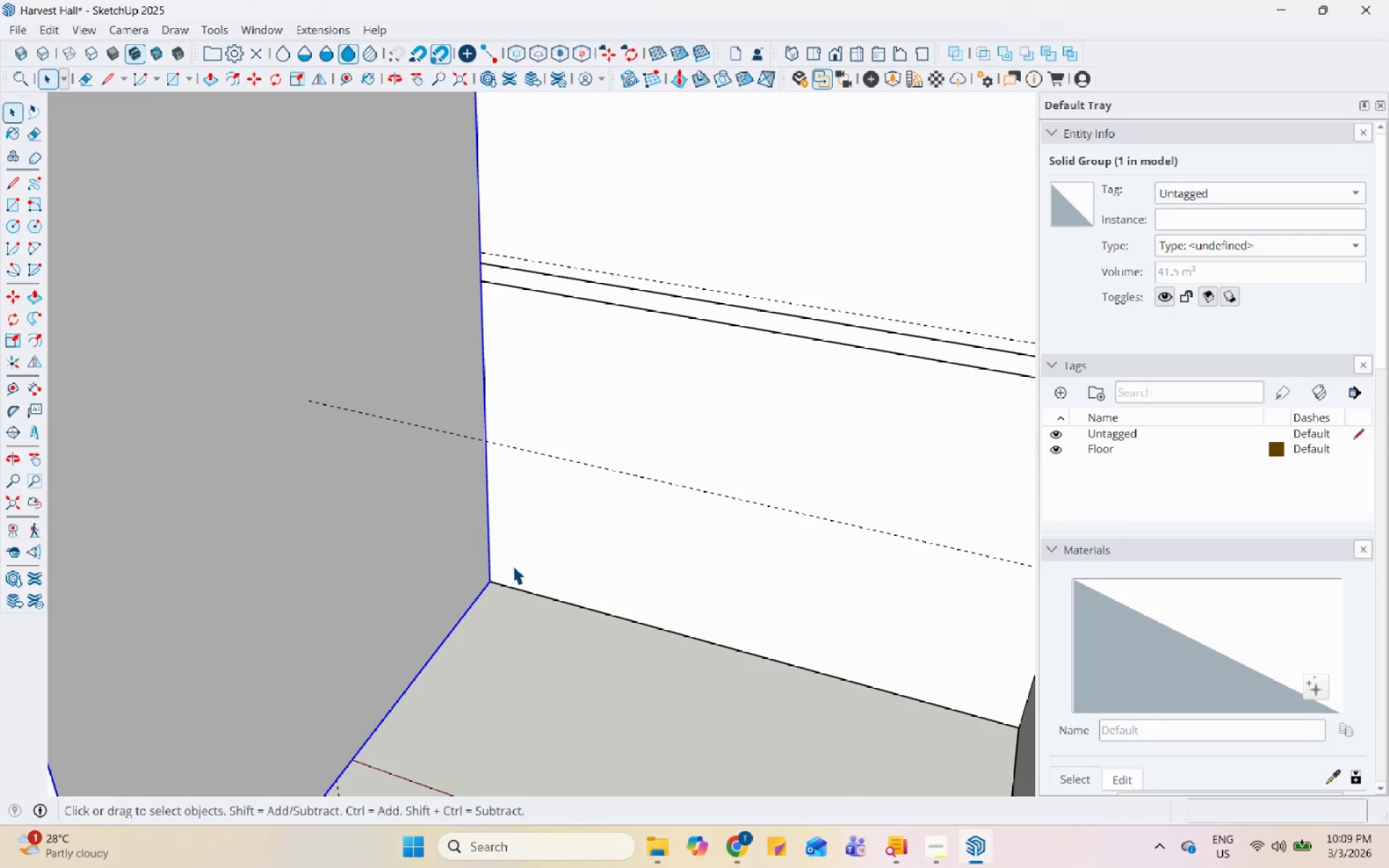 
left_click_drag(start_coordinate=[491, 582], to_coordinate=[501, 579])
 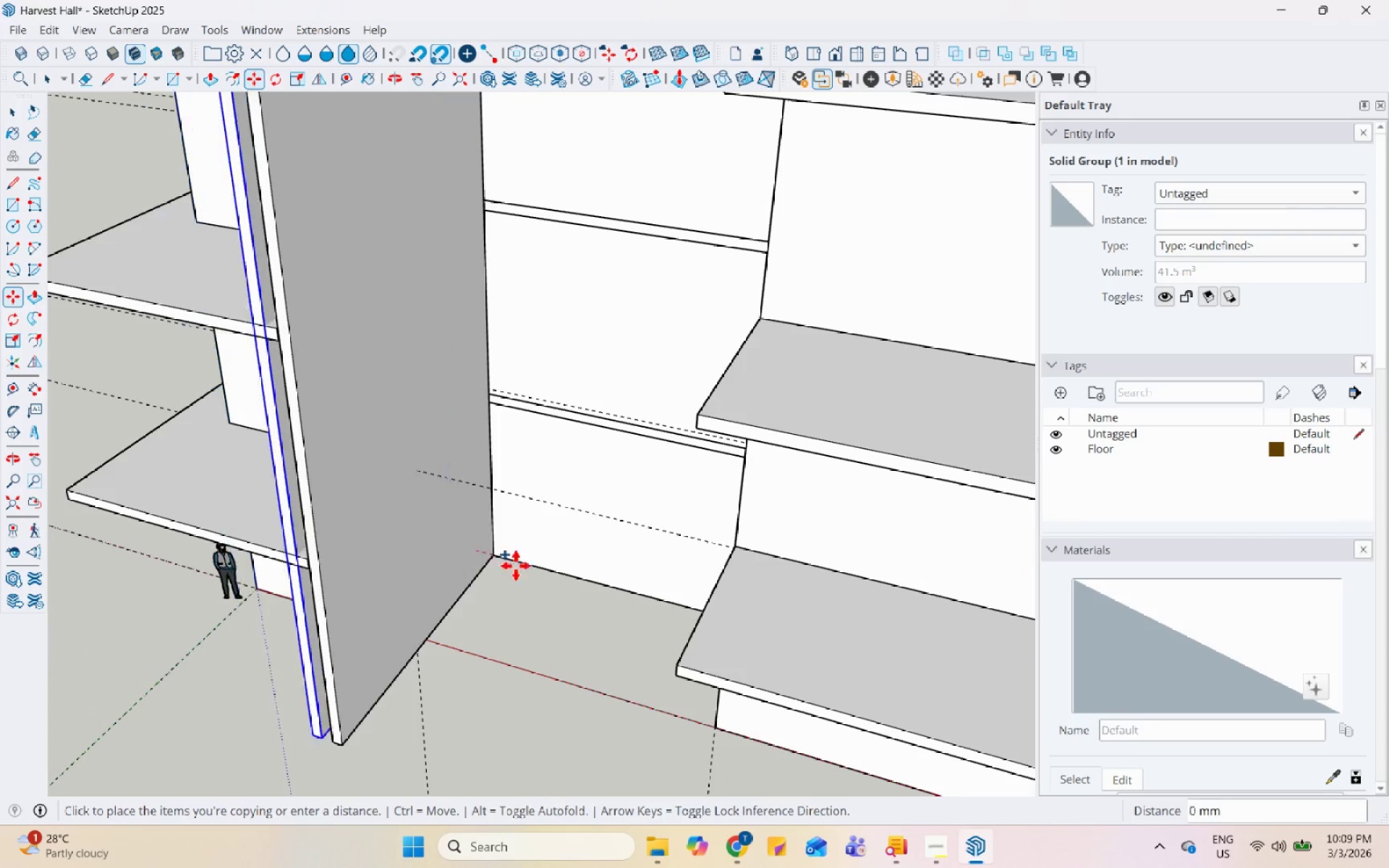 
key(Control+ControlLeft)
 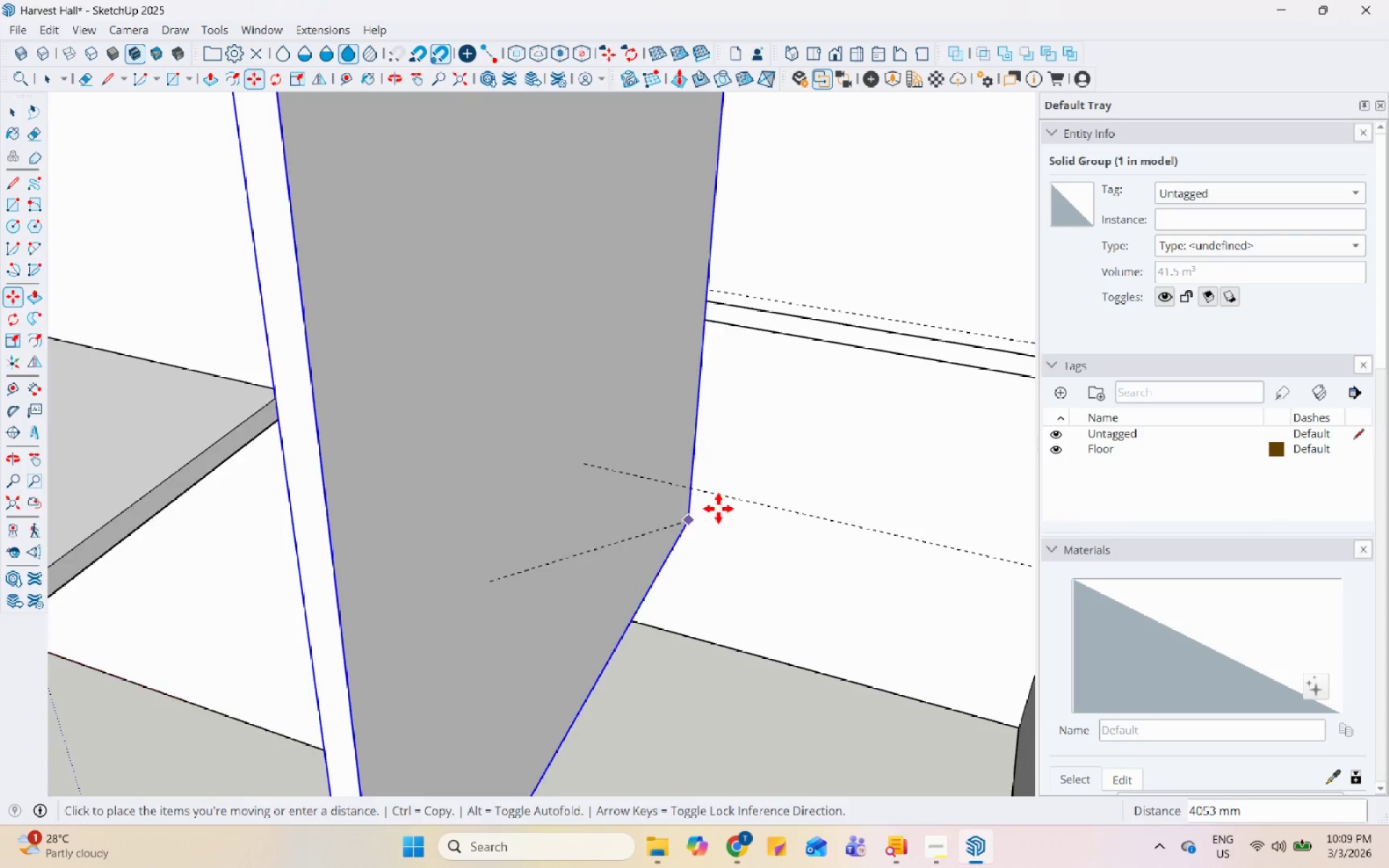 
scroll: coordinate [706, 624], scroll_direction: down, amount: 4.0
 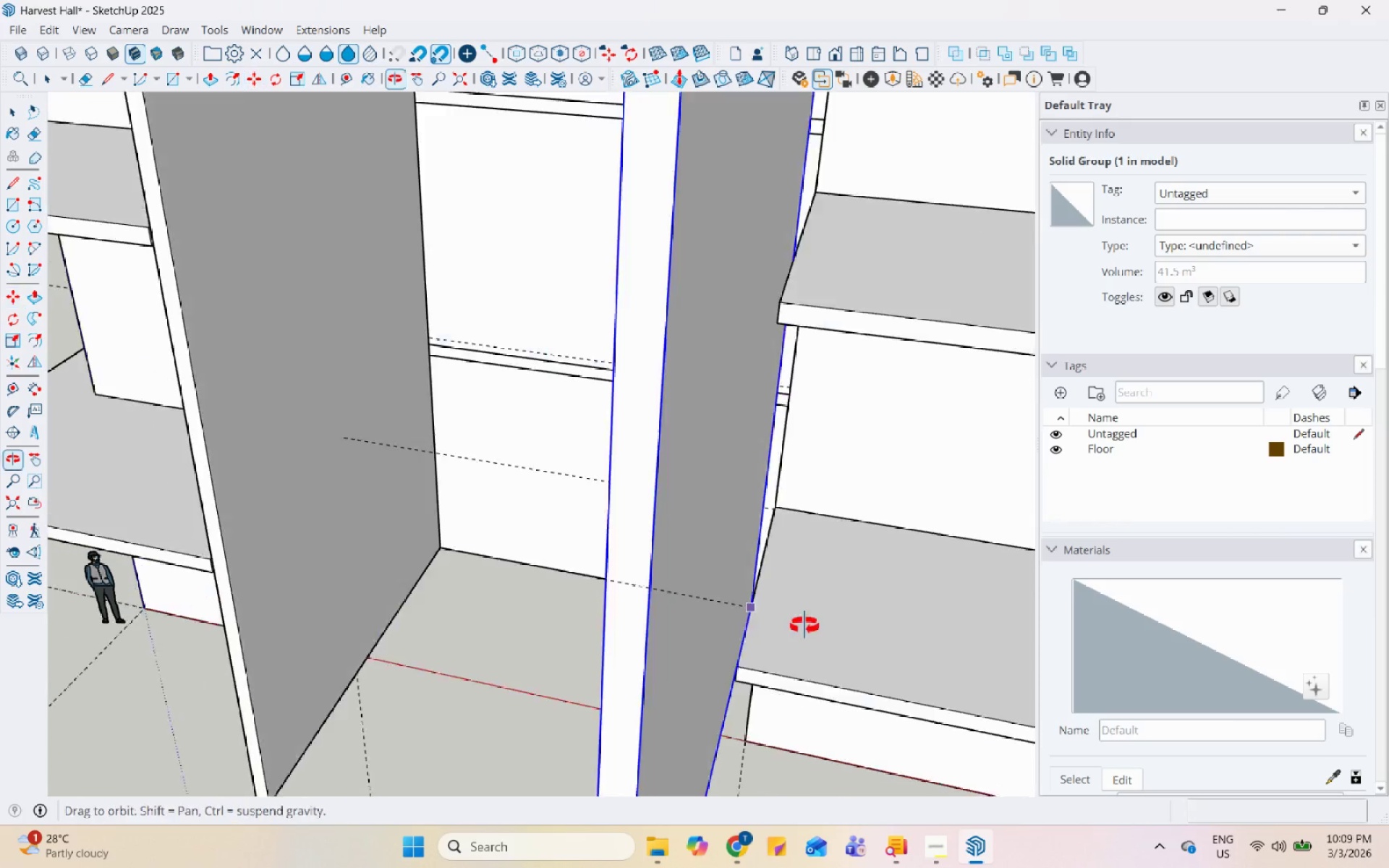 
scroll: coordinate [770, 593], scroll_direction: up, amount: 6.0
 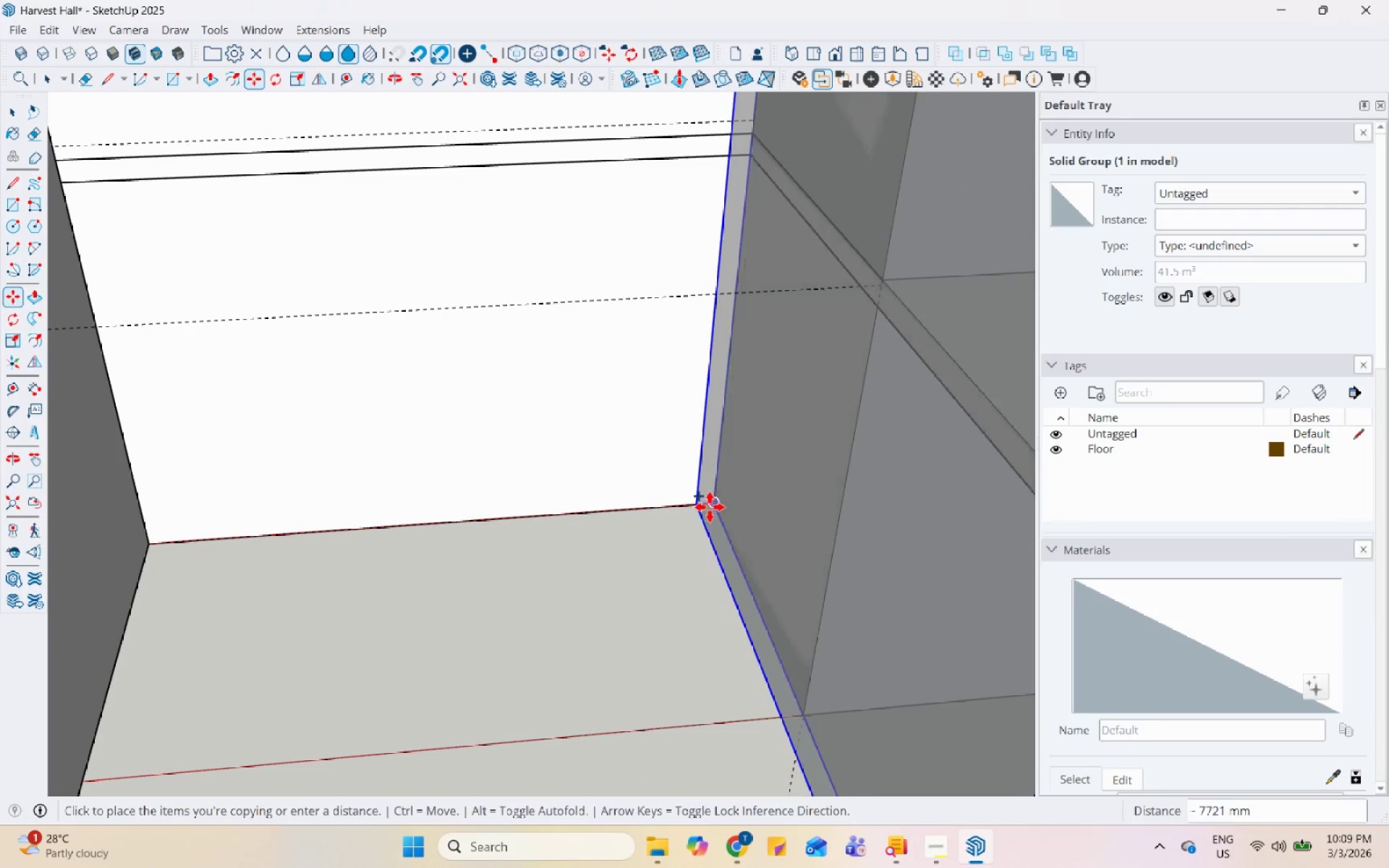 
left_click([710, 507])
 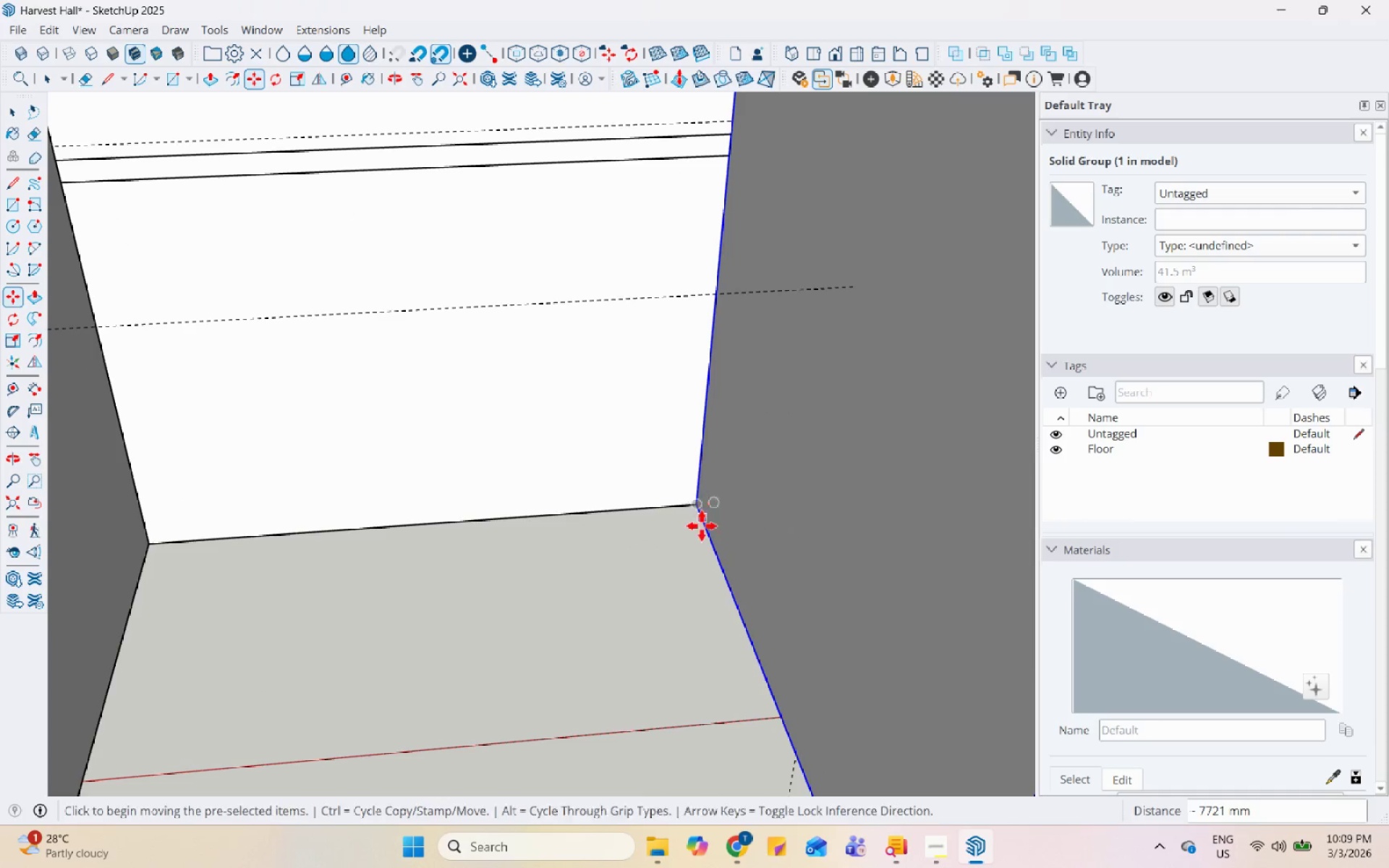 
scroll: coordinate [673, 577], scroll_direction: down, amount: 15.0
 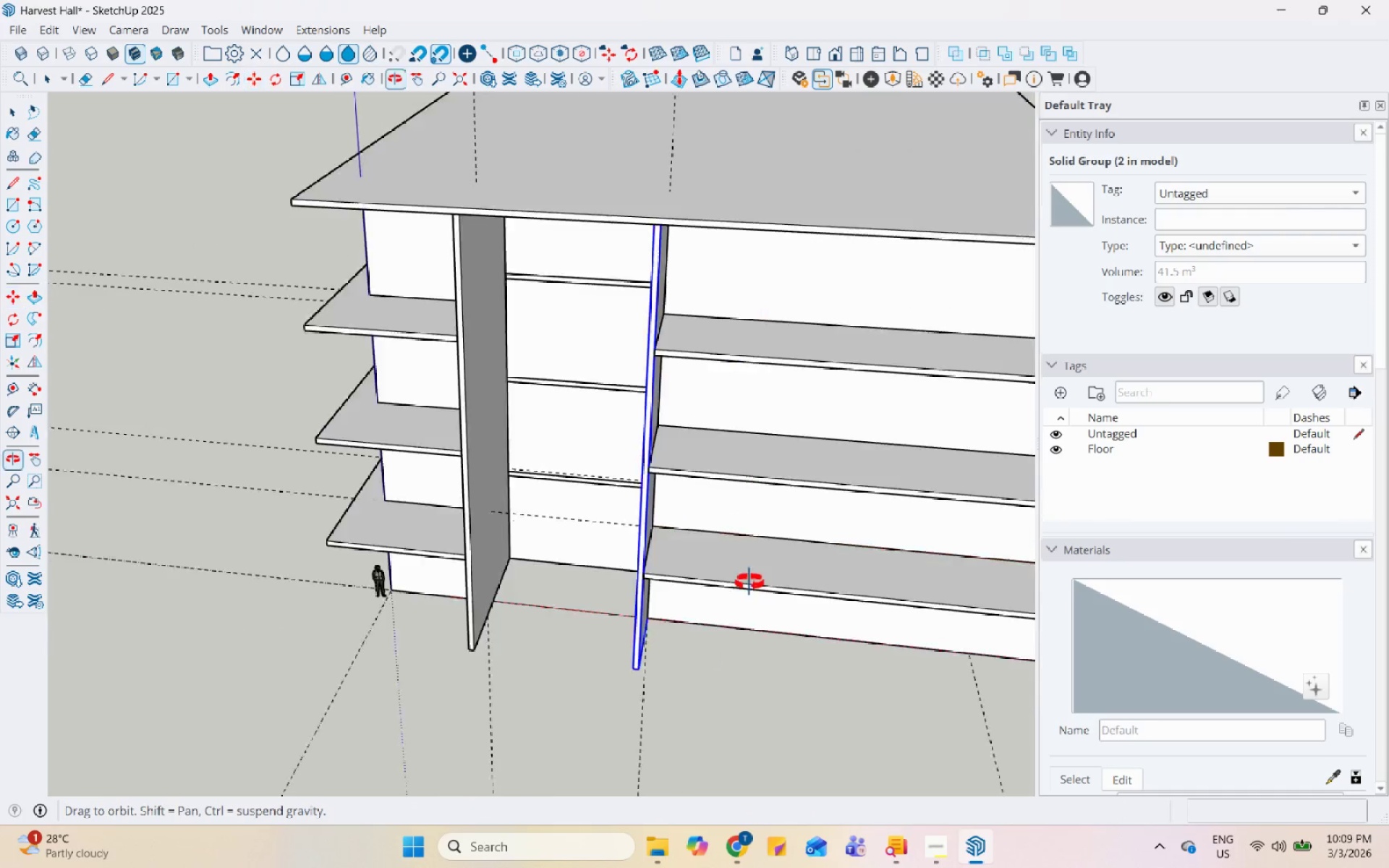 
key(Space)
 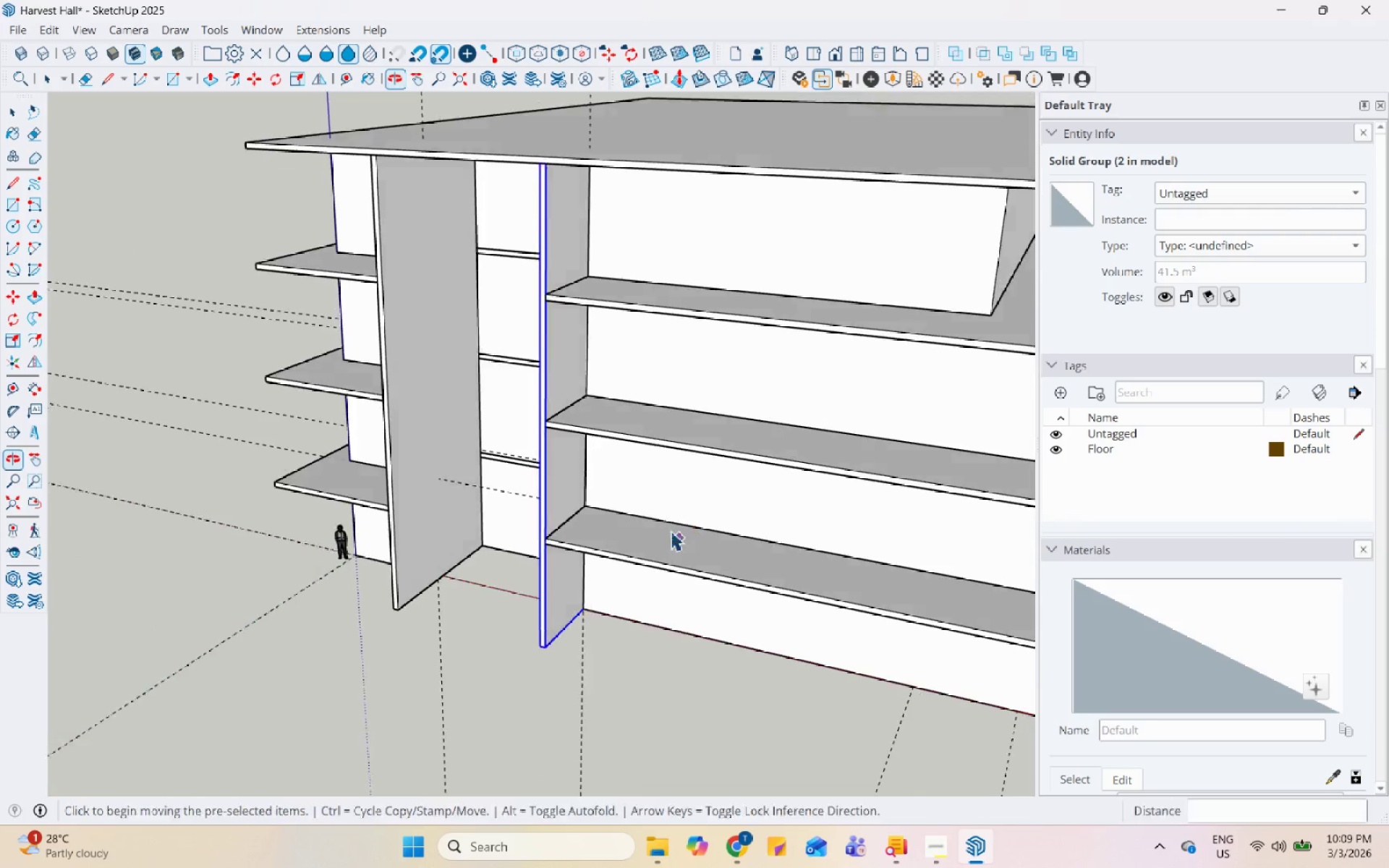 
left_click([637, 603])
 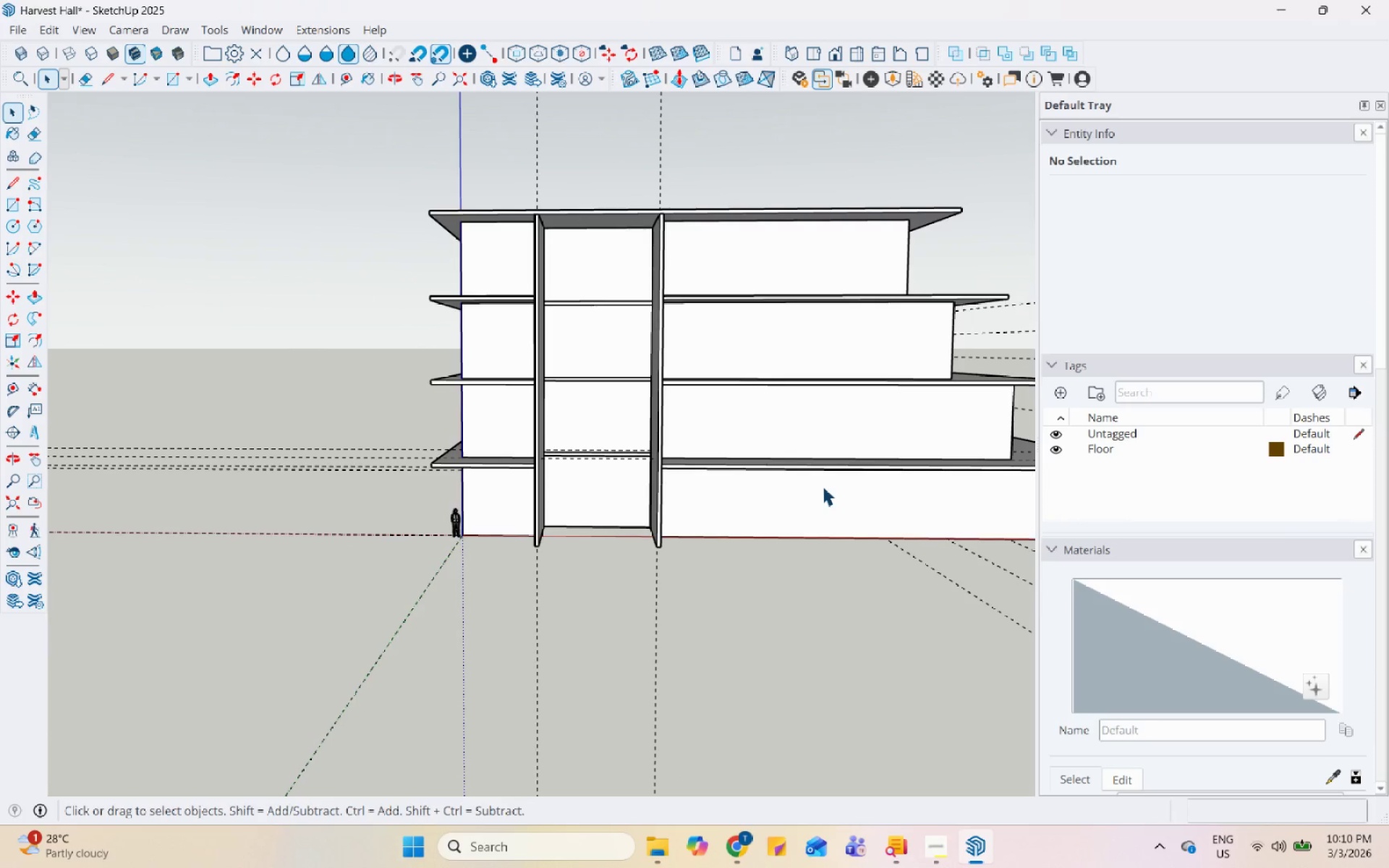 
scroll: coordinate [638, 604], scroll_direction: down, amount: 4.0
 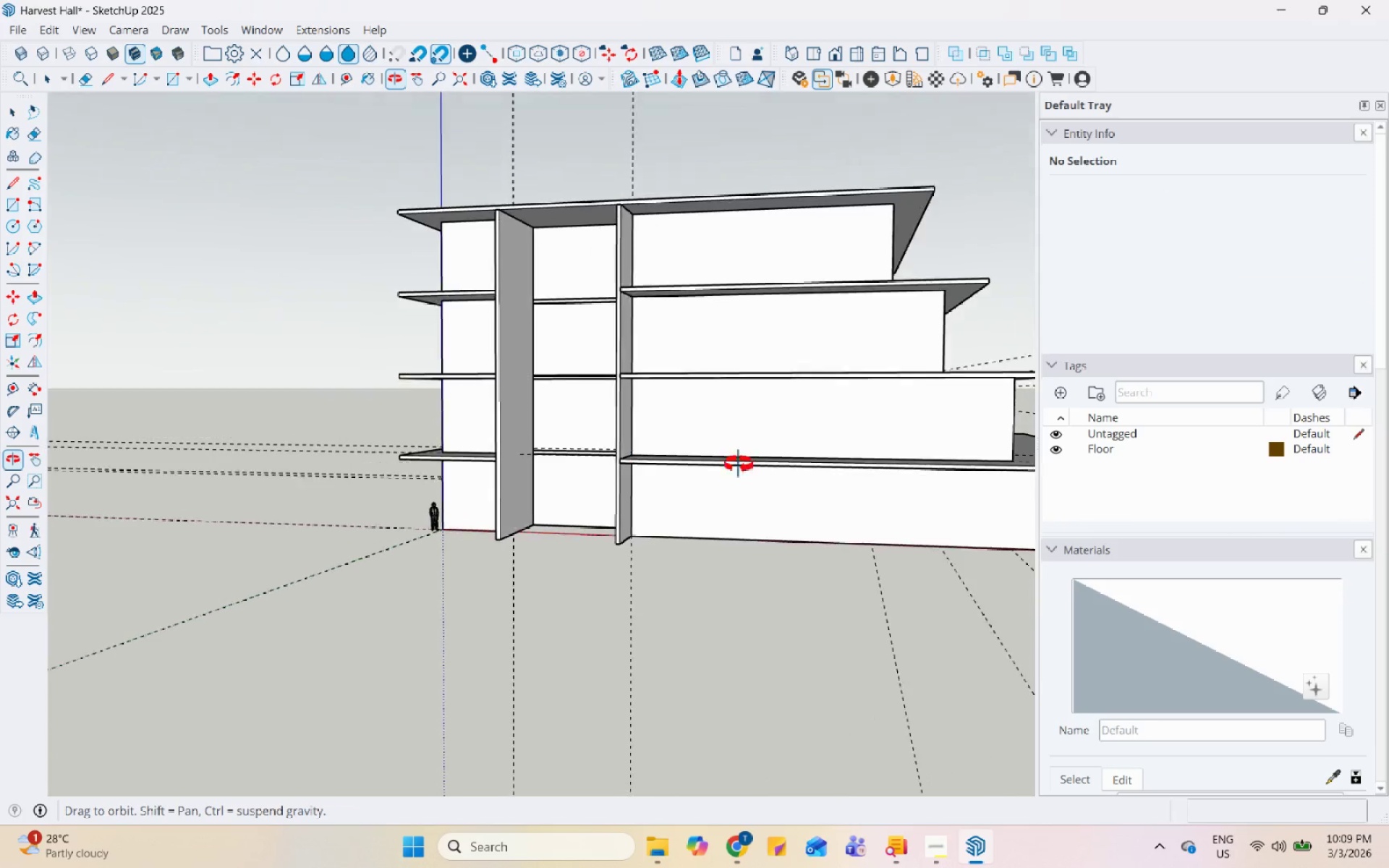 
wait(7.24)
 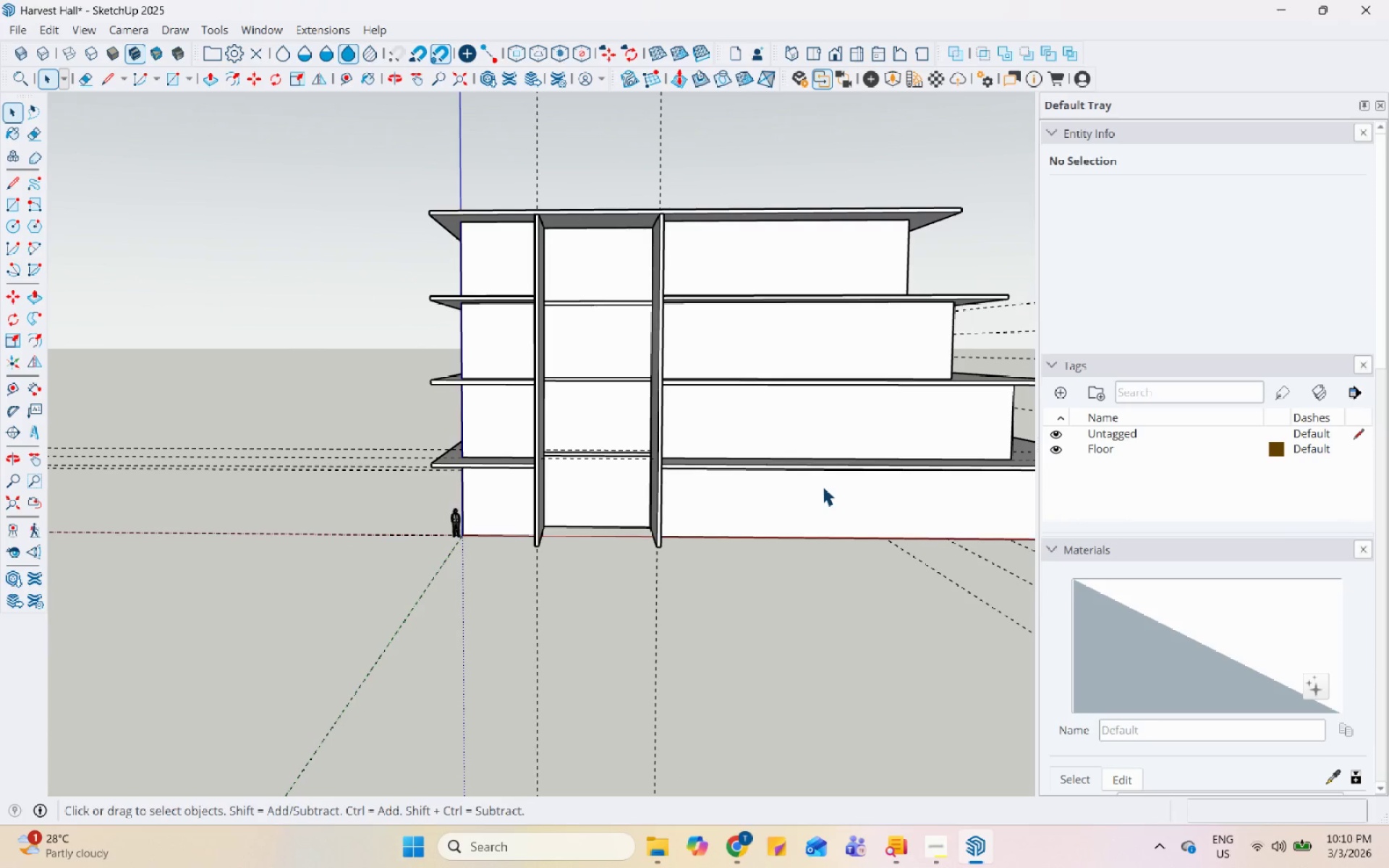 
scroll: coordinate [684, 479], scroll_direction: down, amount: 8.0
 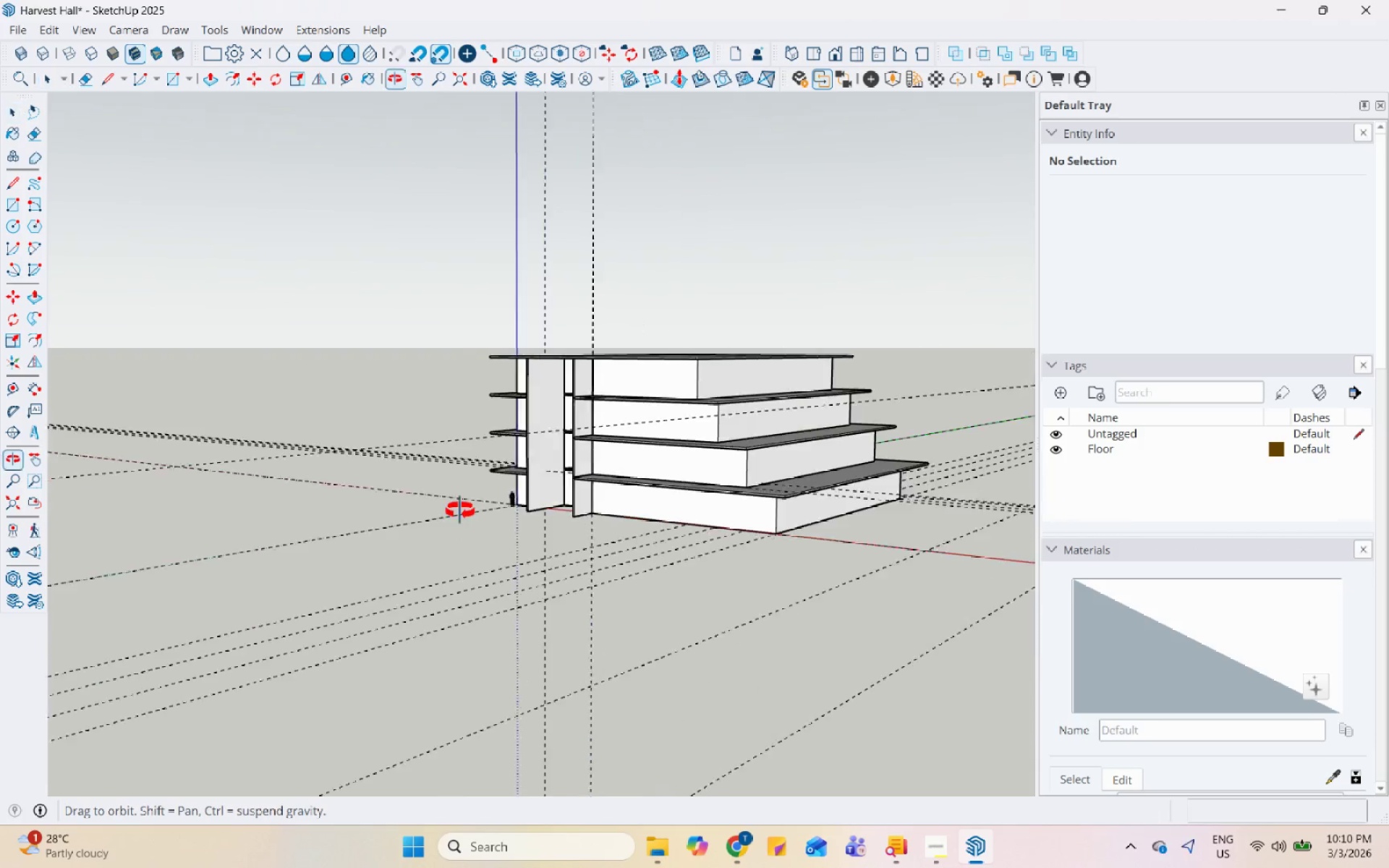 
scroll: coordinate [521, 500], scroll_direction: up, amount: 13.0
 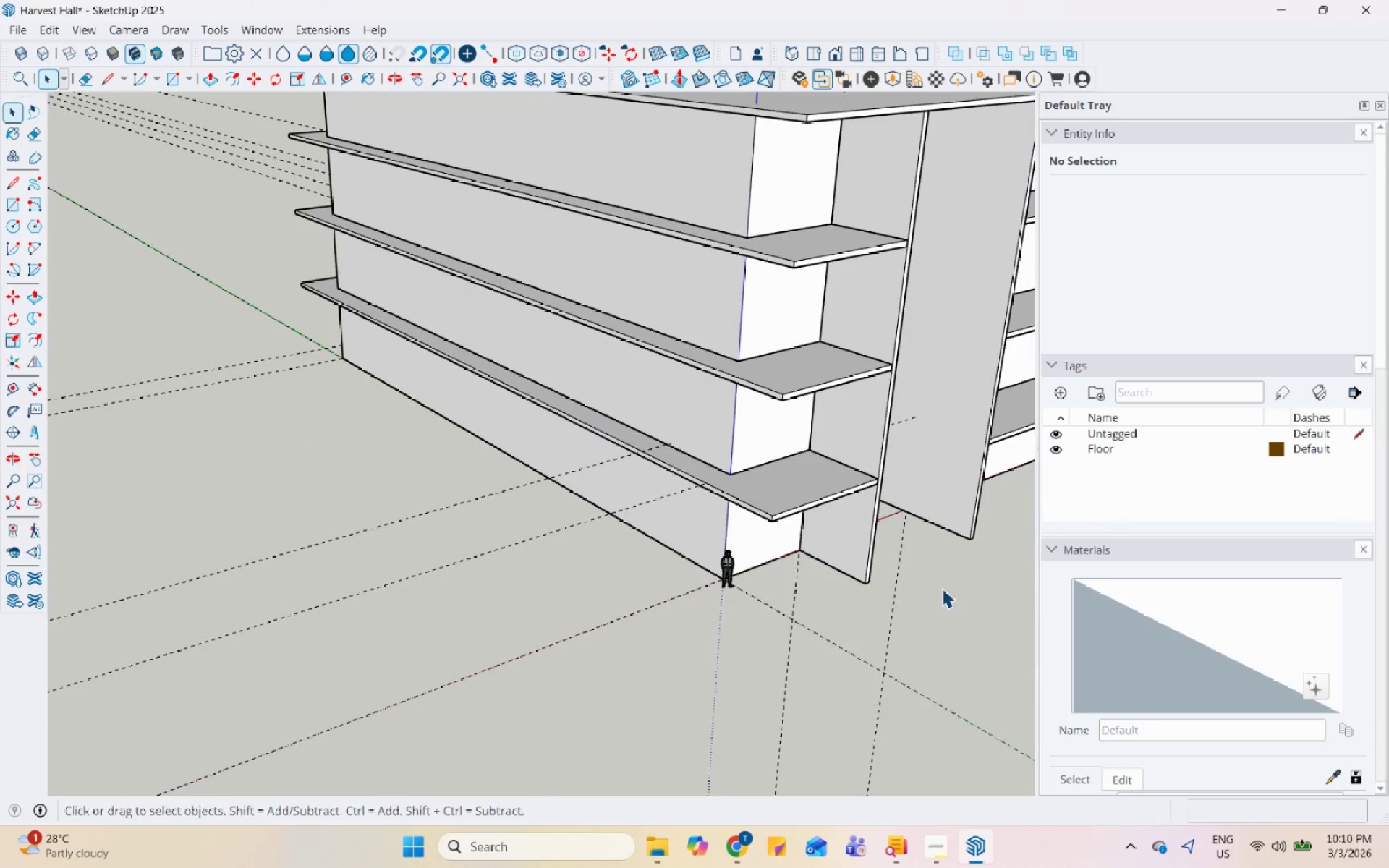 
scroll: coordinate [613, 520], scroll_direction: down, amount: 6.0
 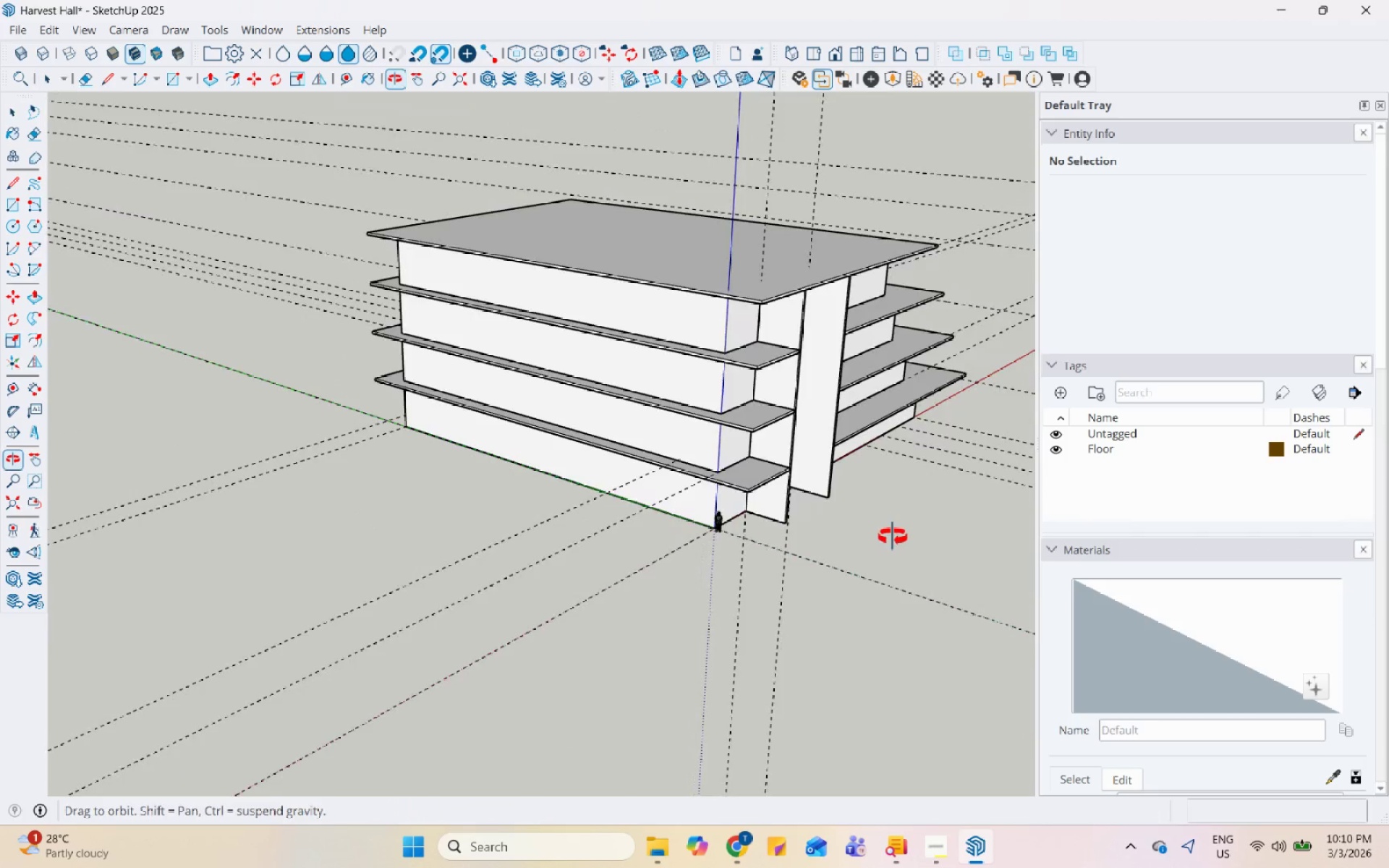 
scroll: coordinate [778, 482], scroll_direction: up, amount: 7.0
 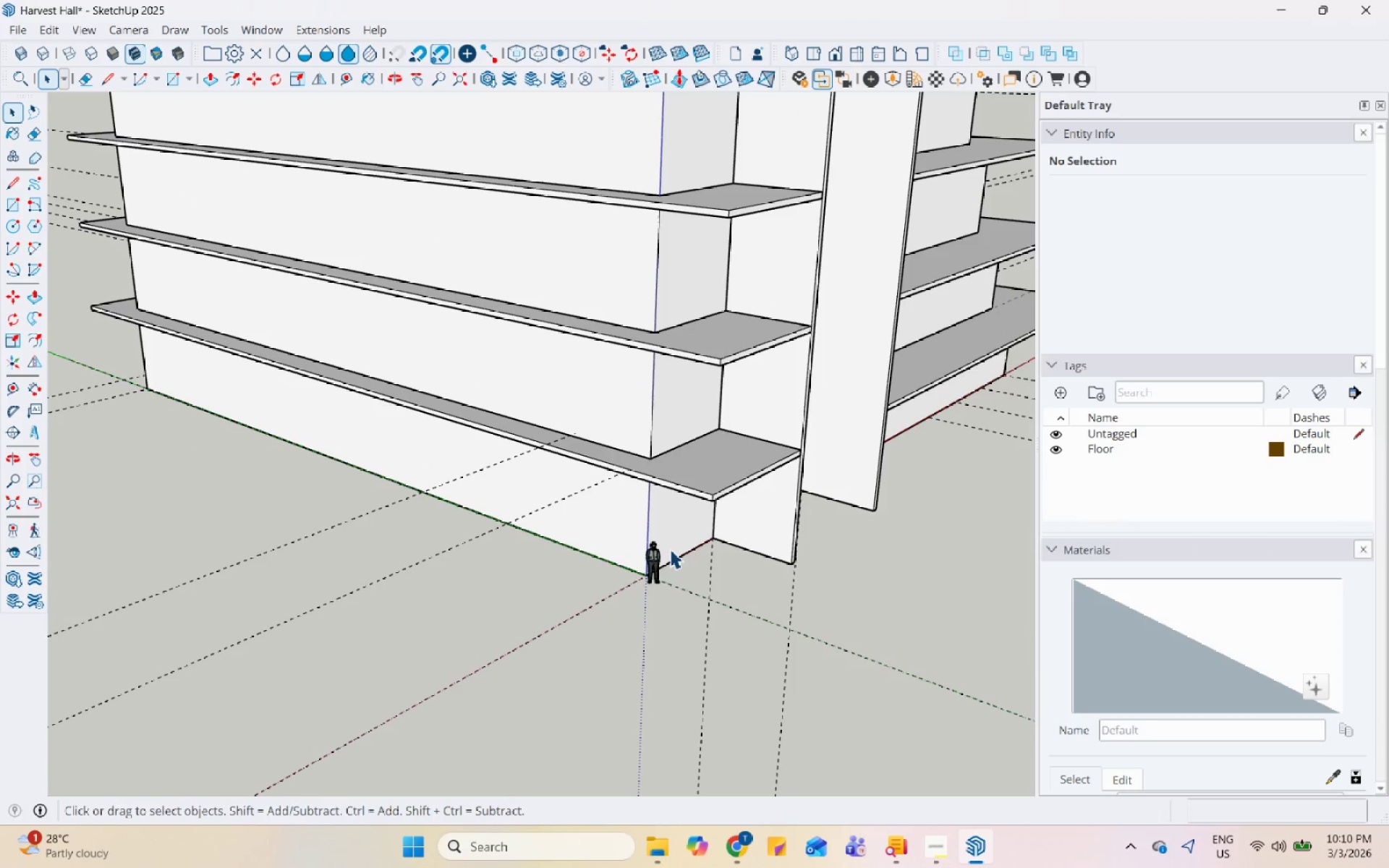 
scroll: coordinate [654, 556], scroll_direction: down, amount: 6.0
 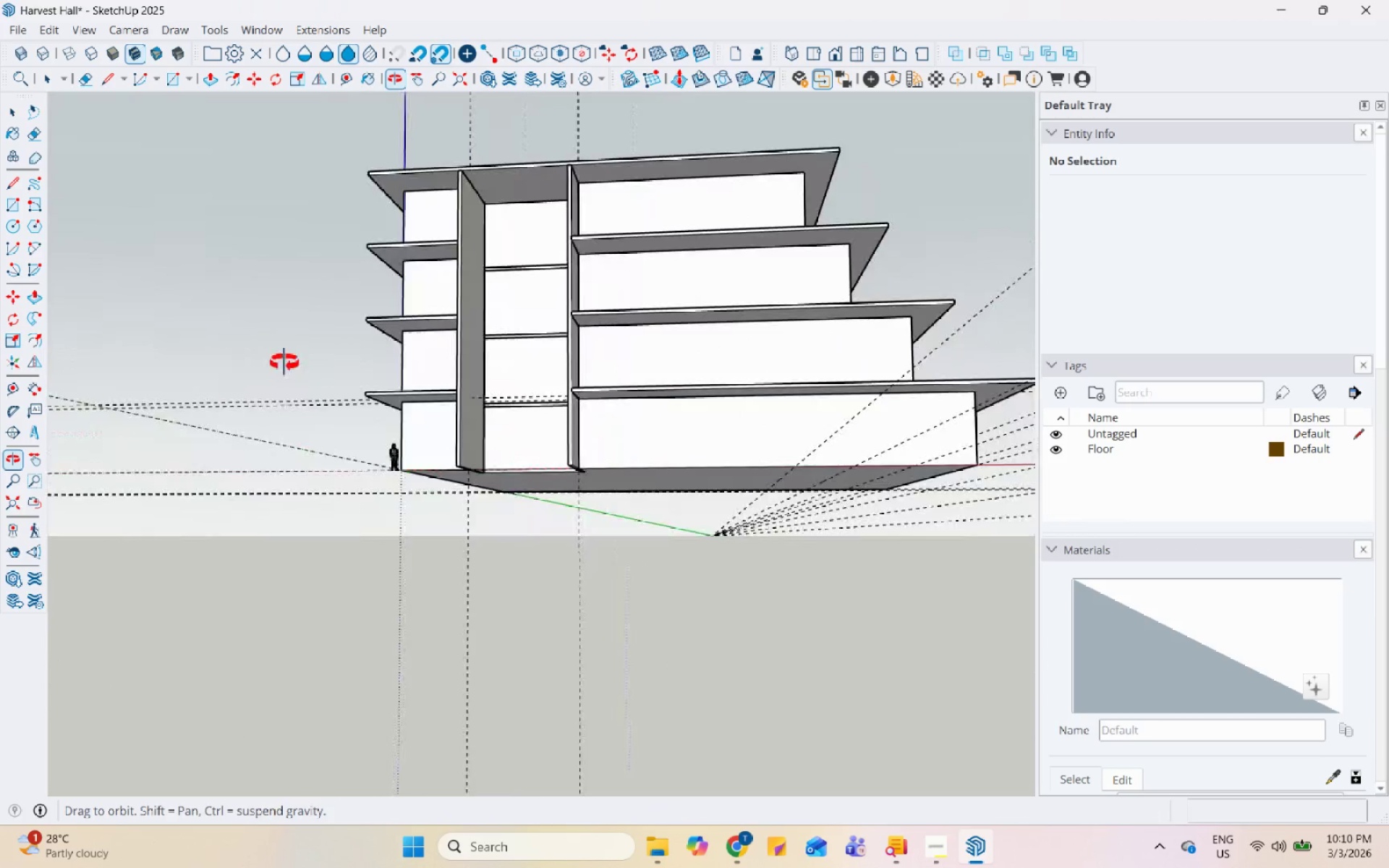 
scroll: coordinate [465, 647], scroll_direction: up, amount: 18.0
 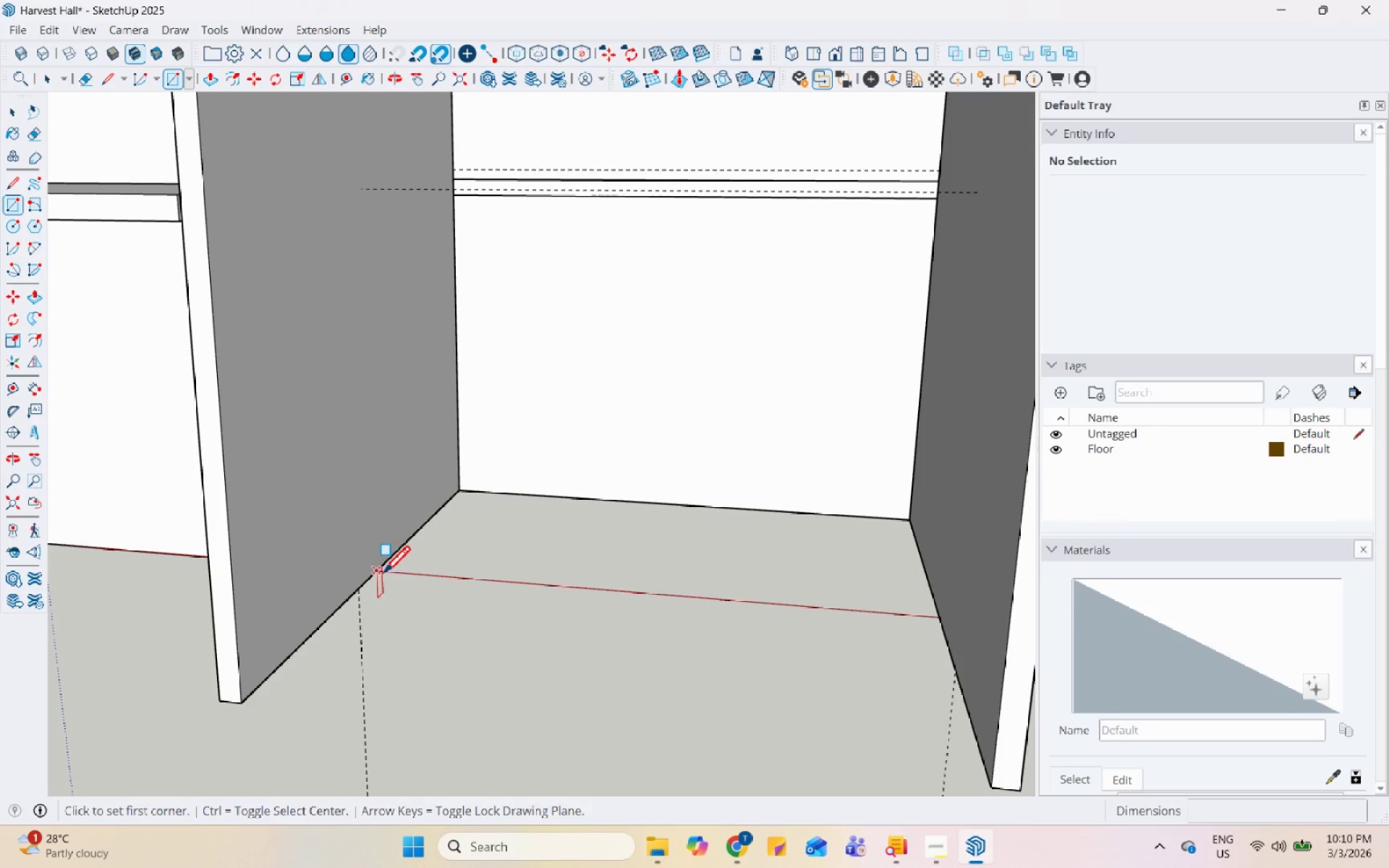 
left_click([383, 574])
 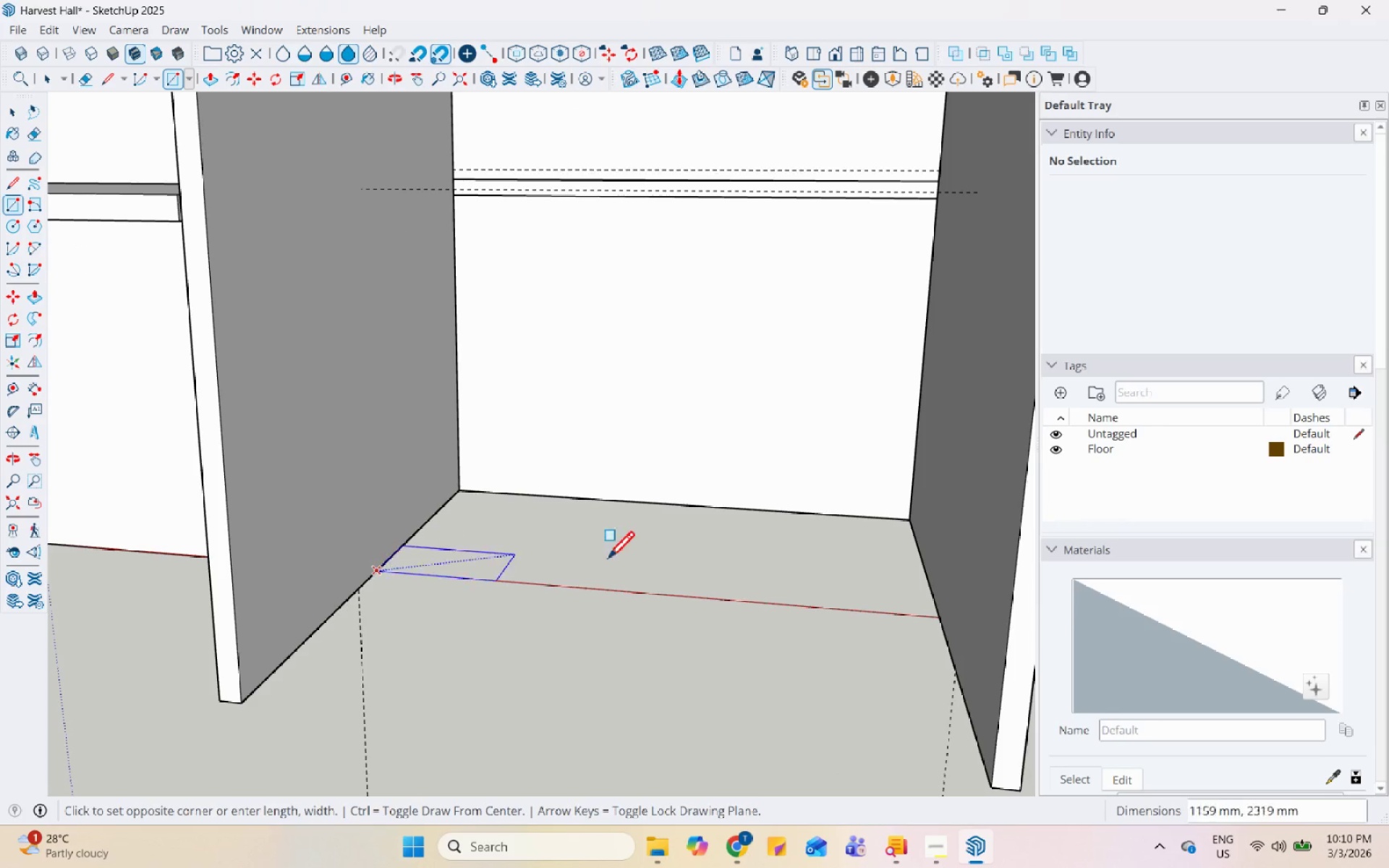 
scroll: coordinate [705, 321], scroll_direction: down, amount: 18.0
 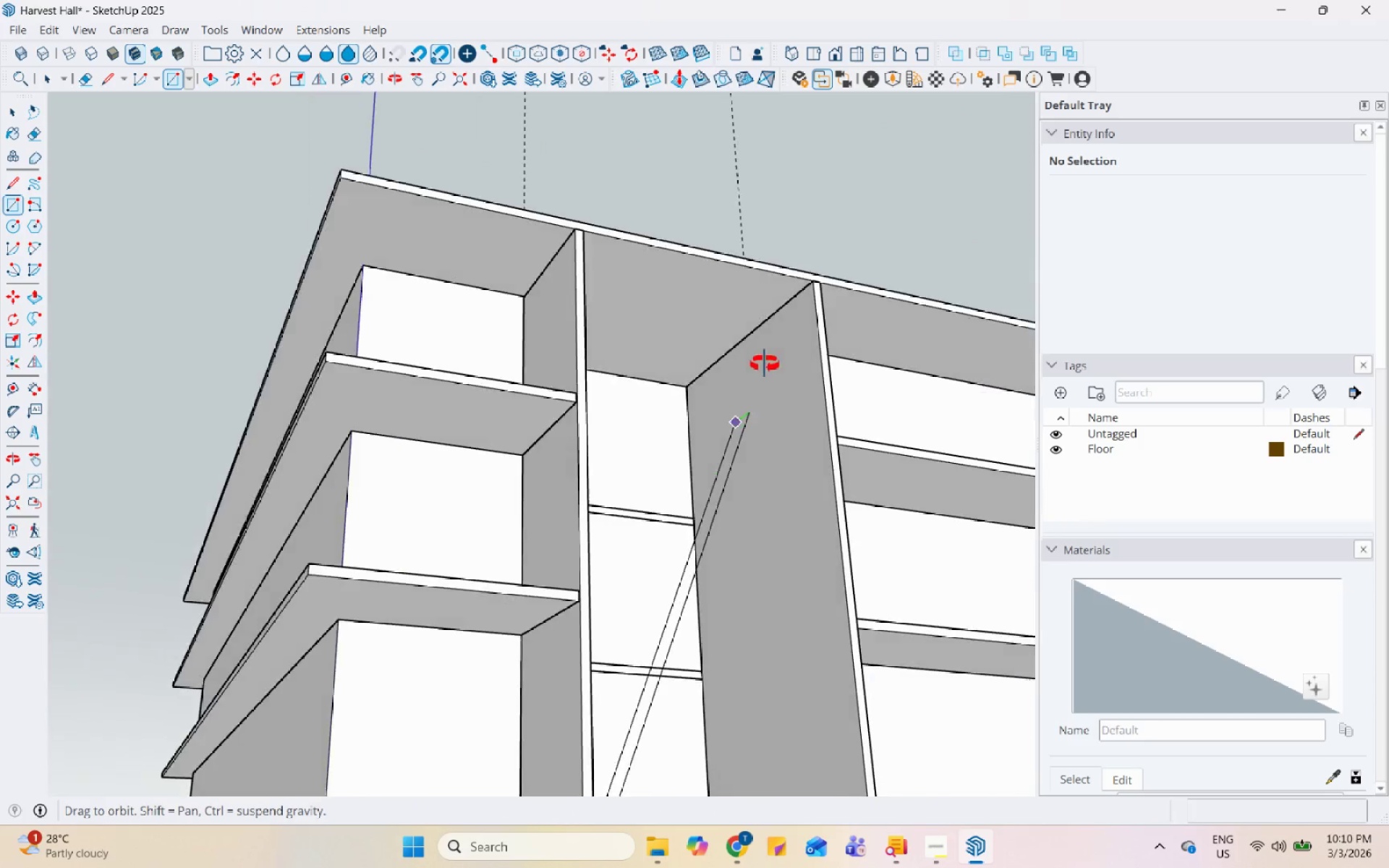 
scroll: coordinate [772, 339], scroll_direction: up, amount: 1.0
 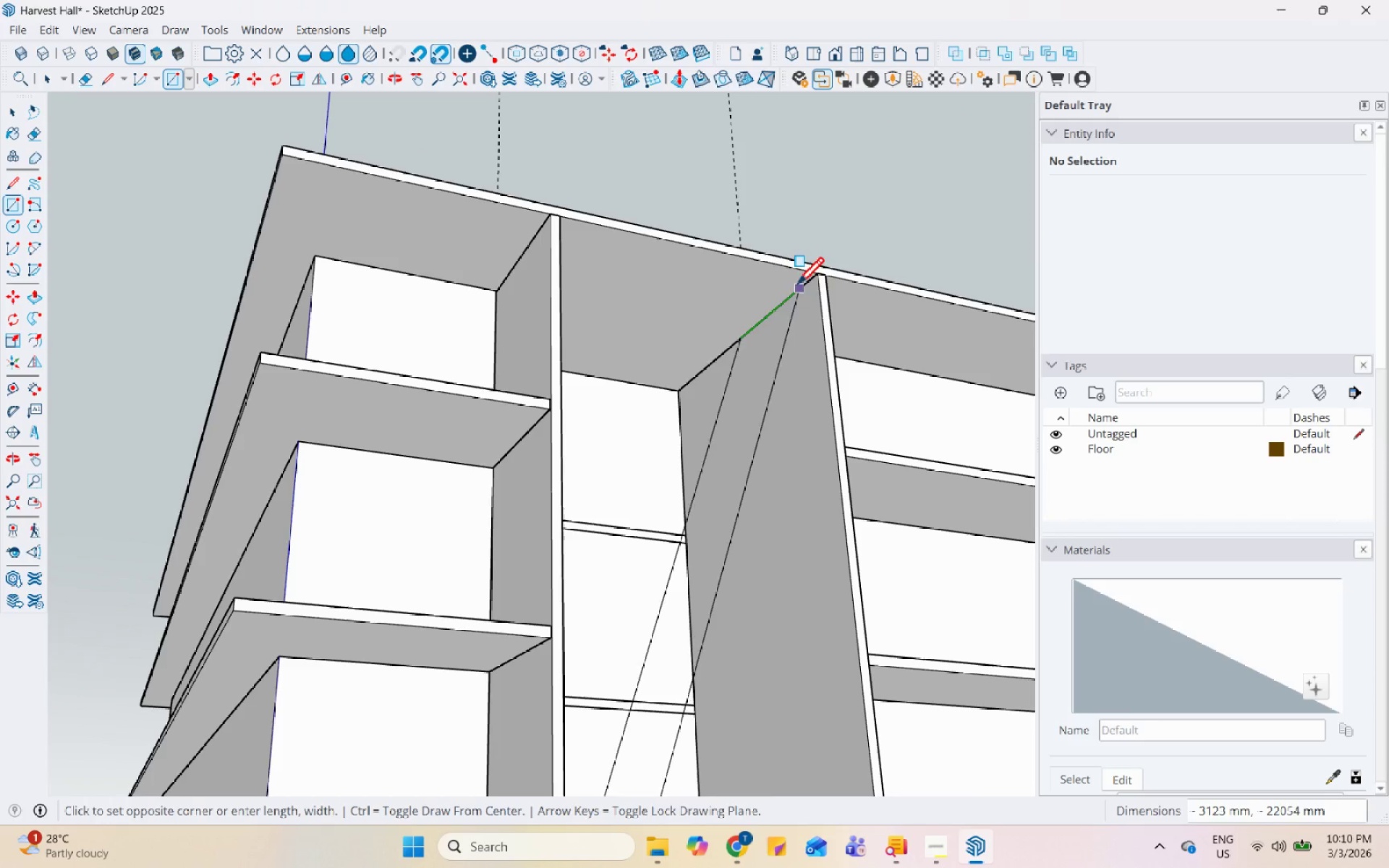 
scroll: coordinate [778, 469], scroll_direction: down, amount: 7.0
 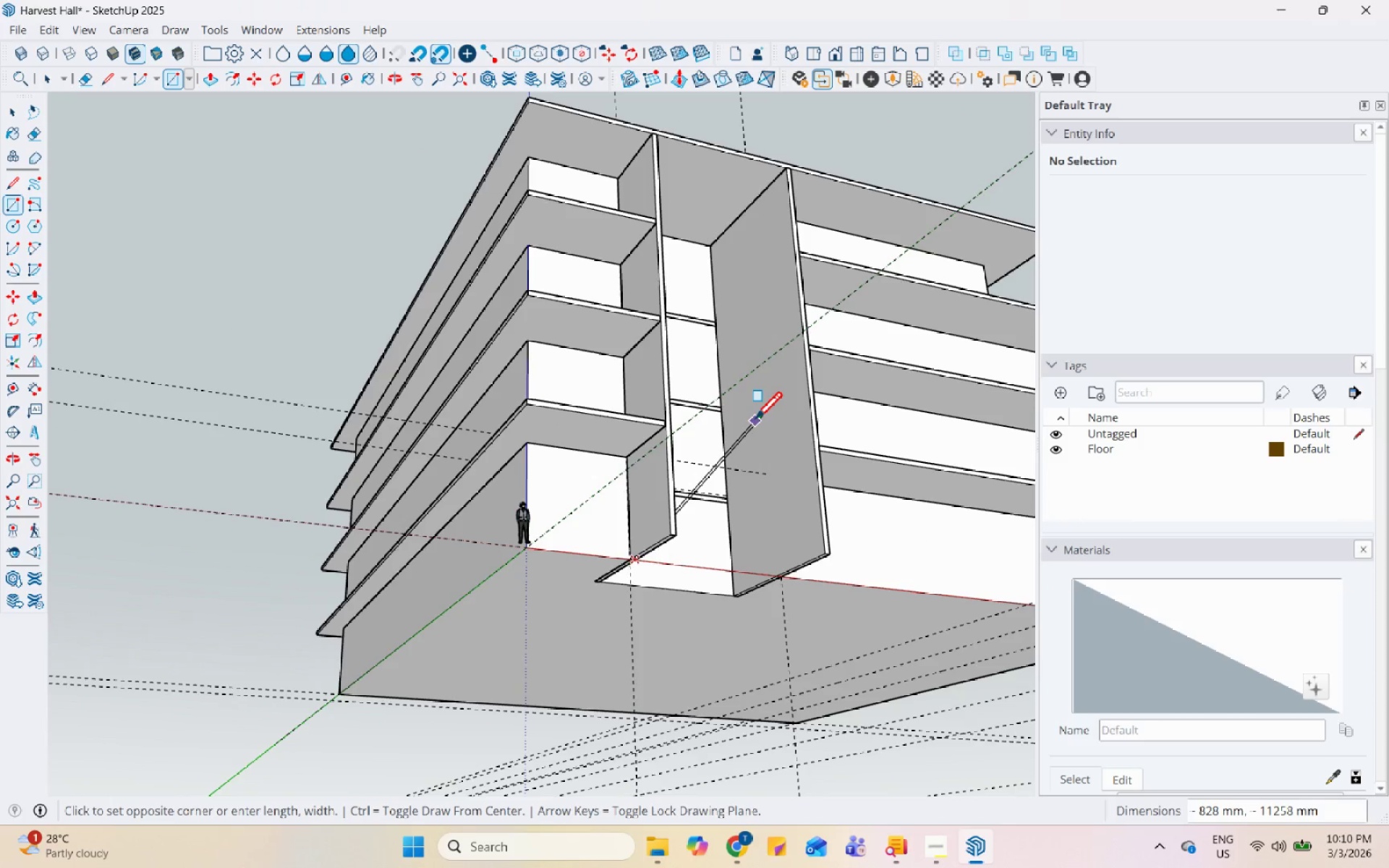 
key(Space)
 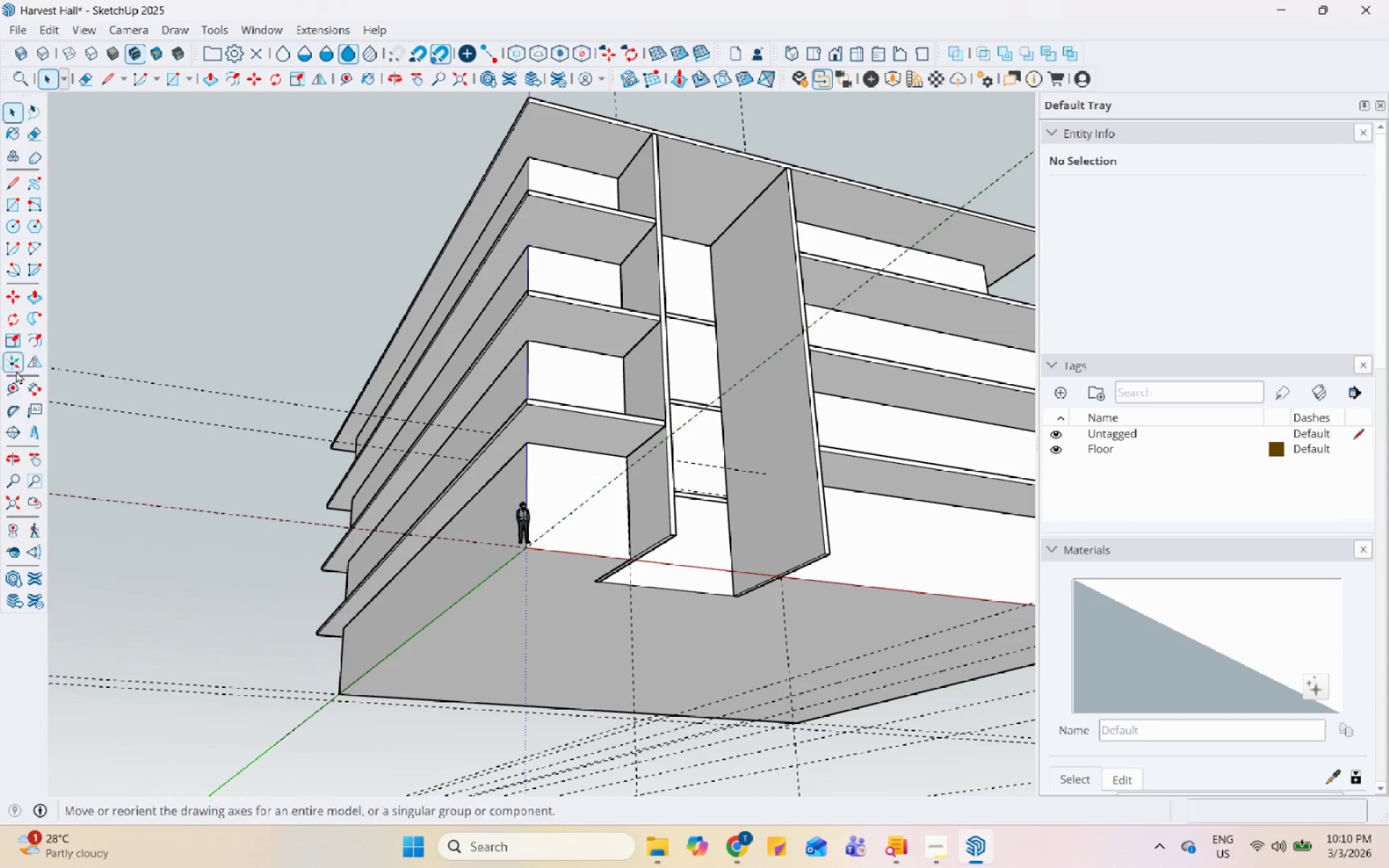 
left_click([9, 392])
 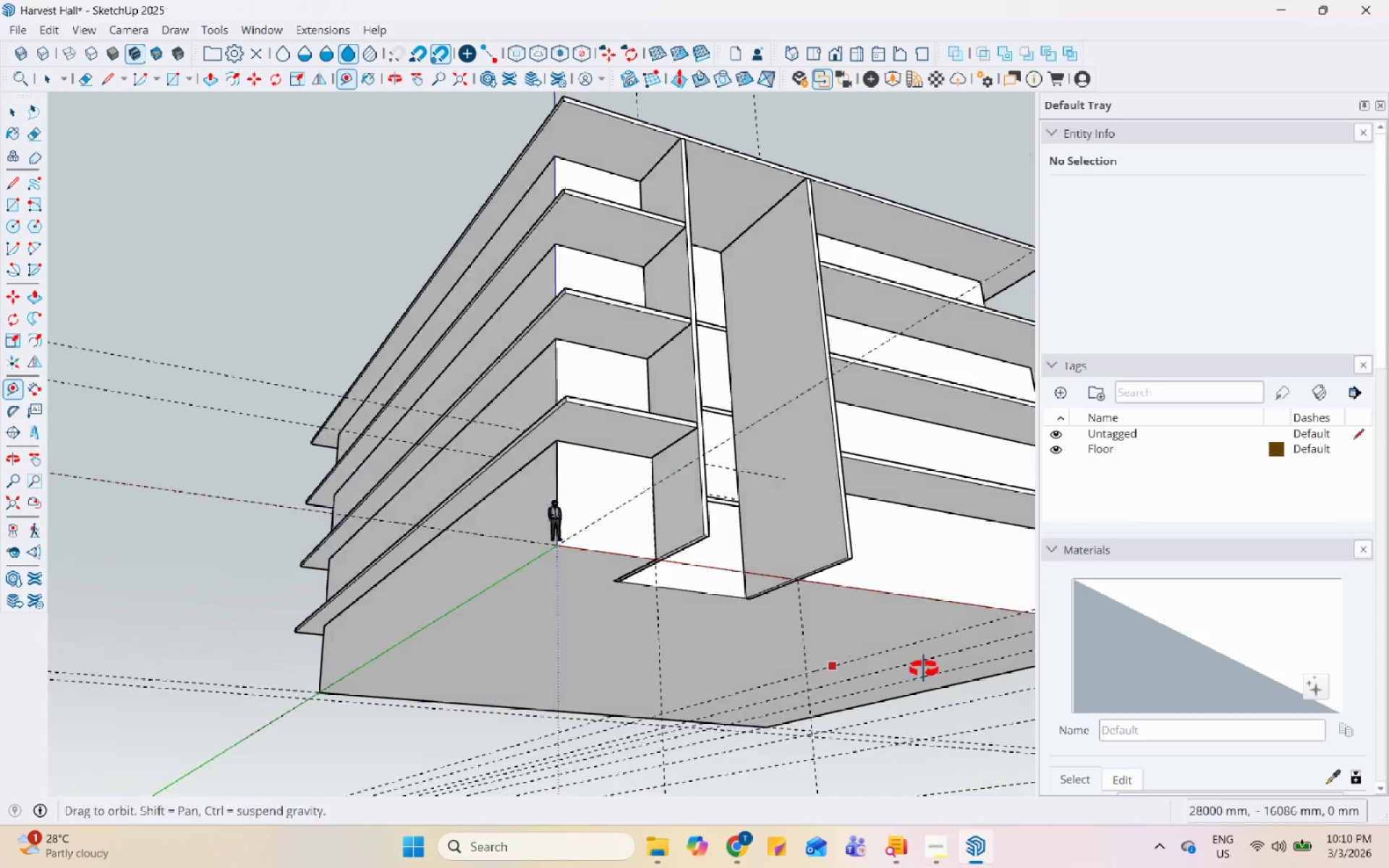 
scroll: coordinate [878, 510], scroll_direction: up, amount: 5.0
 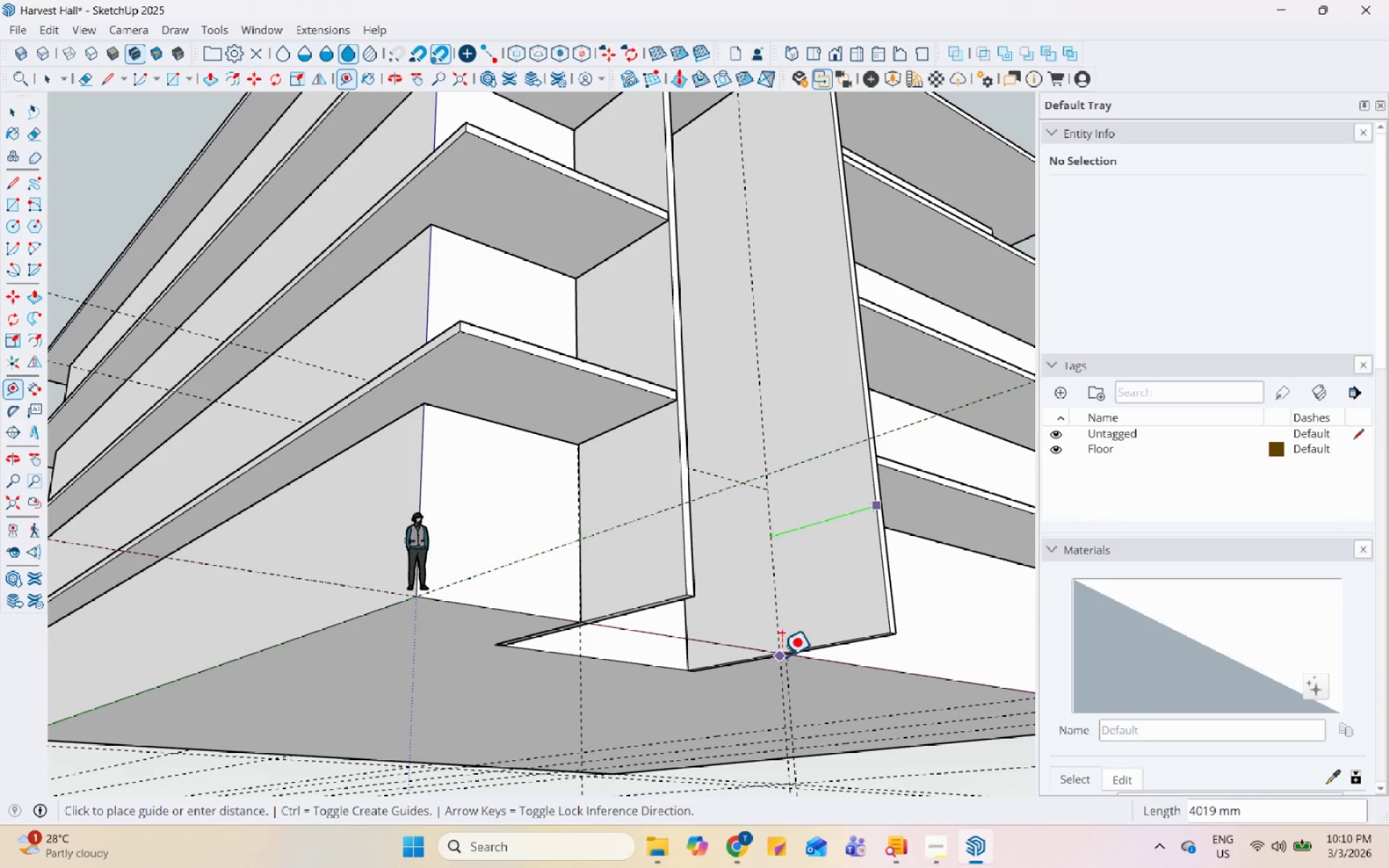 
left_click([776, 650])
 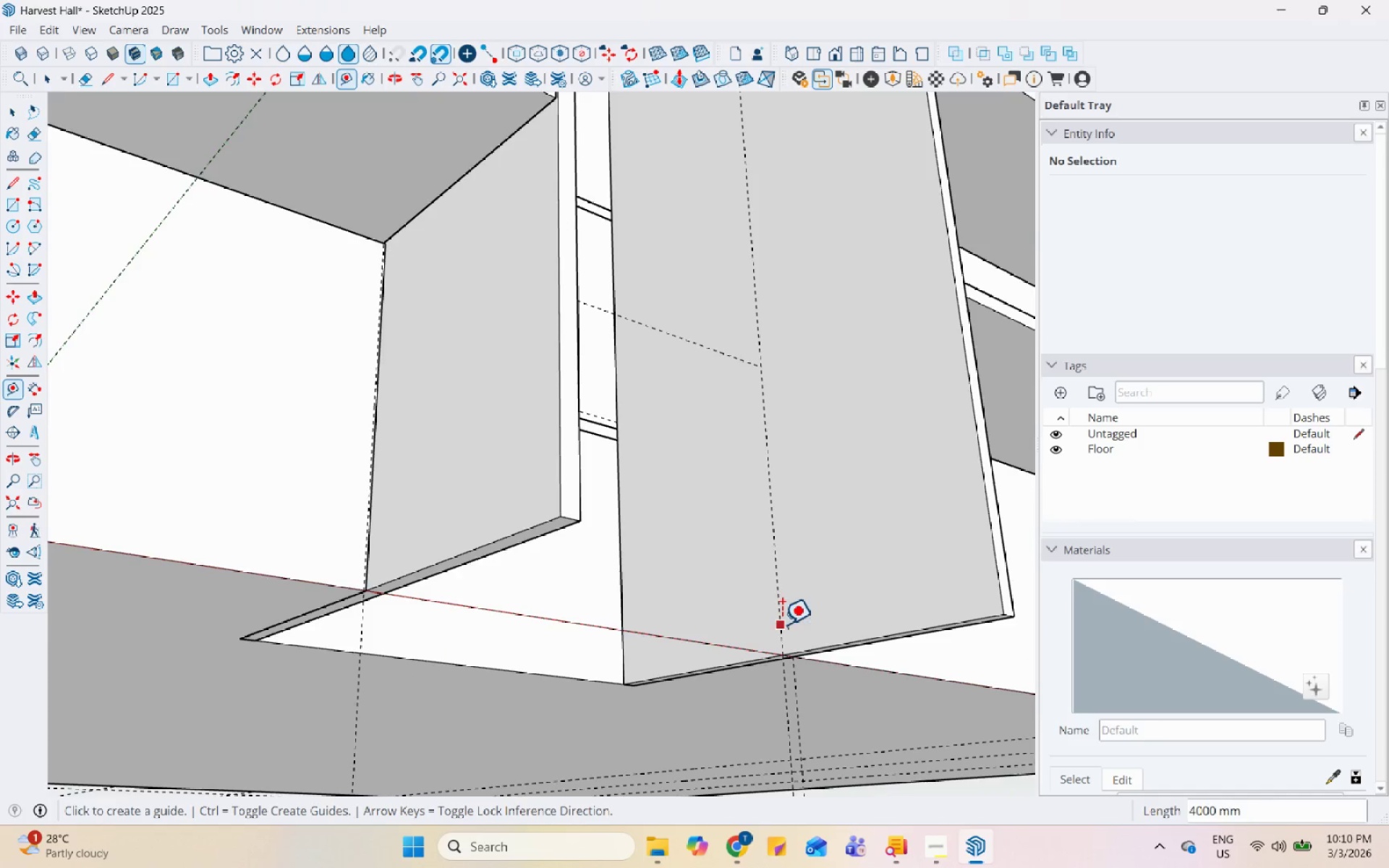 
scroll: coordinate [776, 650], scroll_direction: up, amount: 6.0
 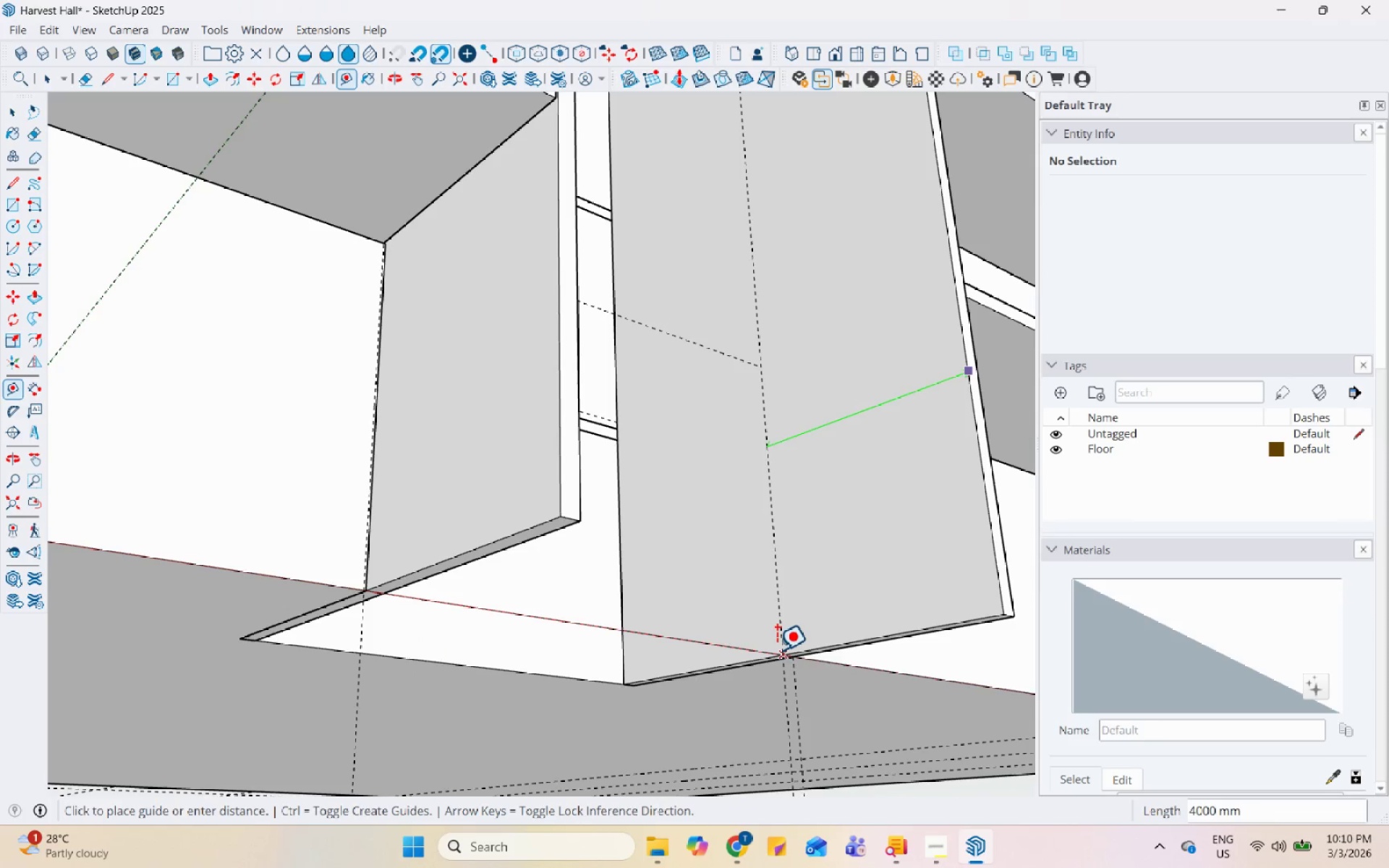 
scroll: coordinate [792, 639], scroll_direction: down, amount: 7.0
 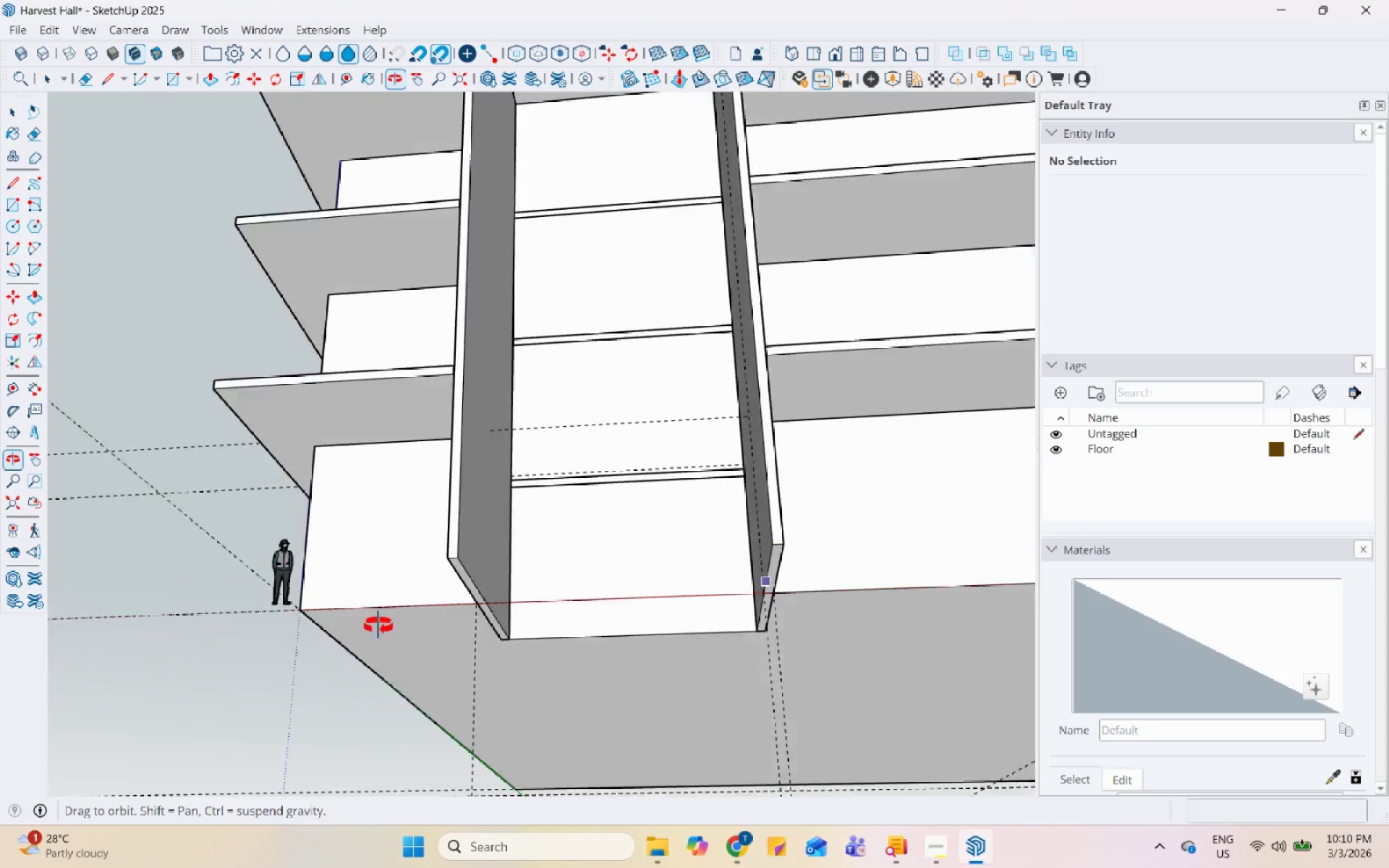 
scroll: coordinate [474, 613], scroll_direction: up, amount: 6.0
 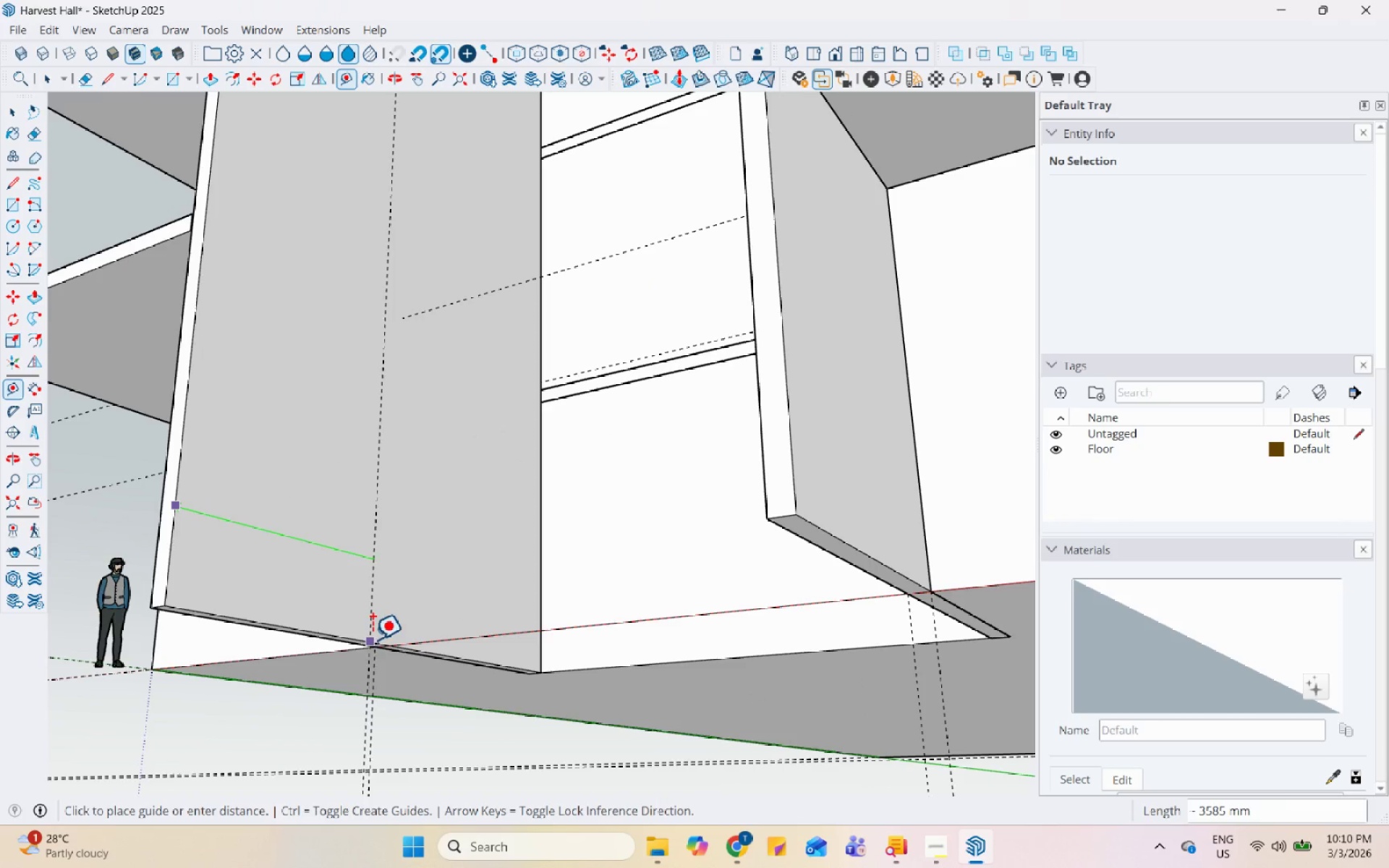 
left_click_drag(start_coordinate=[389, 643], to_coordinate=[393, 643])
 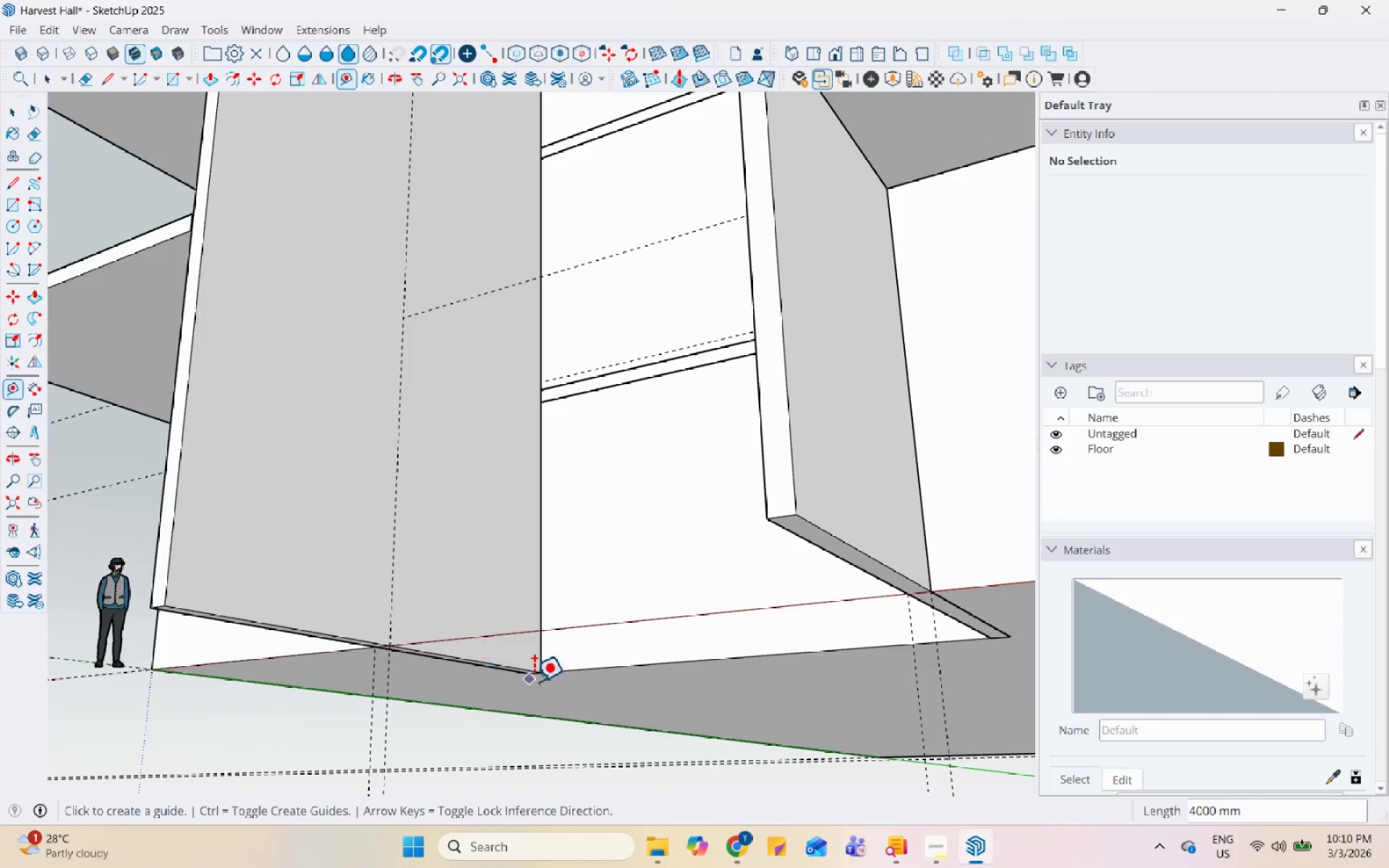 
scroll: coordinate [527, 691], scroll_direction: down, amount: 8.0
 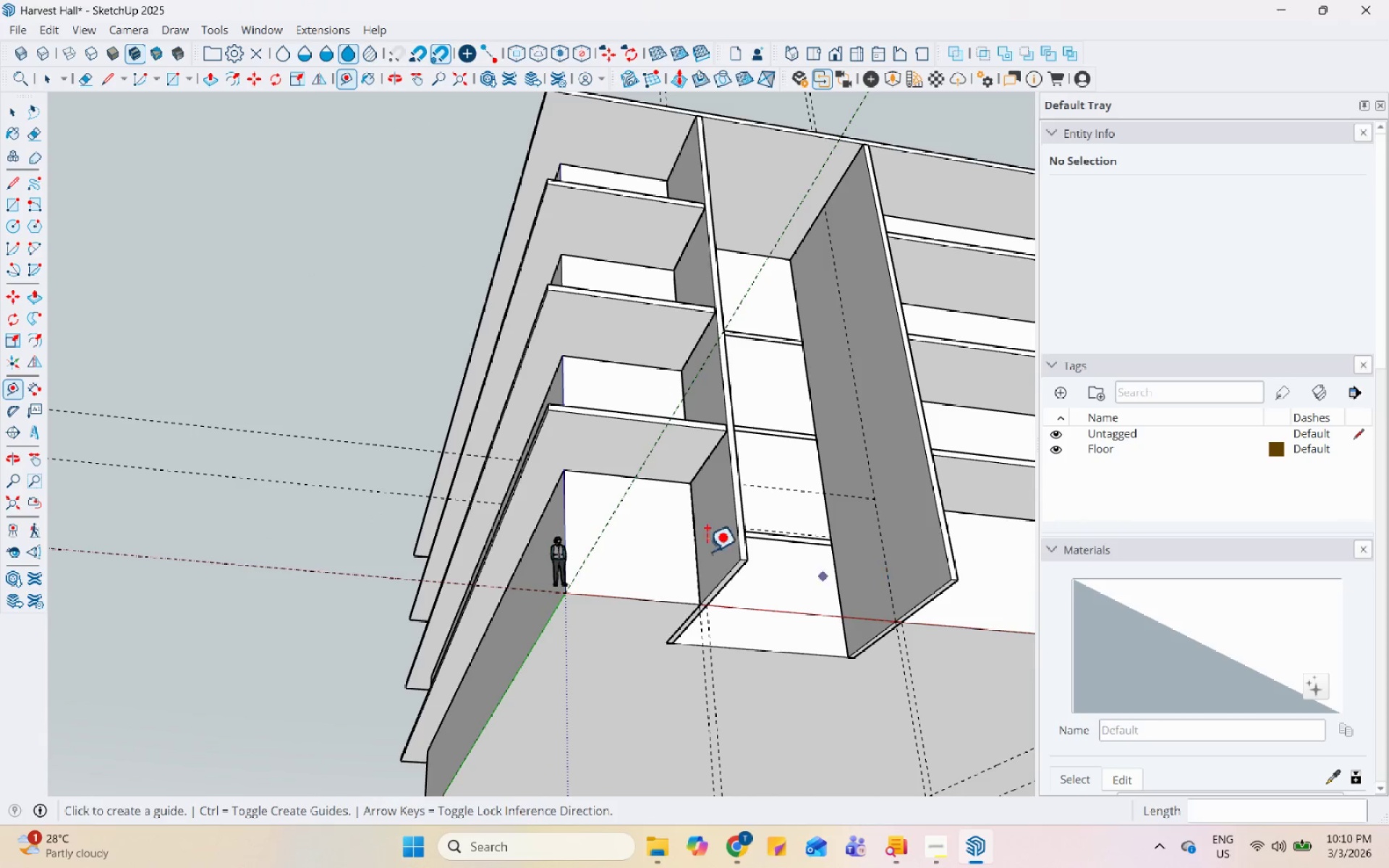 
key(Space)
 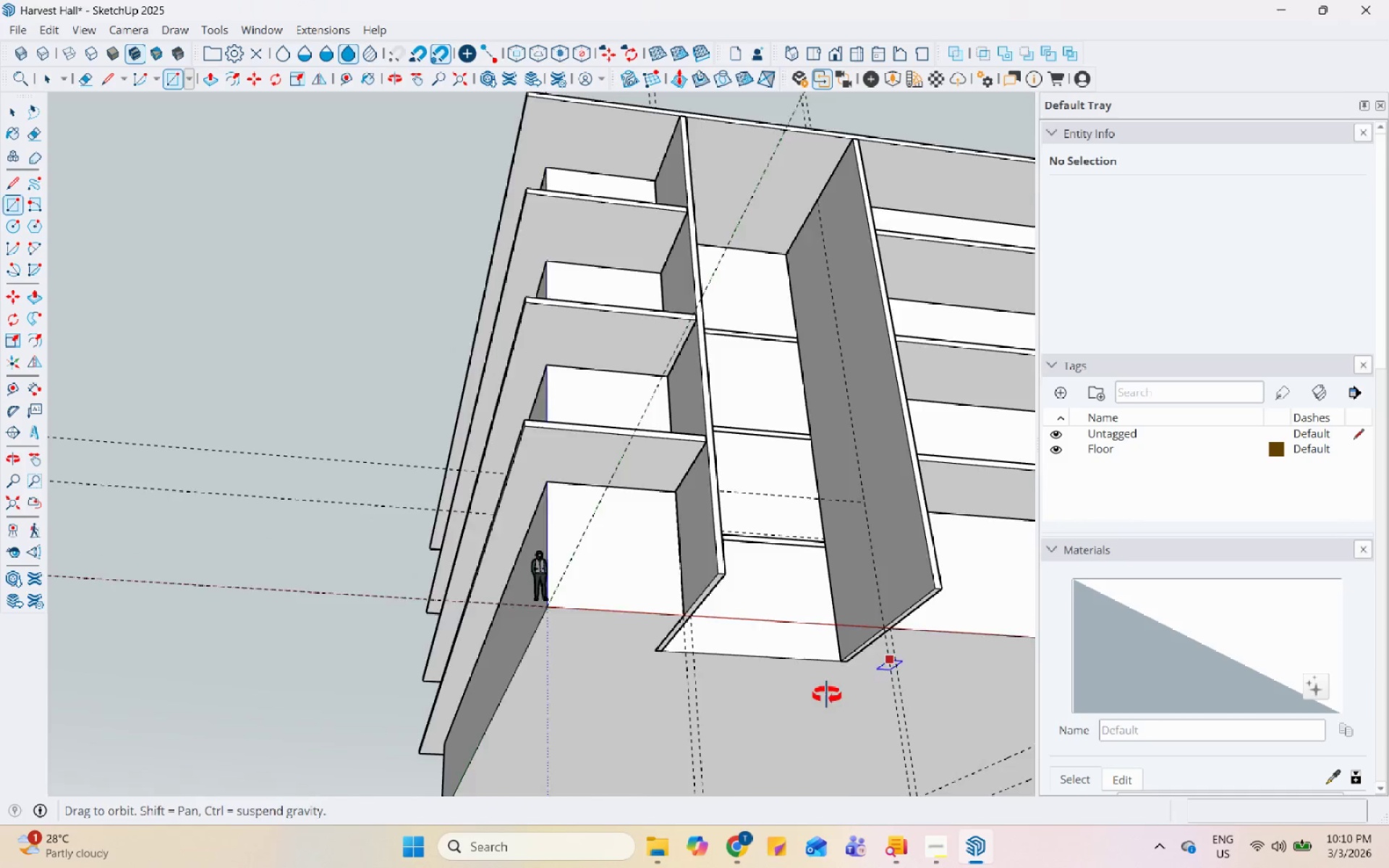 
scroll: coordinate [430, 715], scroll_direction: up, amount: 6.0
 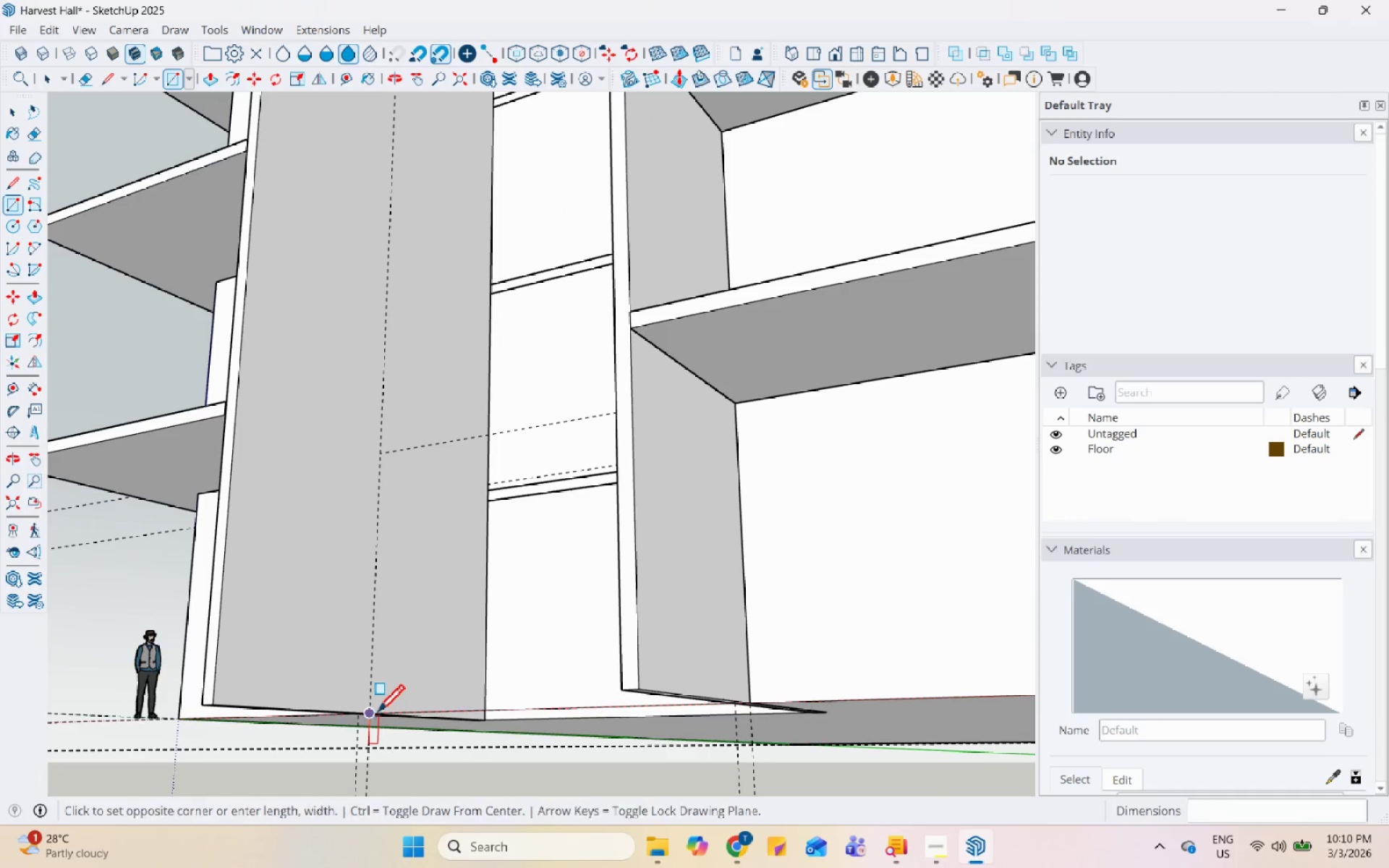 
scroll: coordinate [456, 682], scroll_direction: down, amount: 7.0
 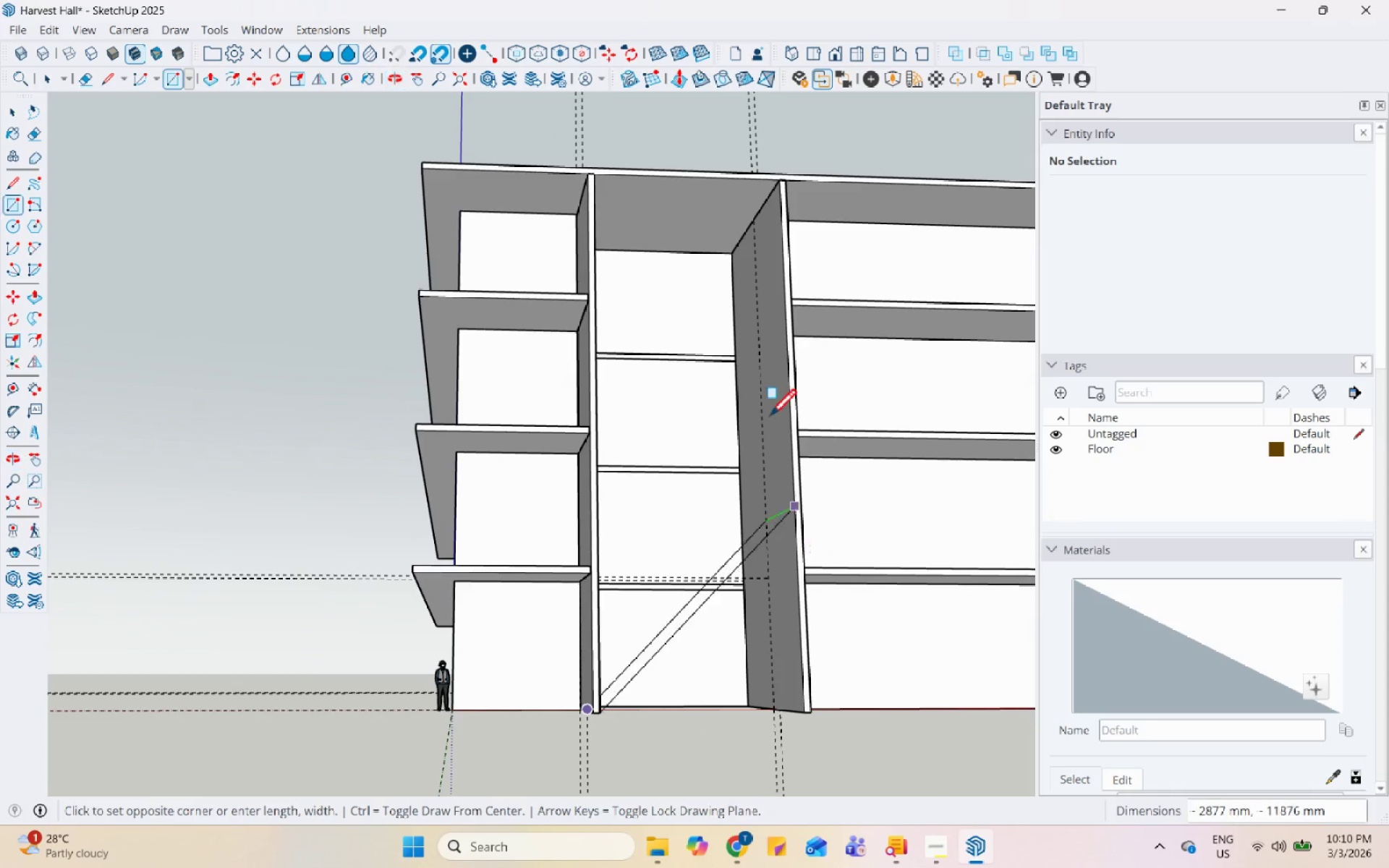 
scroll: coordinate [745, 301], scroll_direction: up, amount: 4.0
 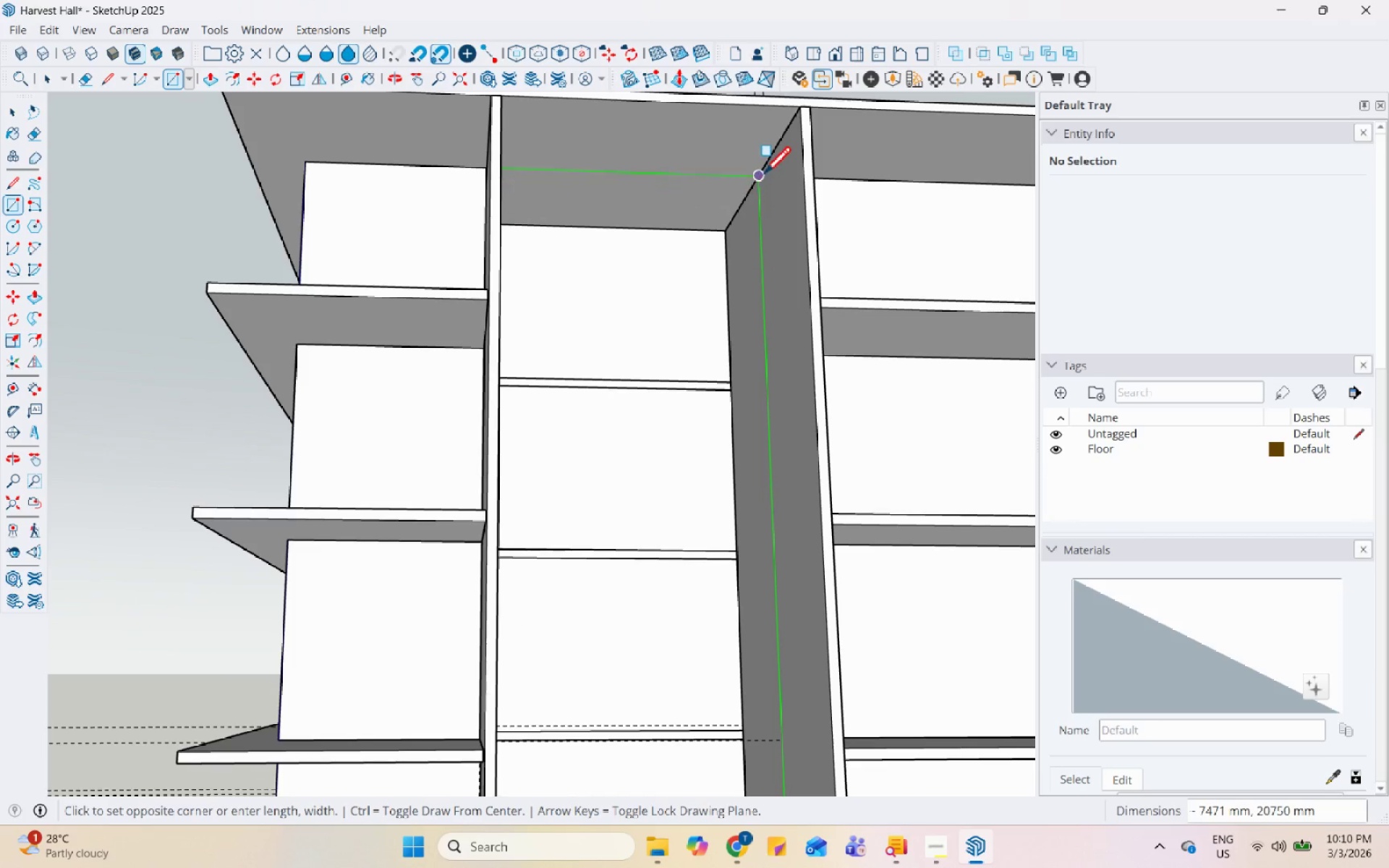 
left_click([763, 176])
 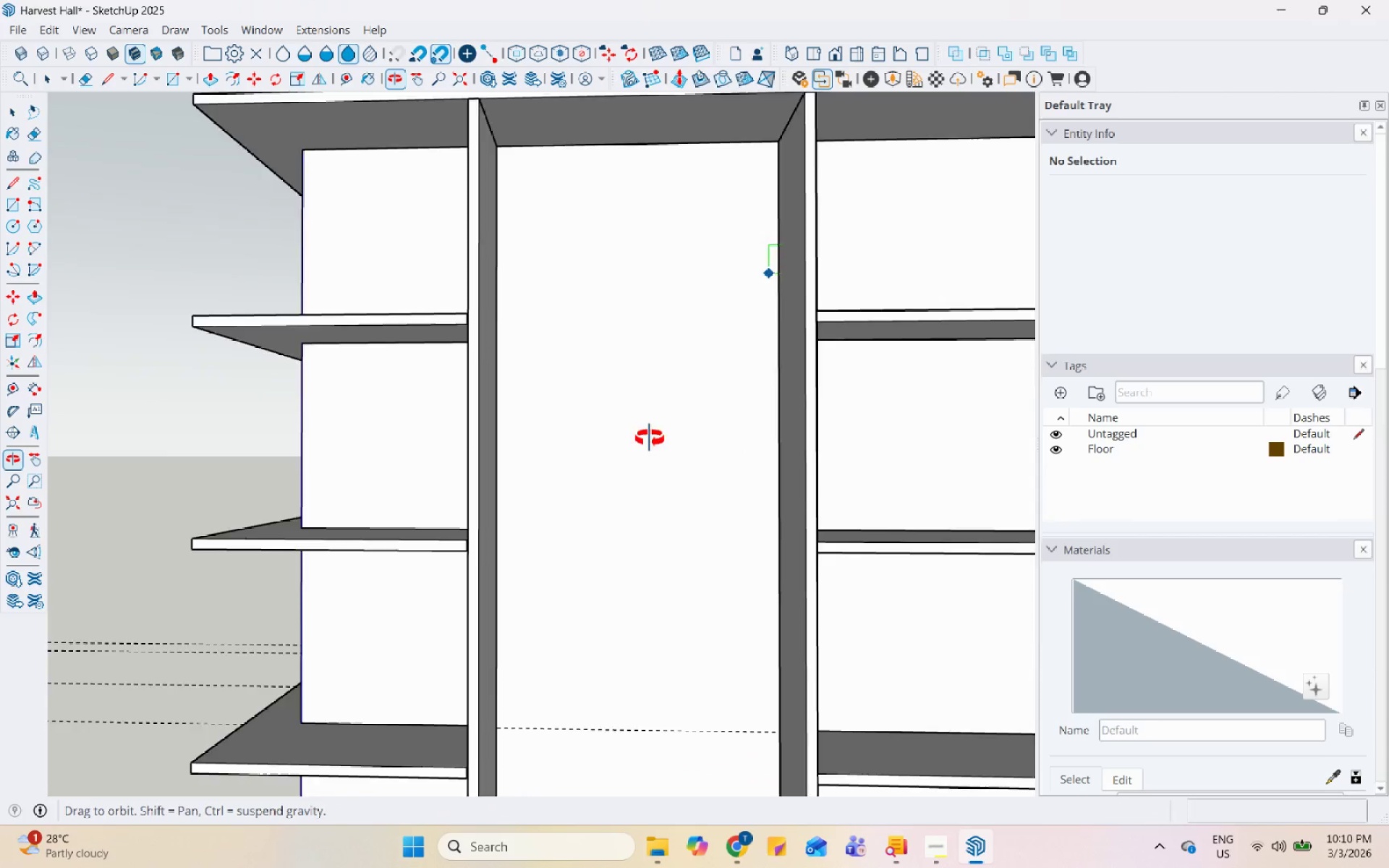 
key(Space)
 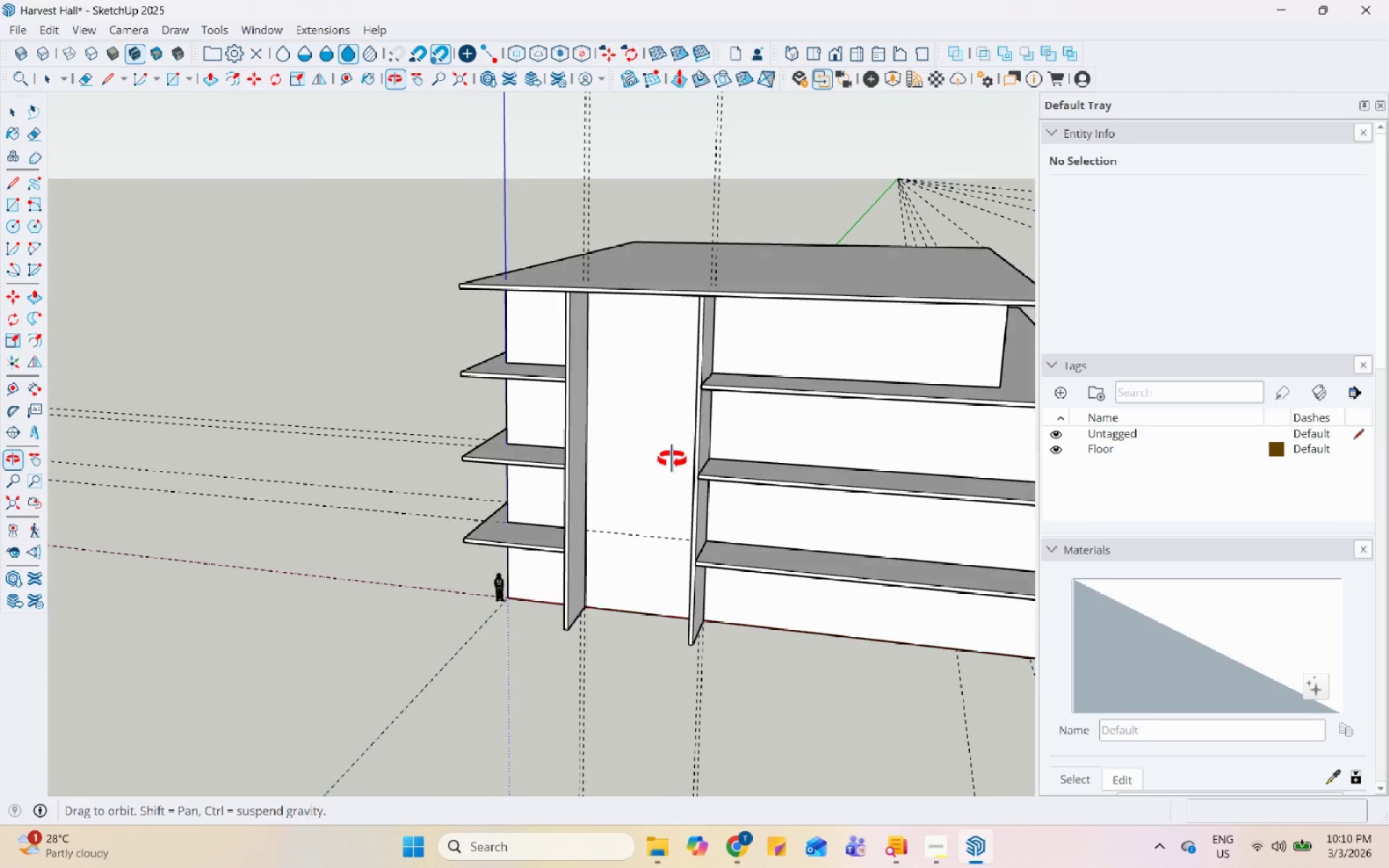 
scroll: coordinate [641, 437], scroll_direction: down, amount: 9.0
 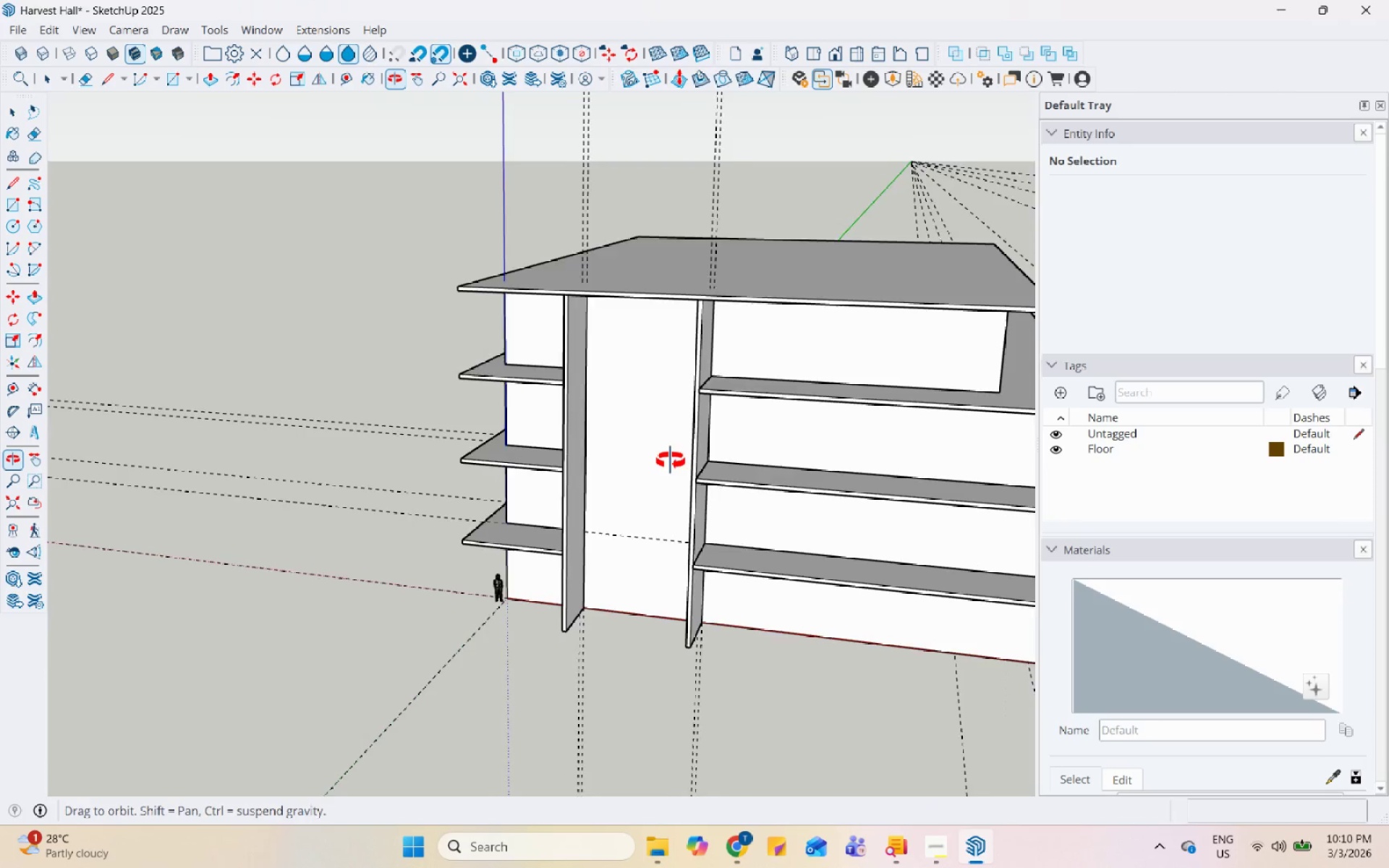 
scroll: coordinate [604, 690], scroll_direction: up, amount: 7.0
 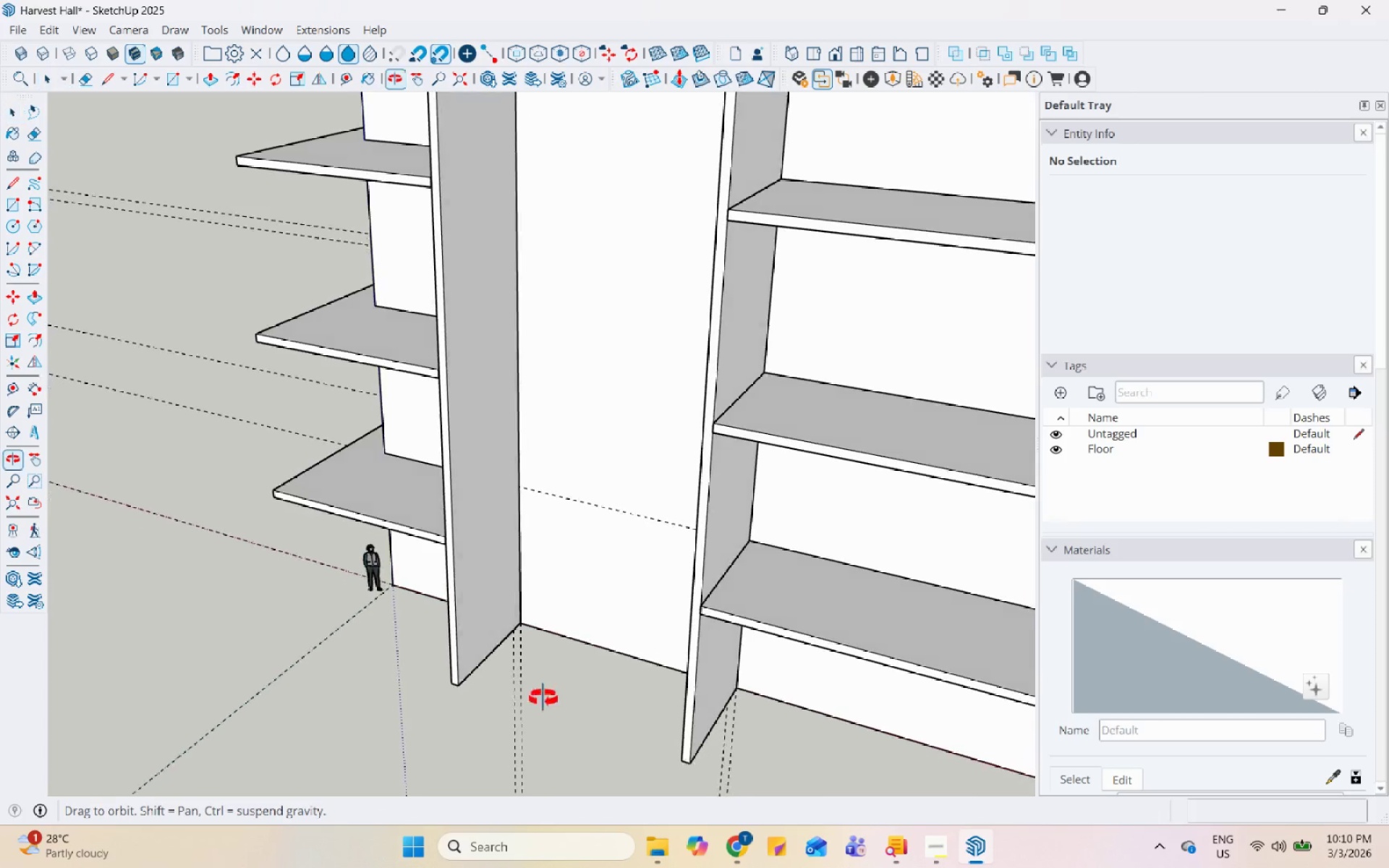 
scroll: coordinate [493, 691], scroll_direction: down, amount: 7.0
 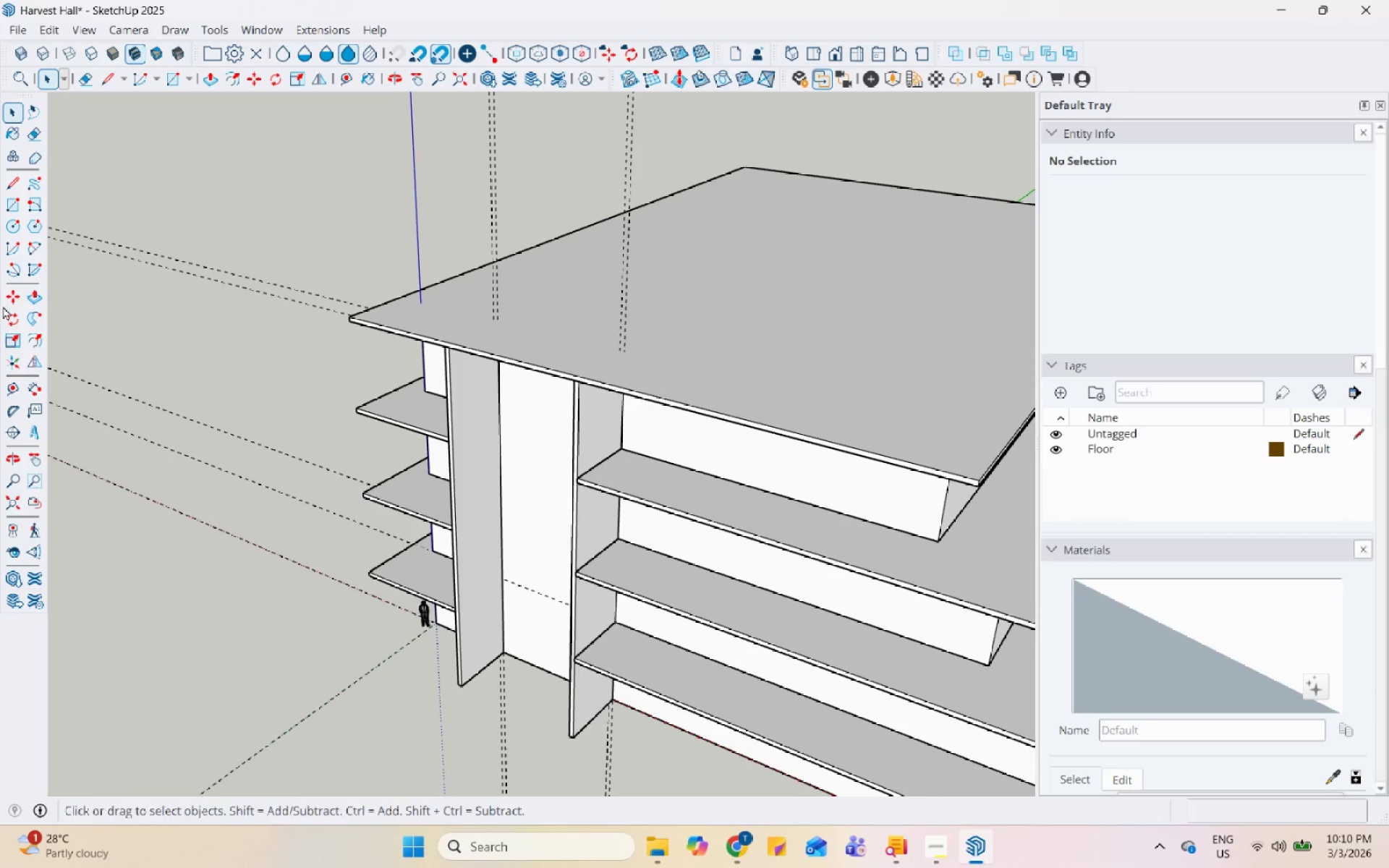 
left_click([540, 480])
 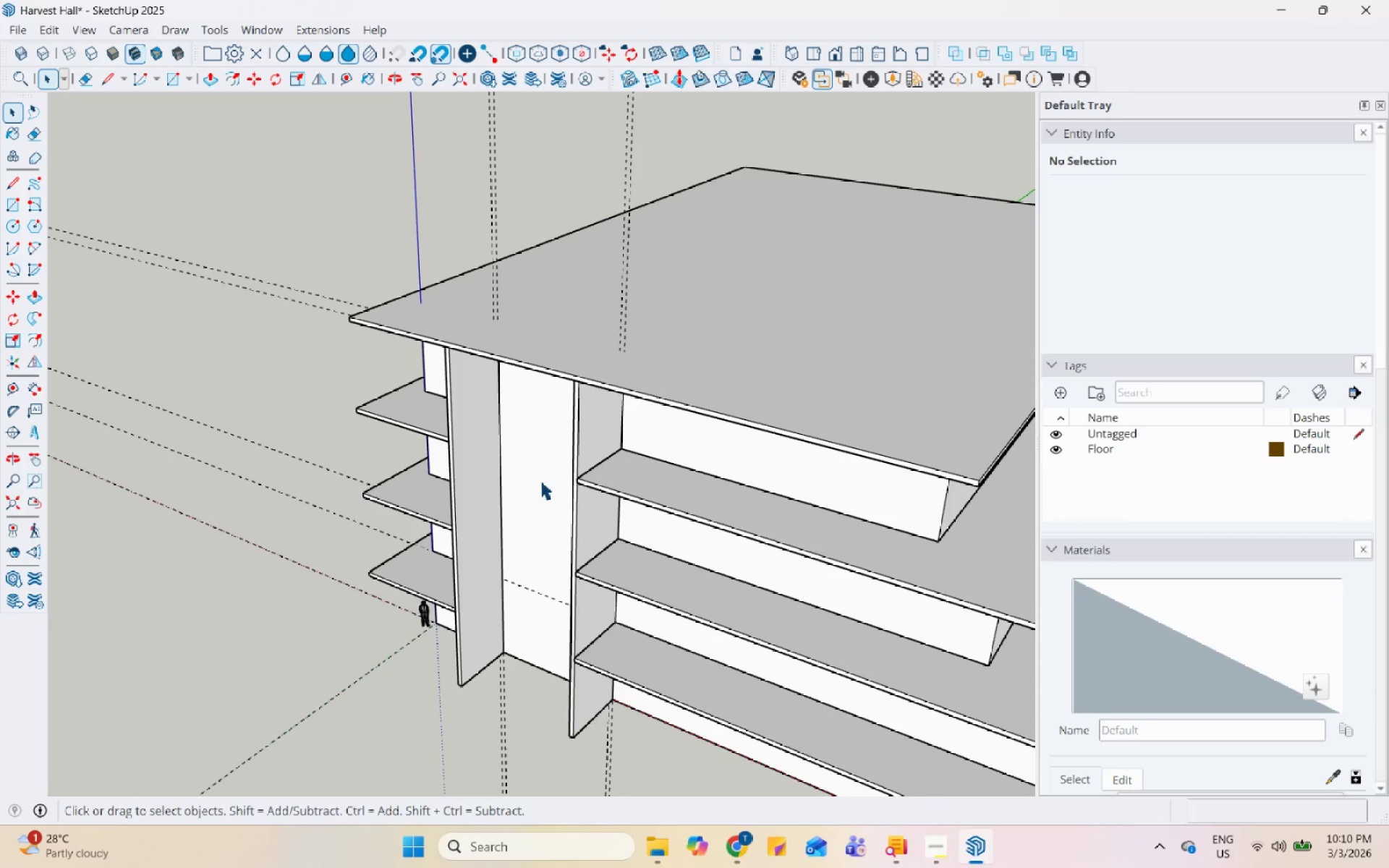 
right_click([540, 480])
 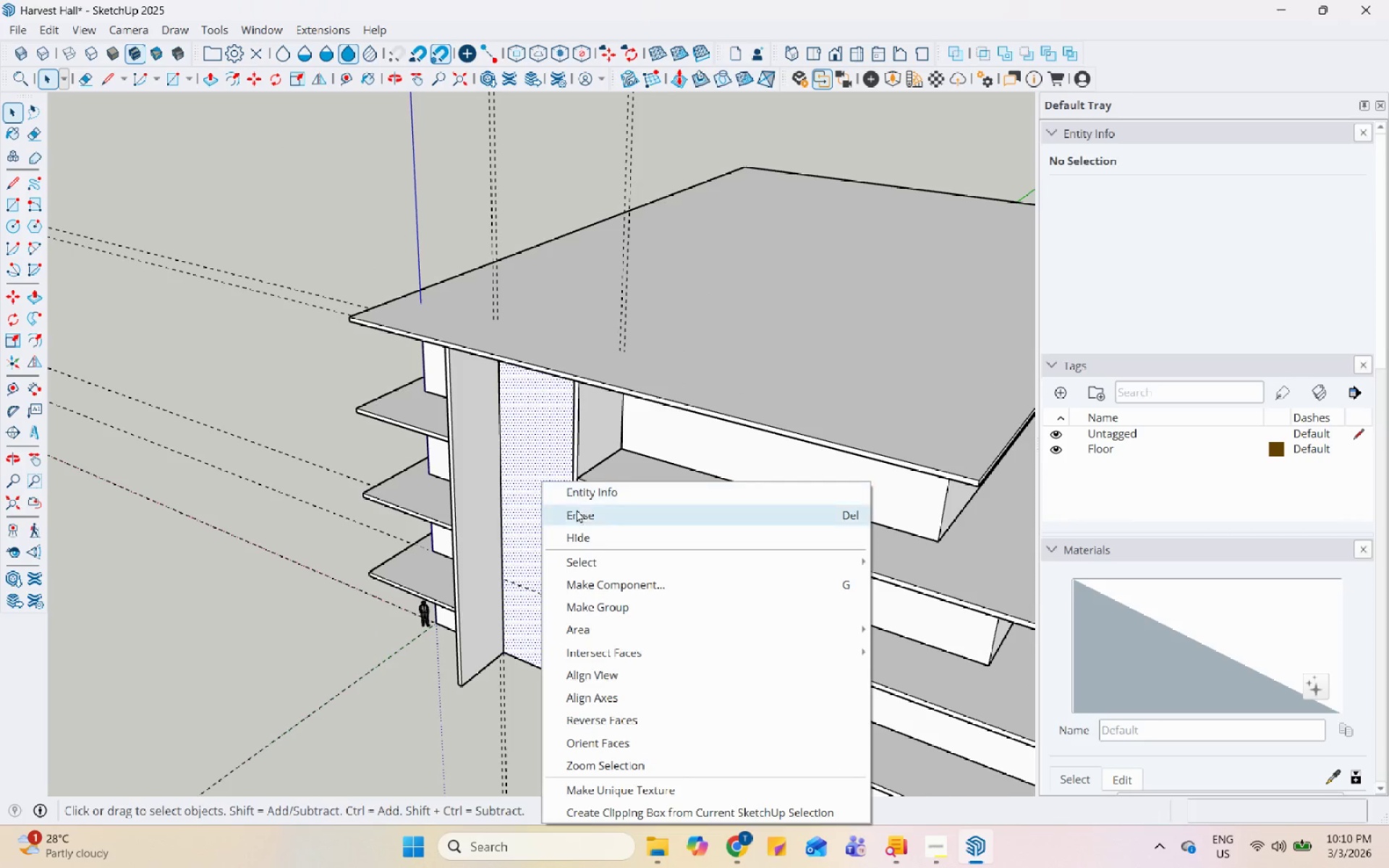 
left_click([579, 514])
 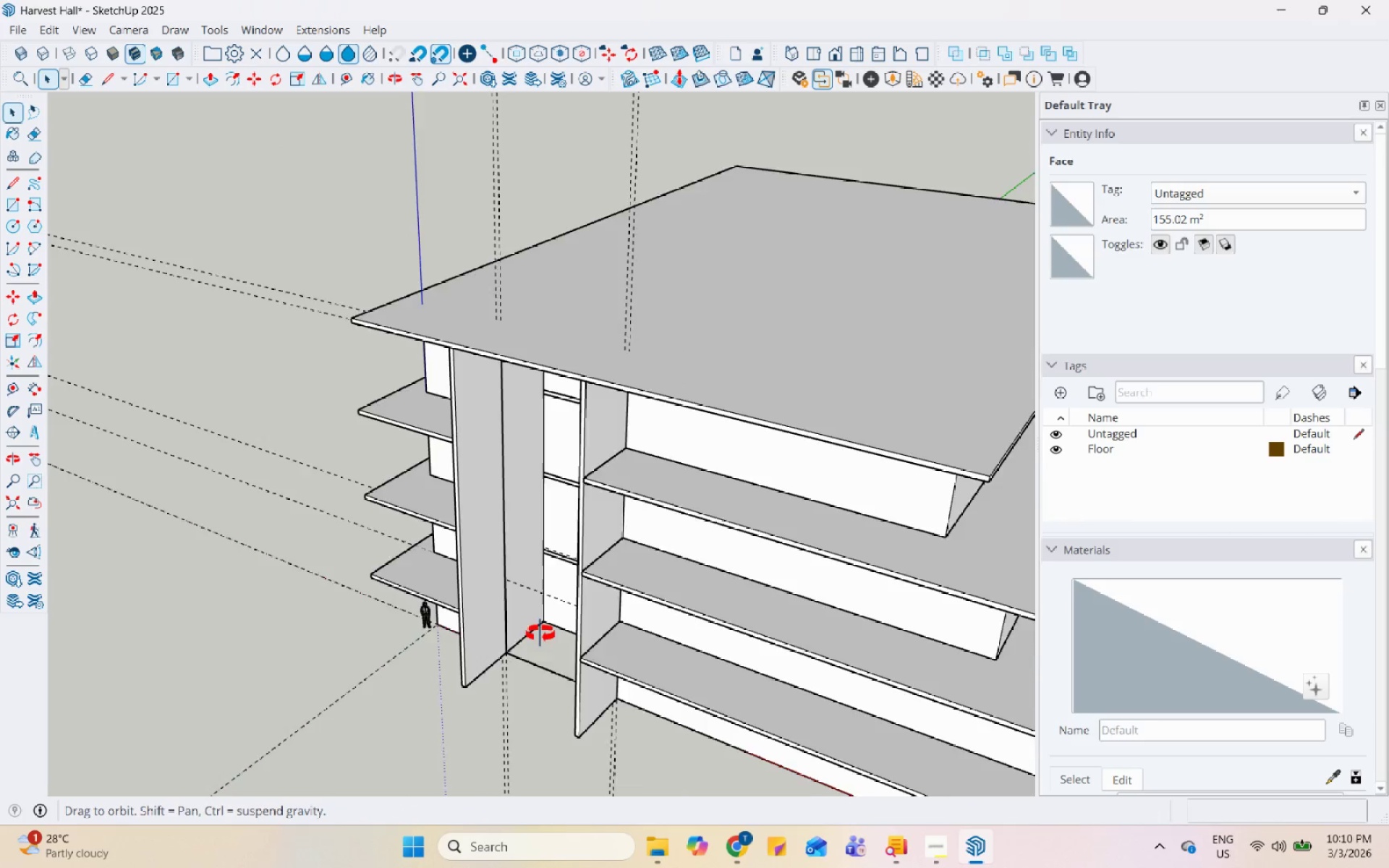 
scroll: coordinate [531, 655], scroll_direction: up, amount: 10.0
 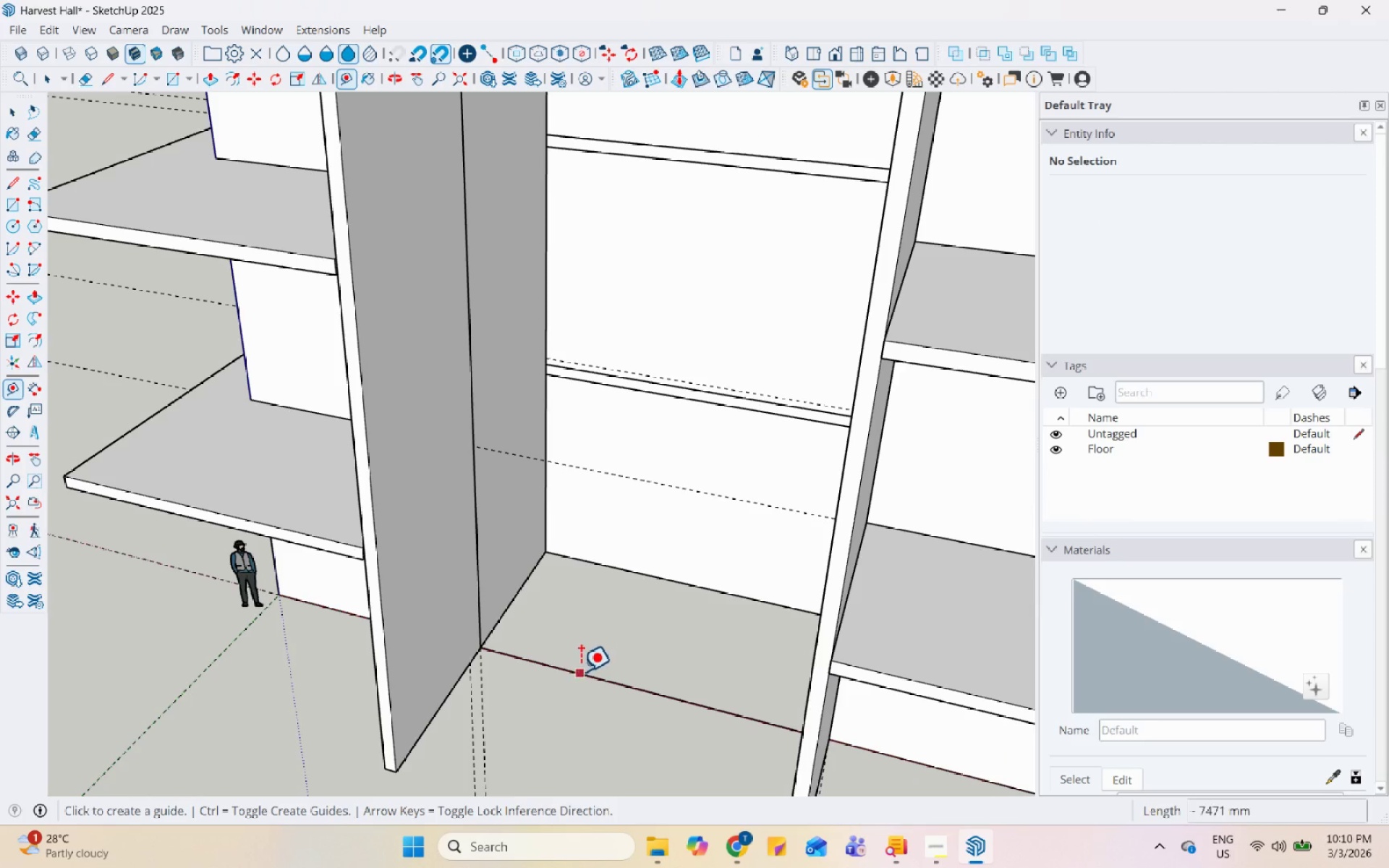 
left_click([579, 674])
 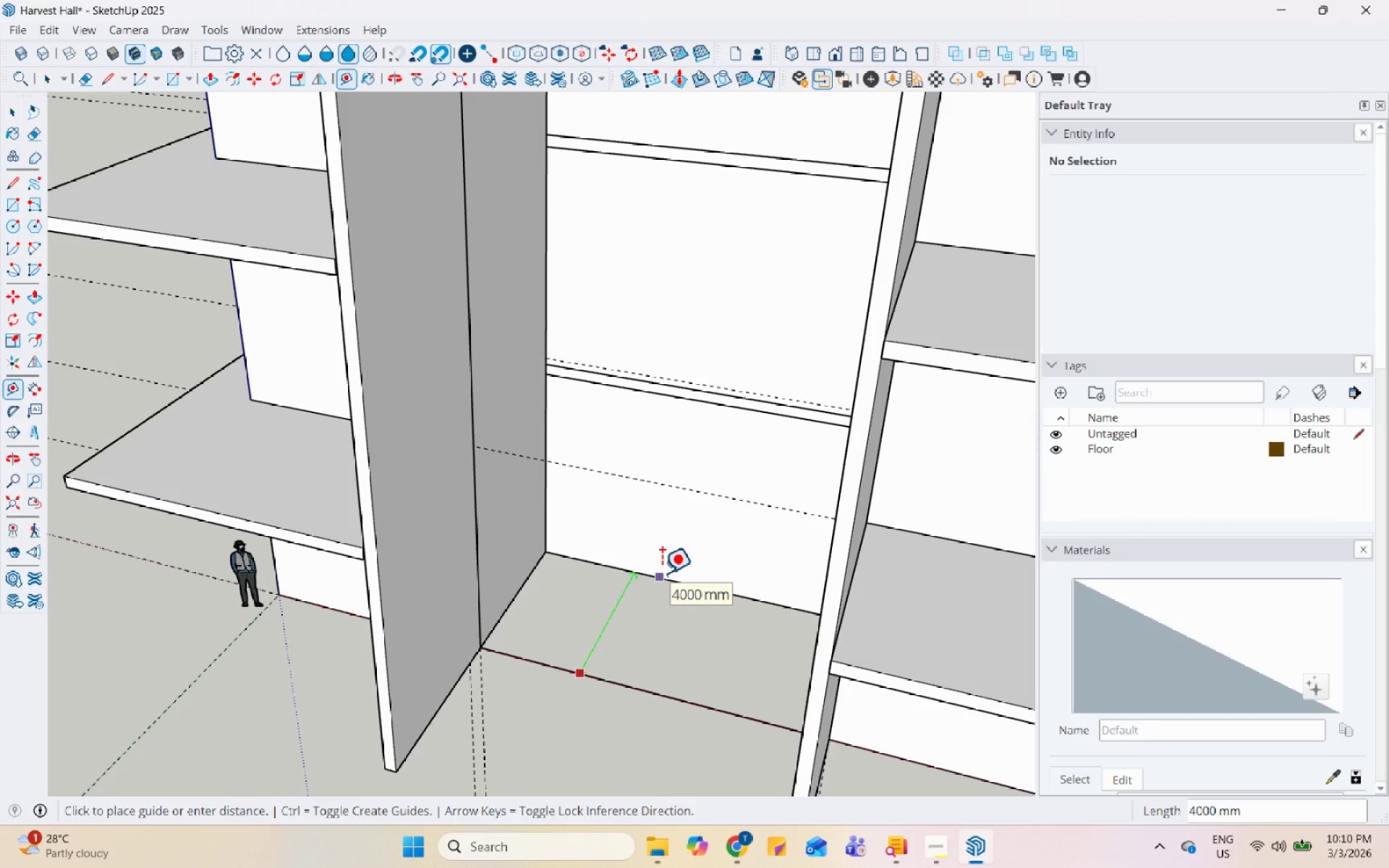 
key(Space)
 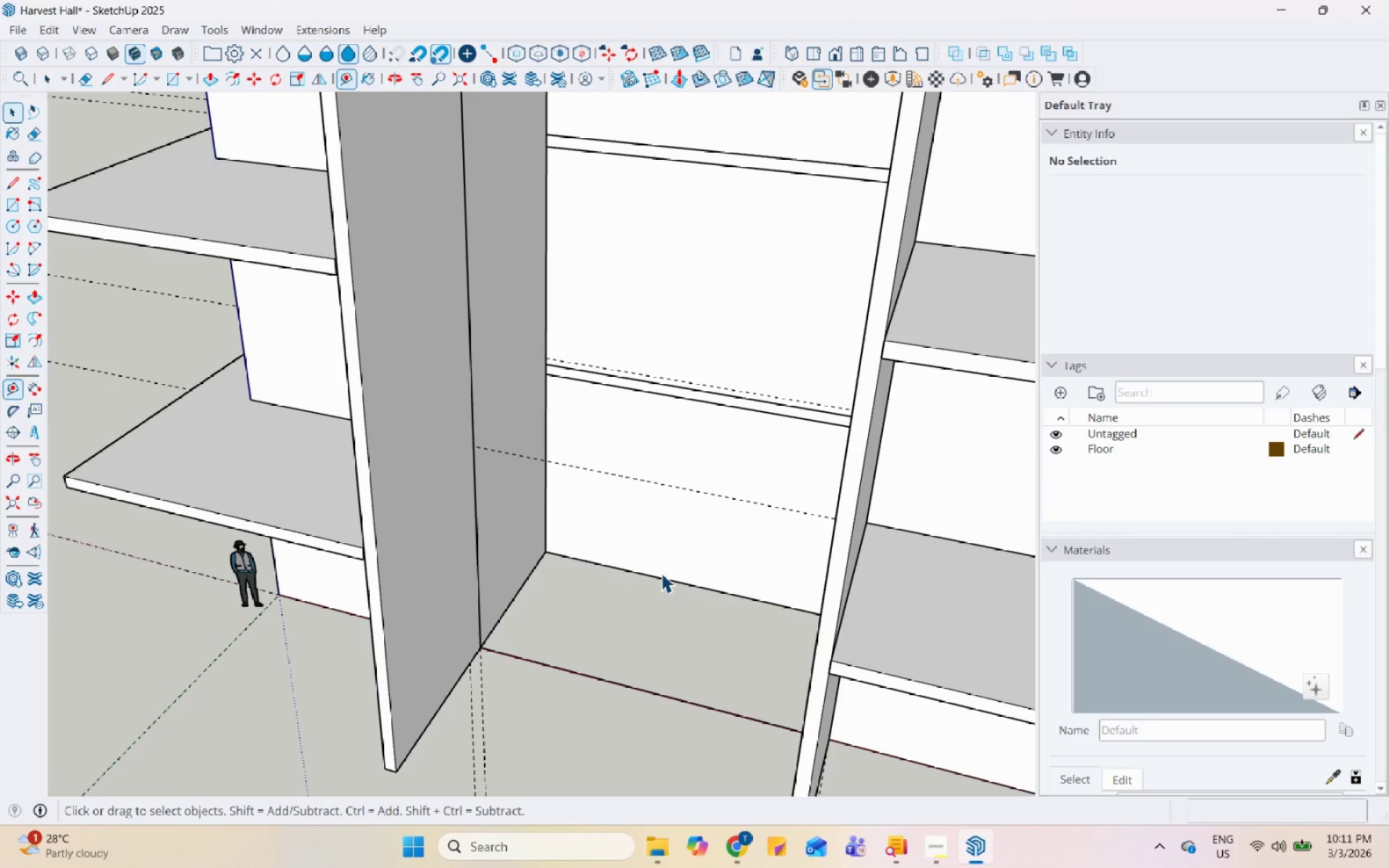 
scroll: coordinate [640, 591], scroll_direction: down, amount: 13.0
 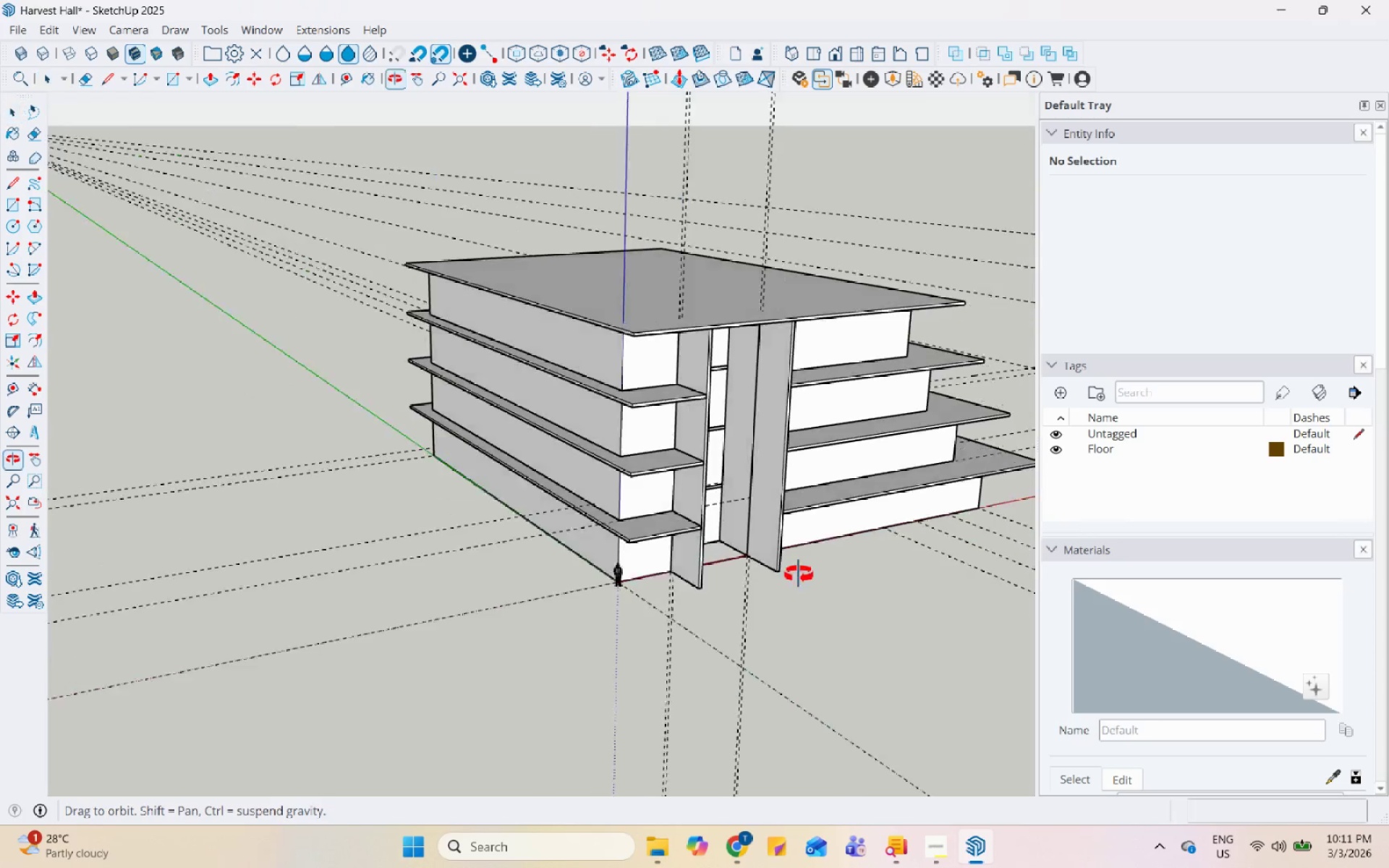 
scroll: coordinate [807, 469], scroll_direction: up, amount: 11.0
 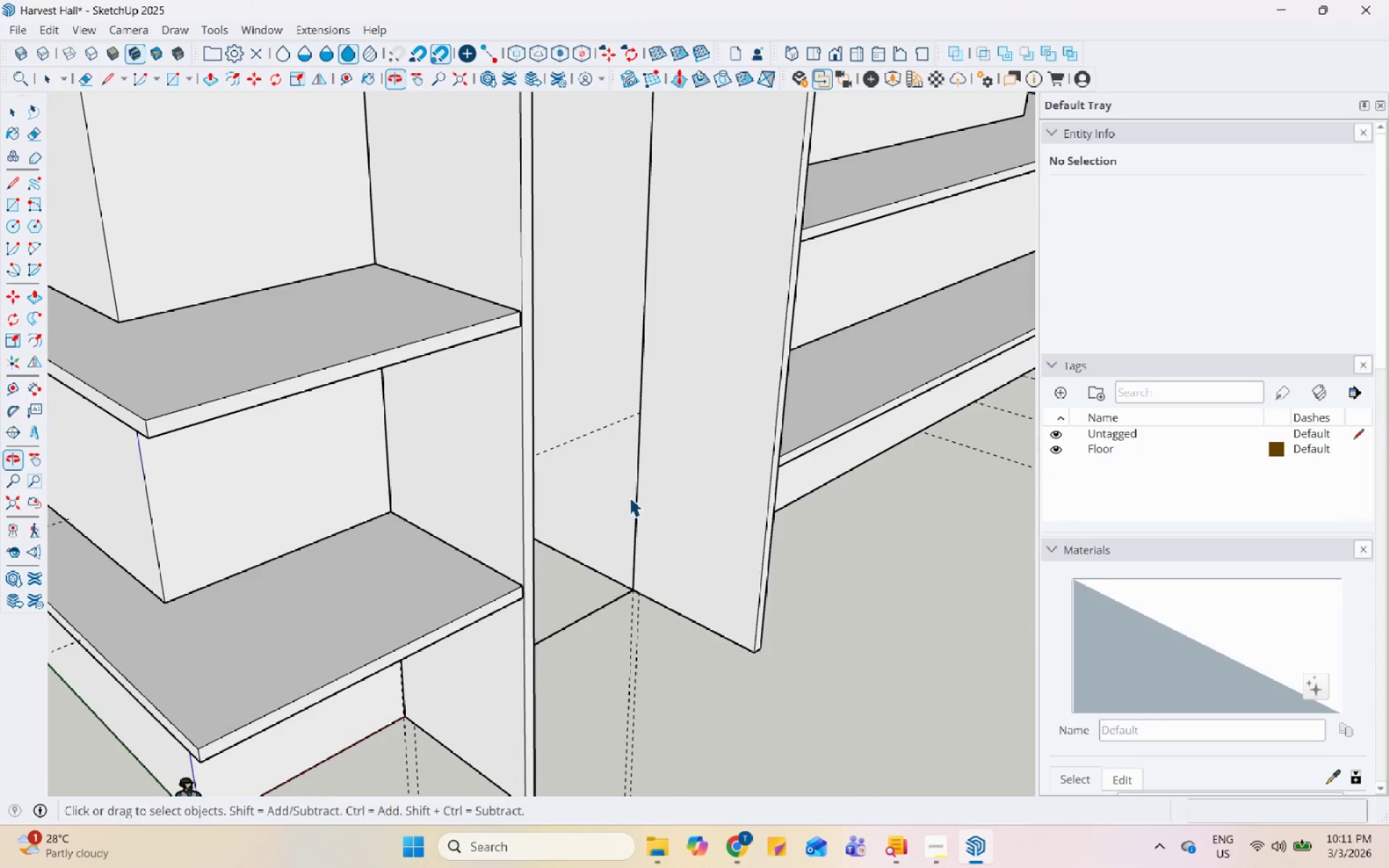 
left_click([638, 490])
 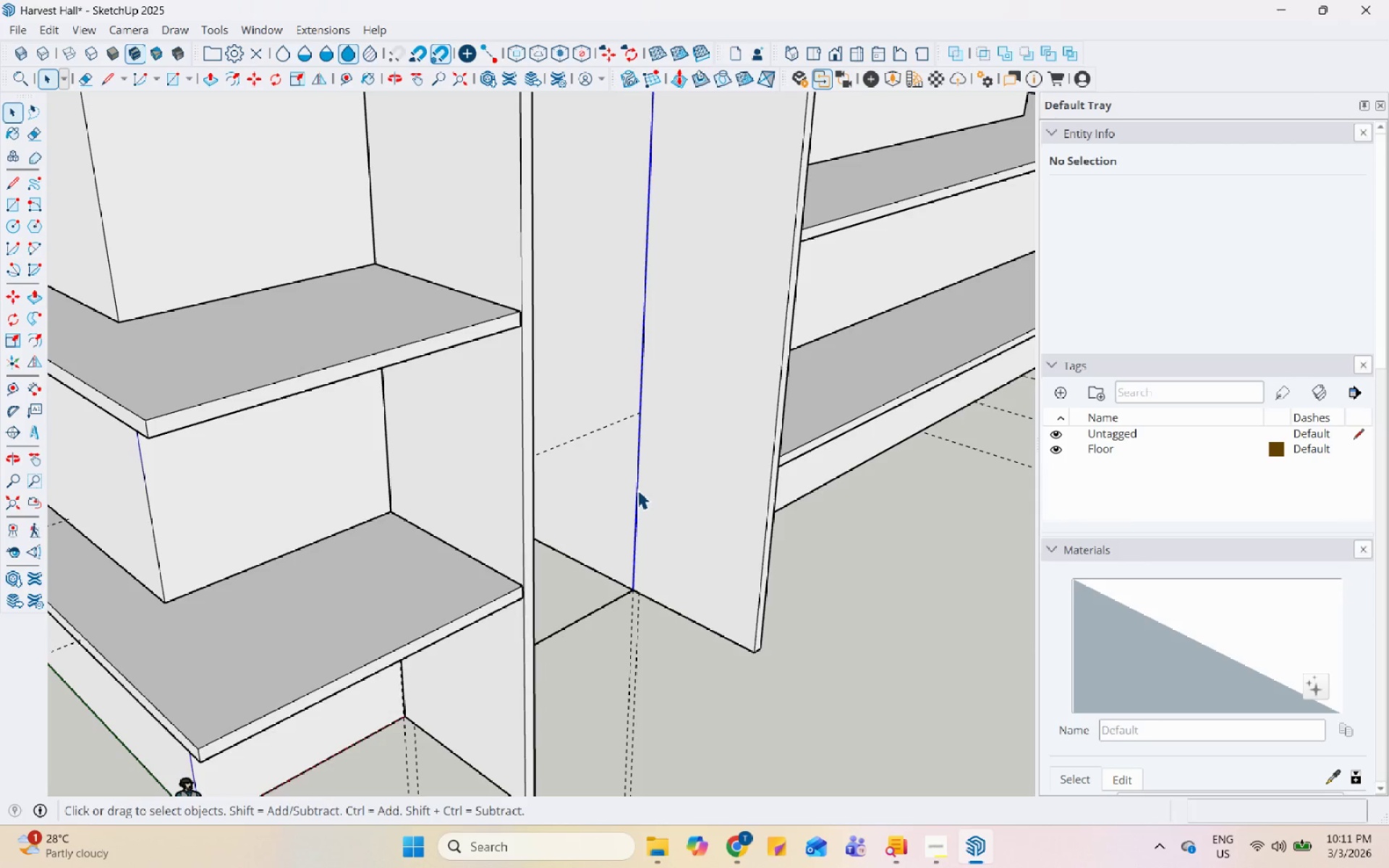 
right_click([637, 490])
 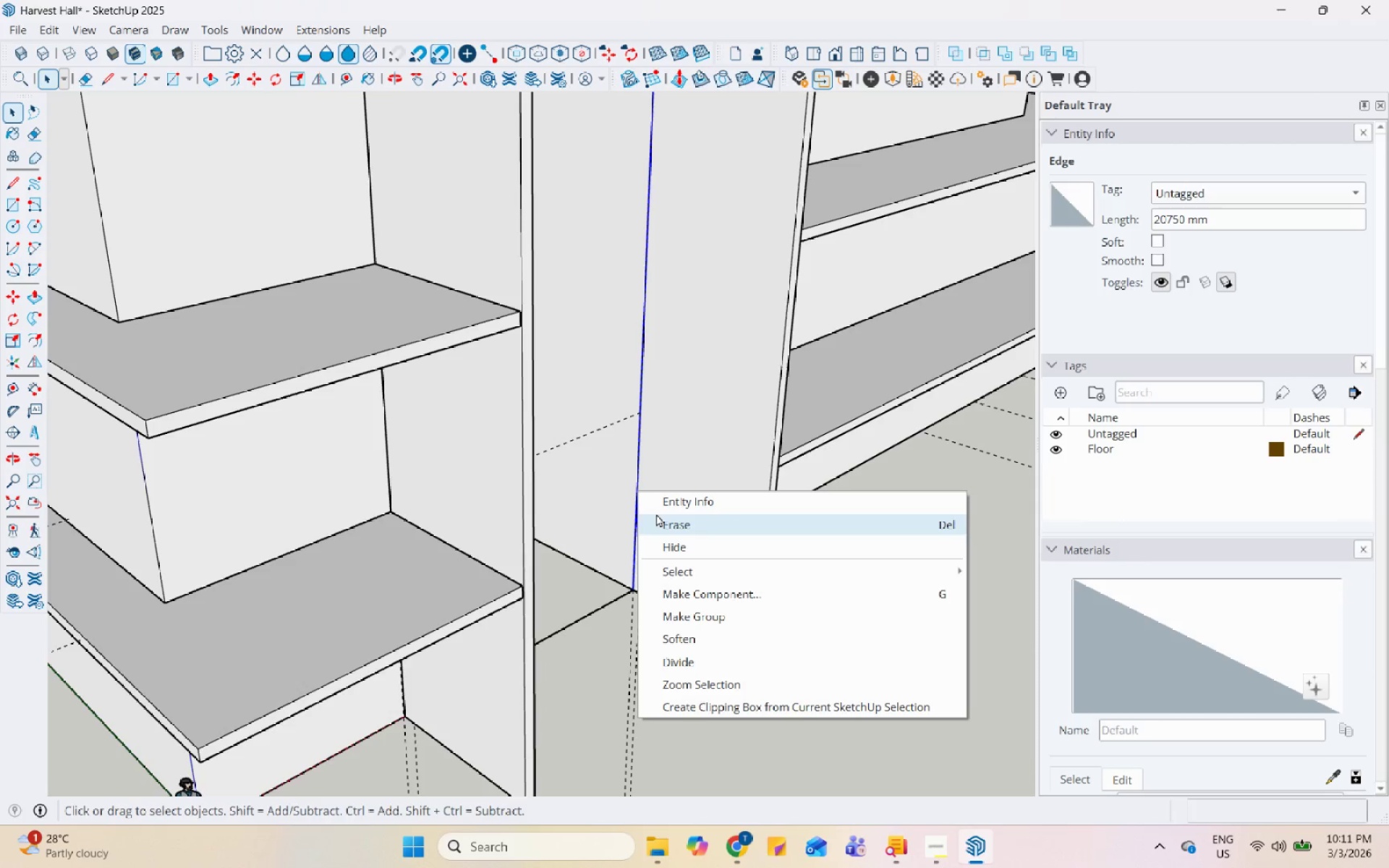 
left_click([657, 520])
 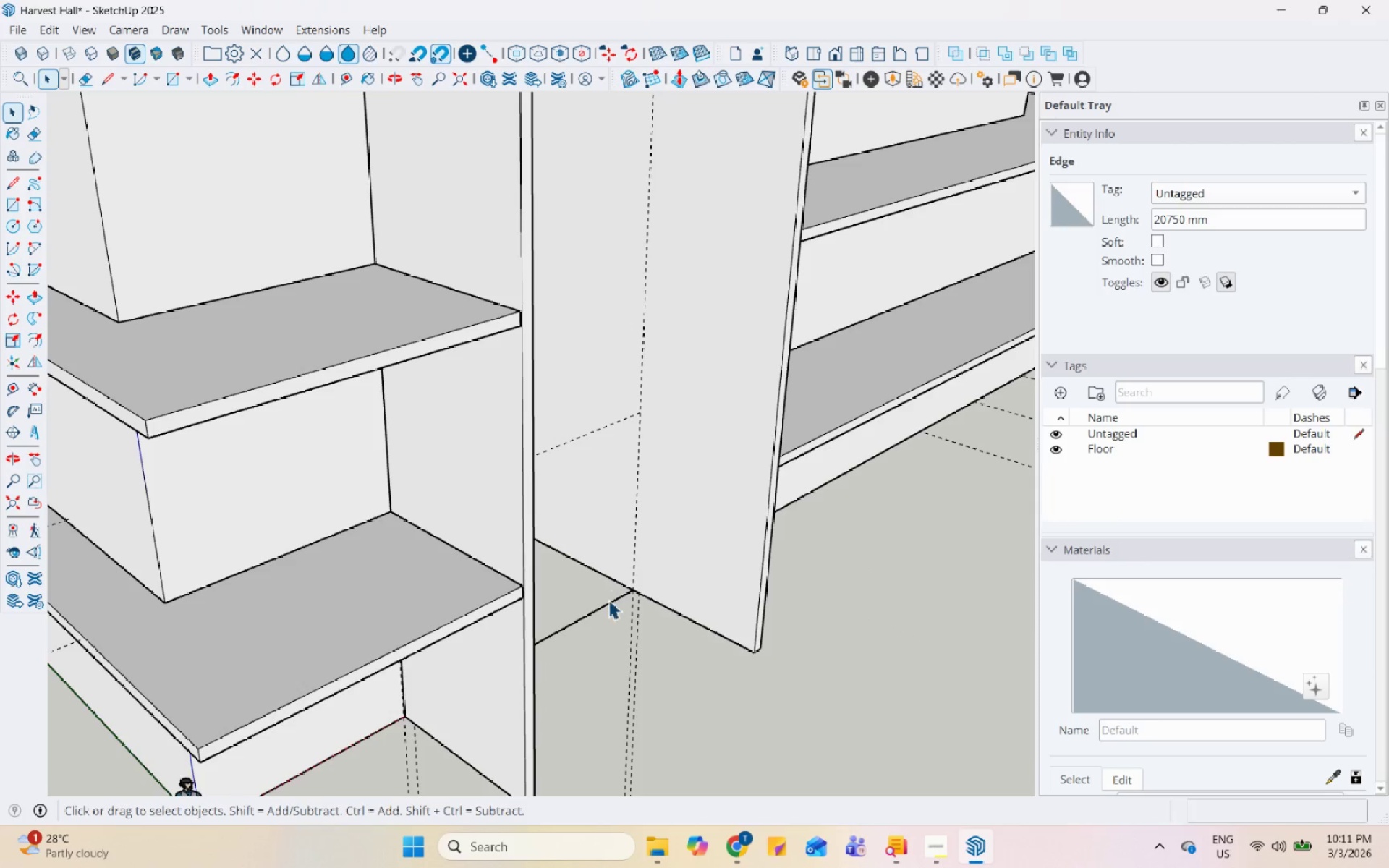 
left_click([608, 604])
 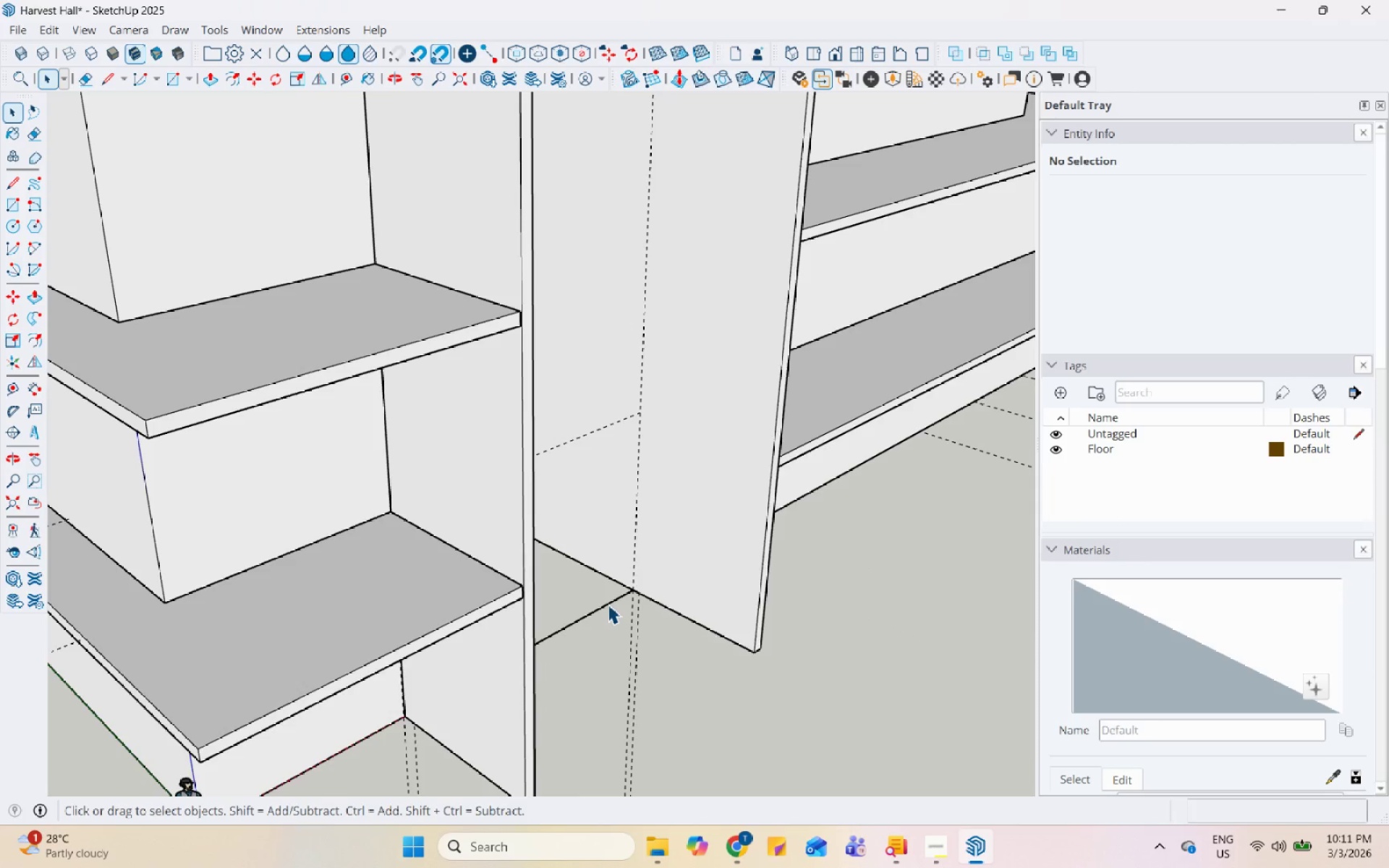 
right_click([608, 604])
 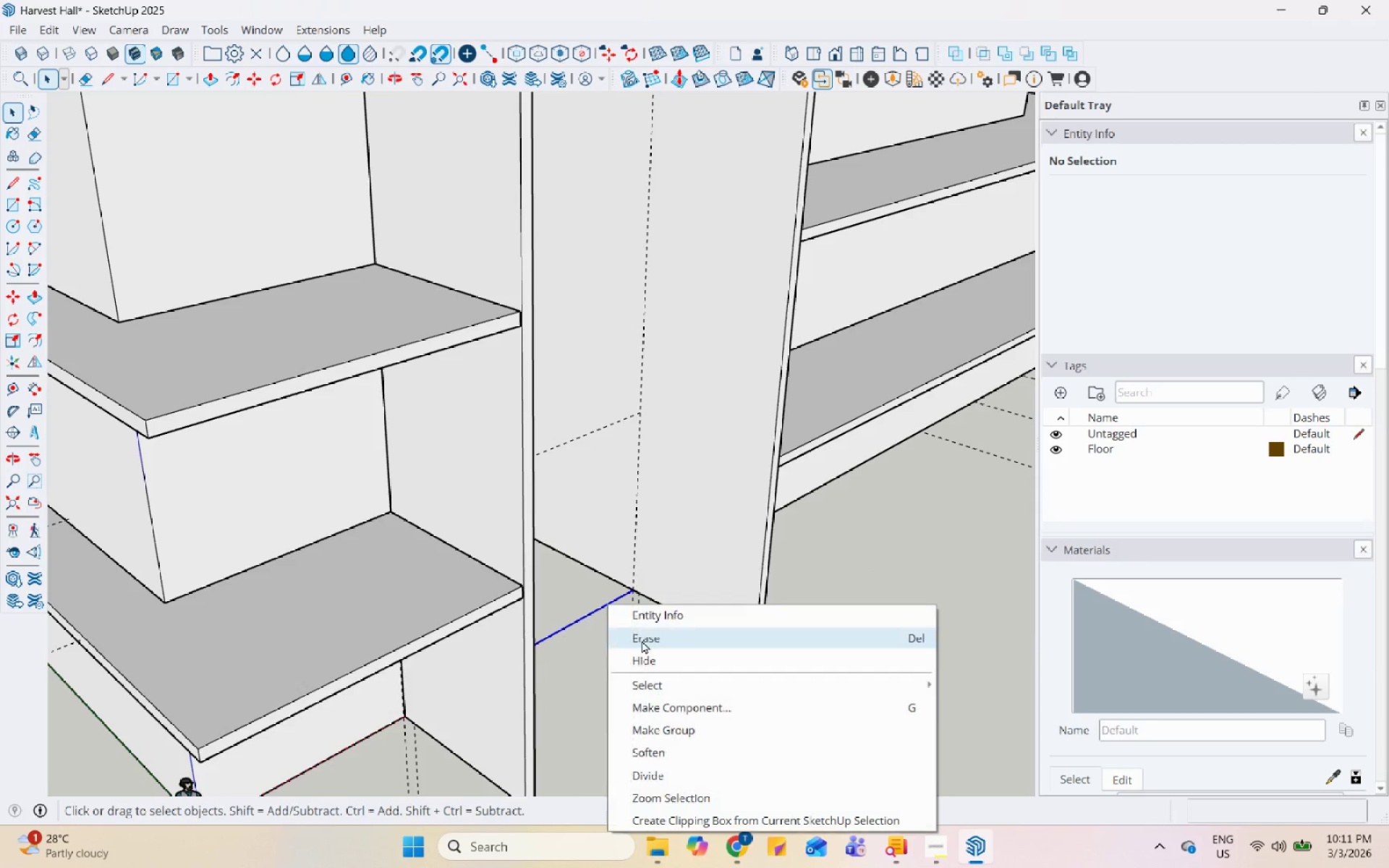 
left_click([642, 640])
 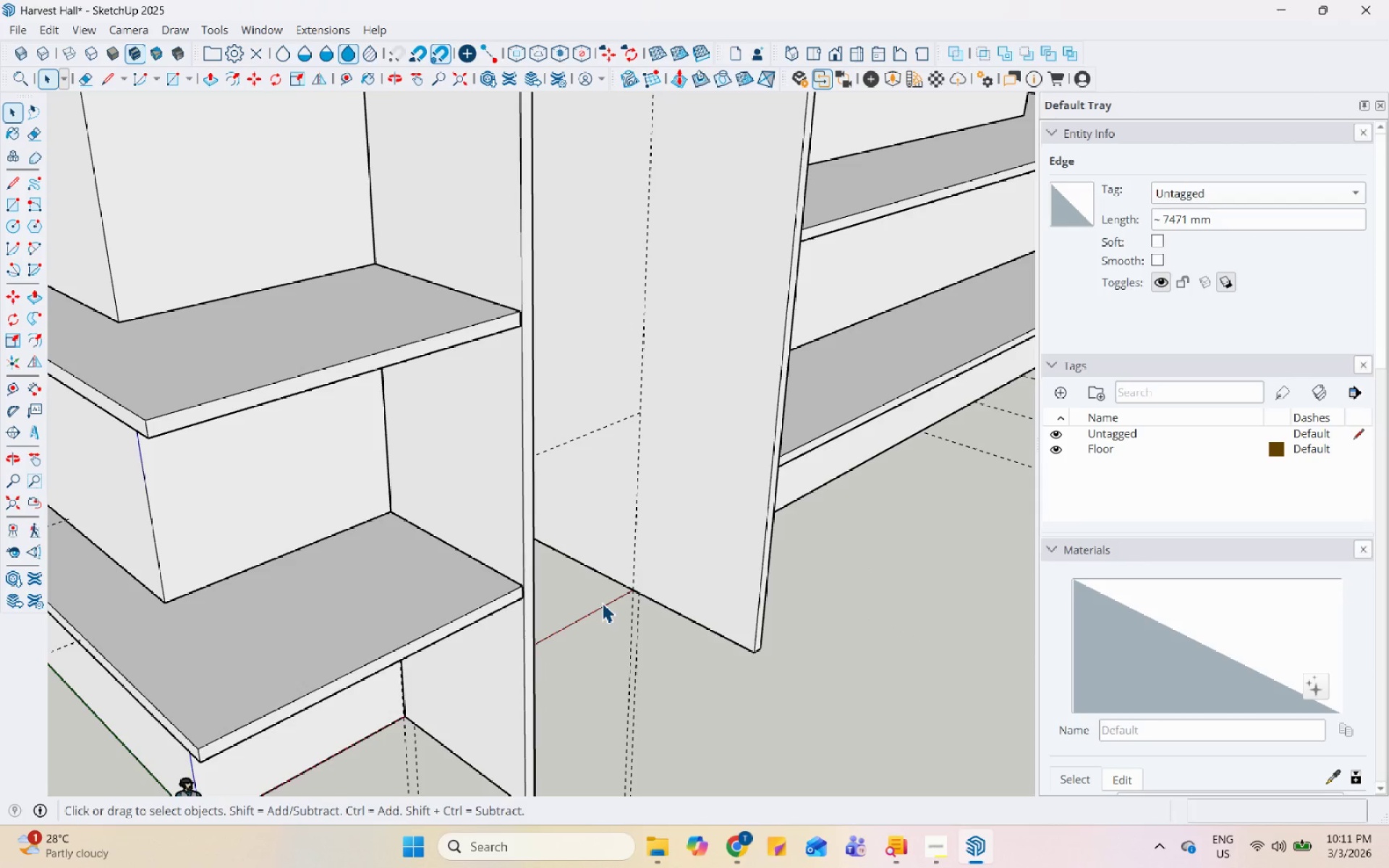 
scroll: coordinate [681, 623], scroll_direction: down, amount: 11.0
 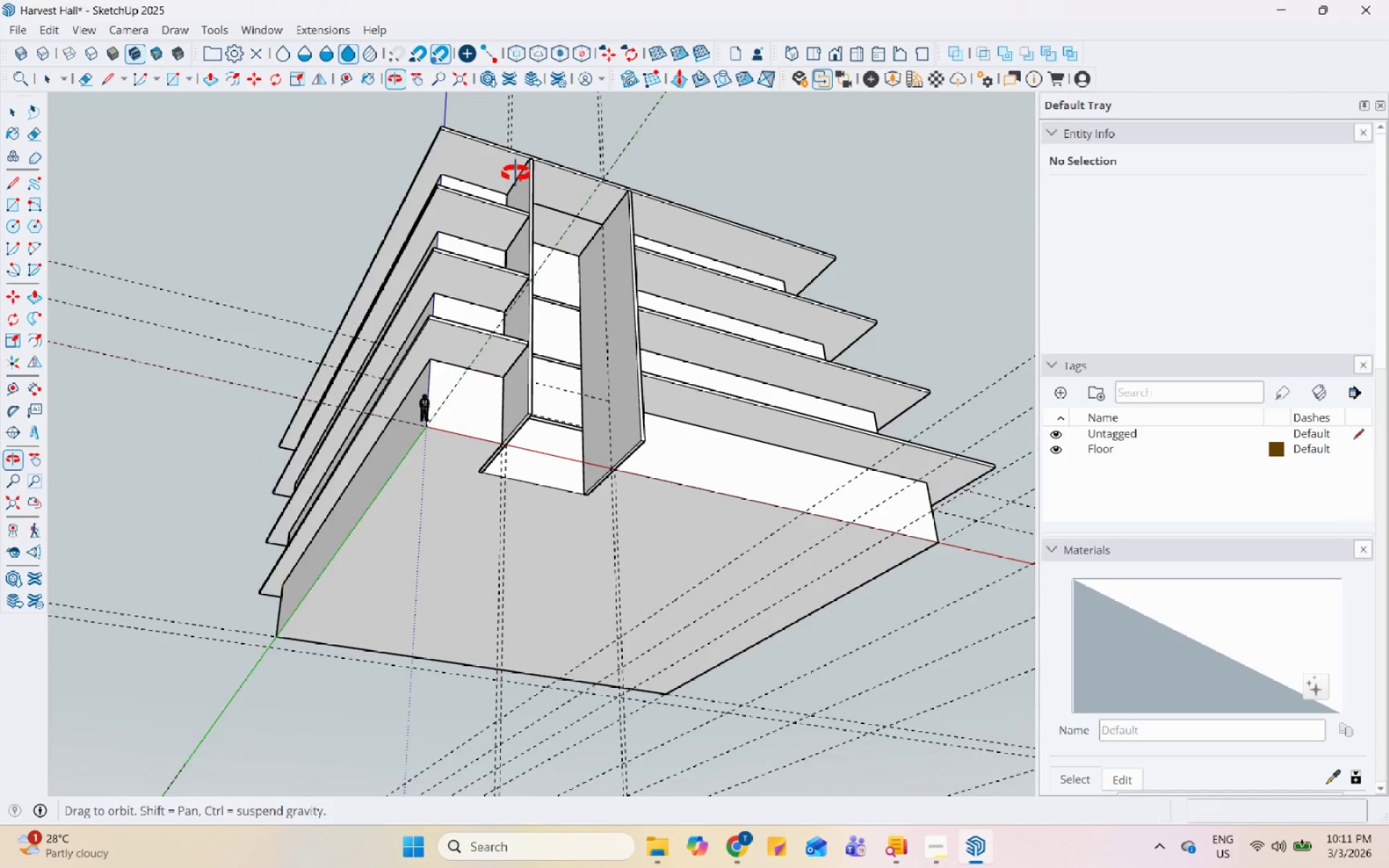 
scroll: coordinate [550, 203], scroll_direction: up, amount: 10.0
 